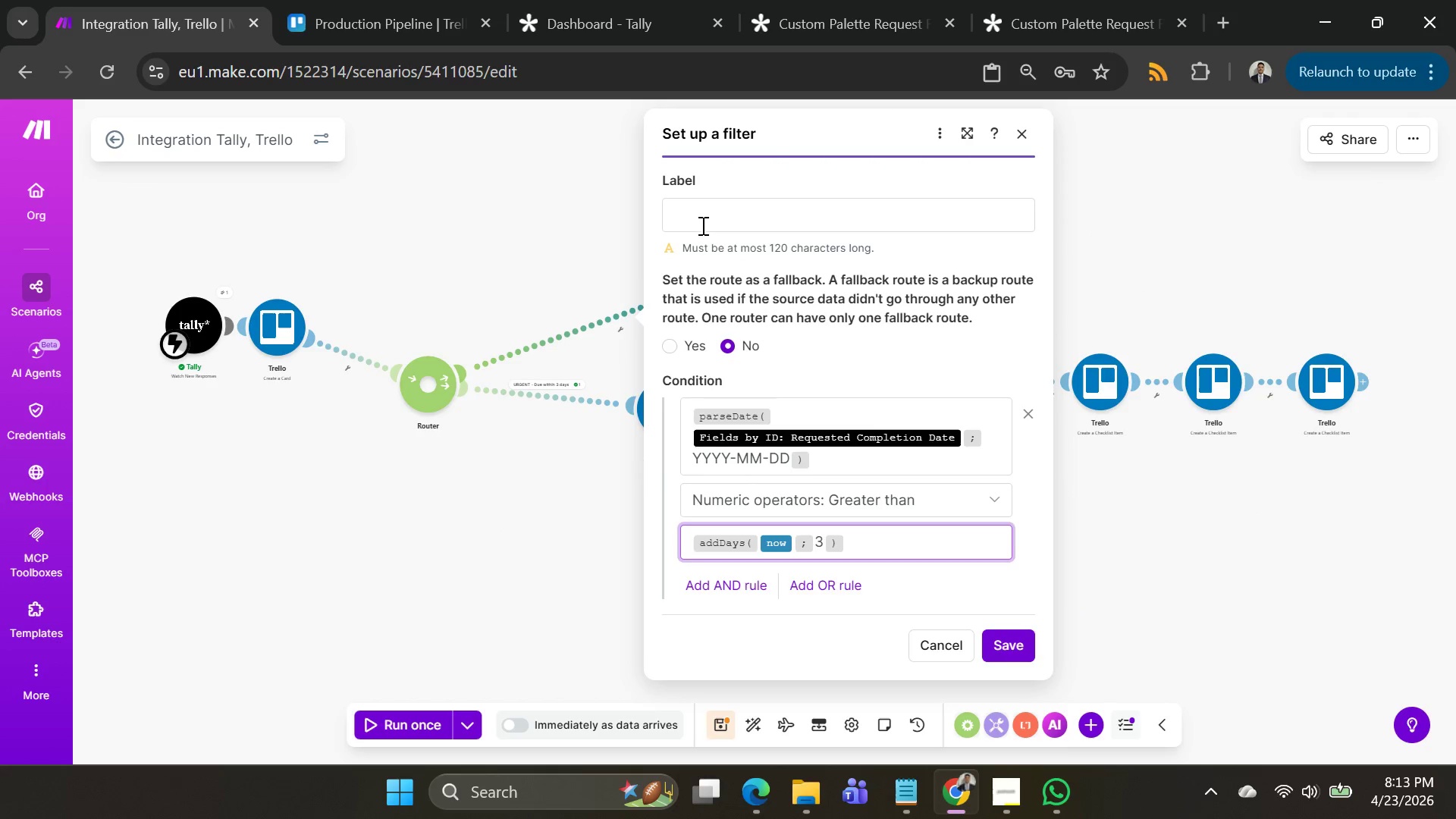 
left_click([704, 218])
 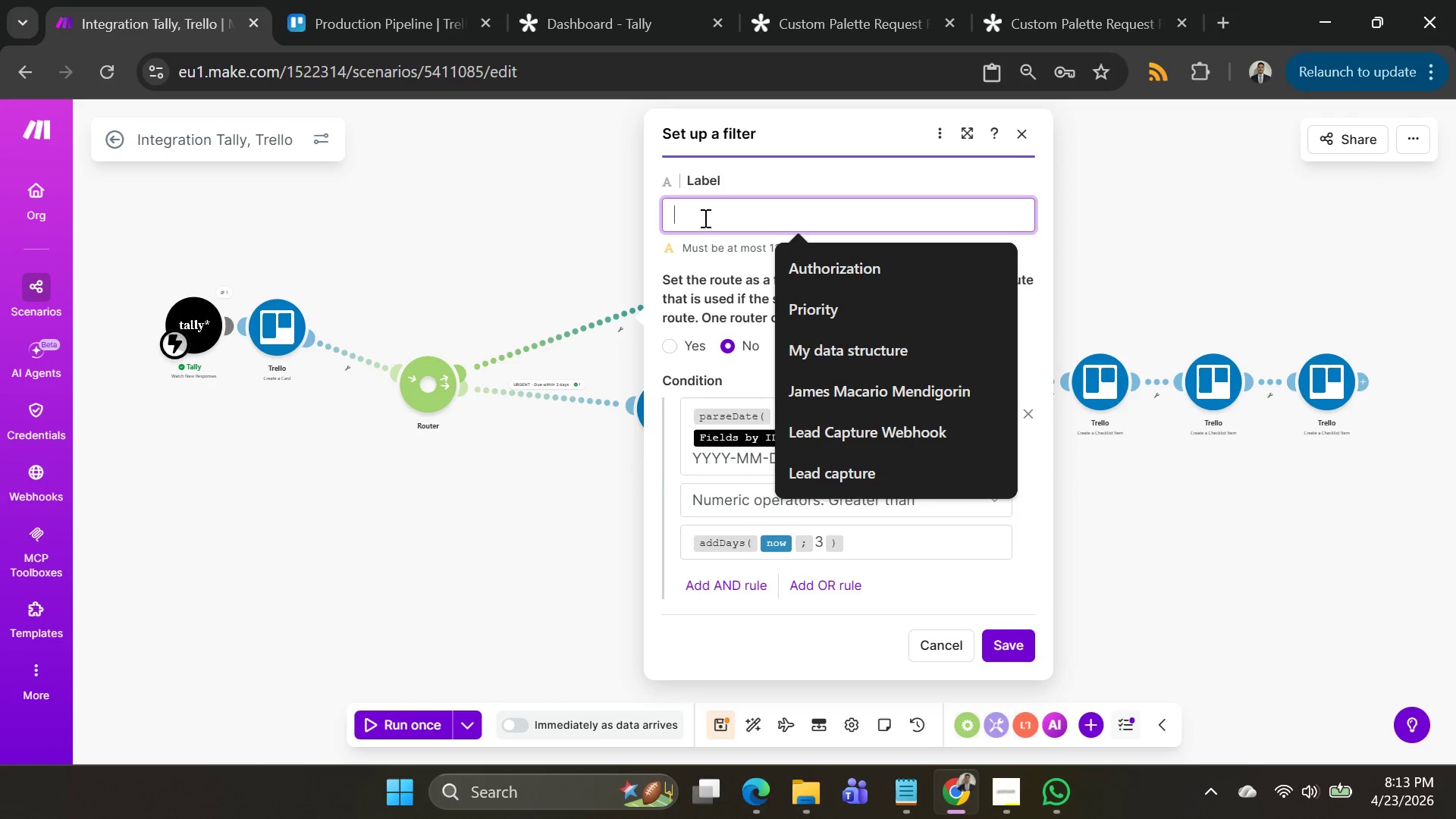 
type(NORMAL)
 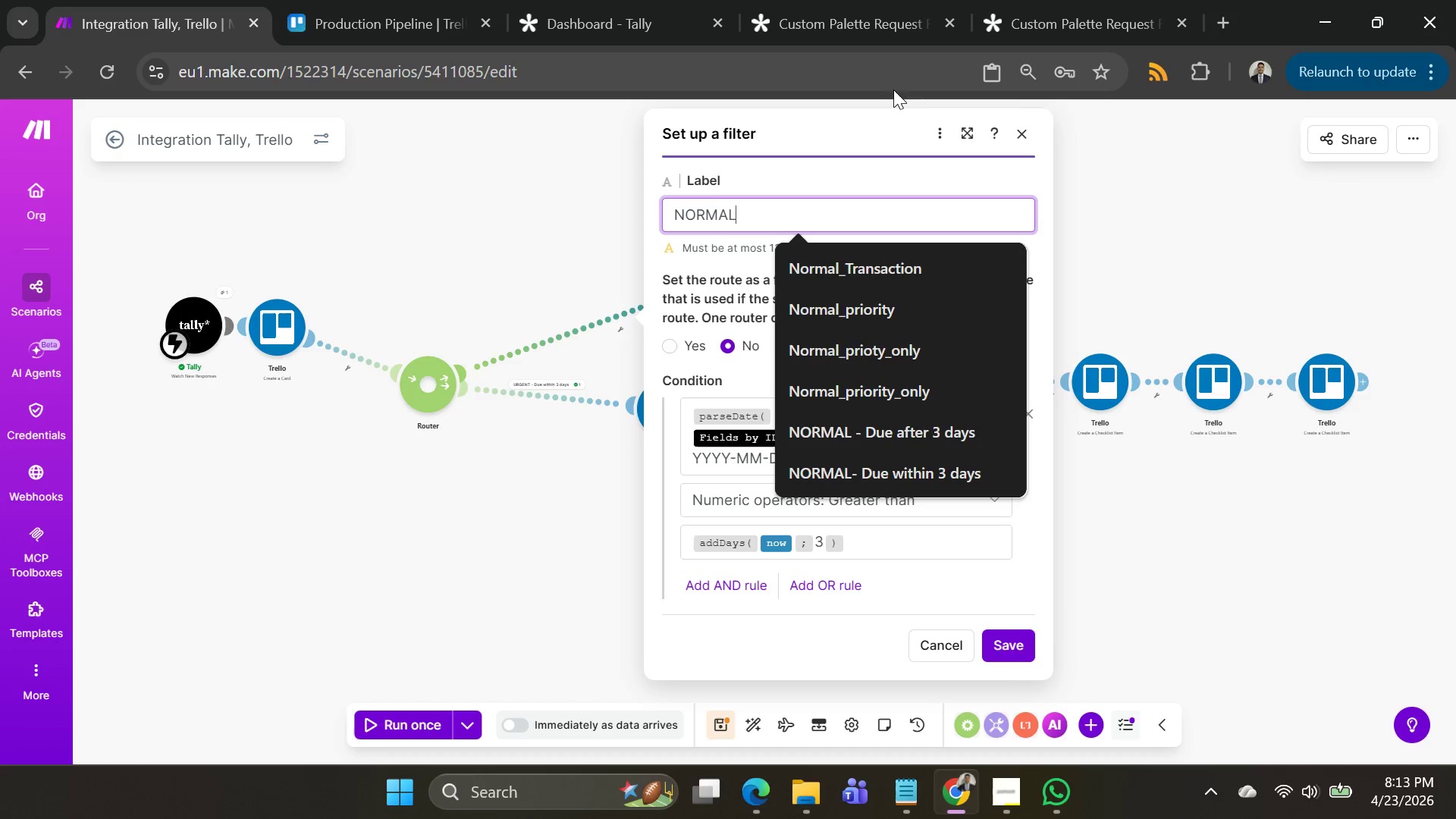 
key(Space)
 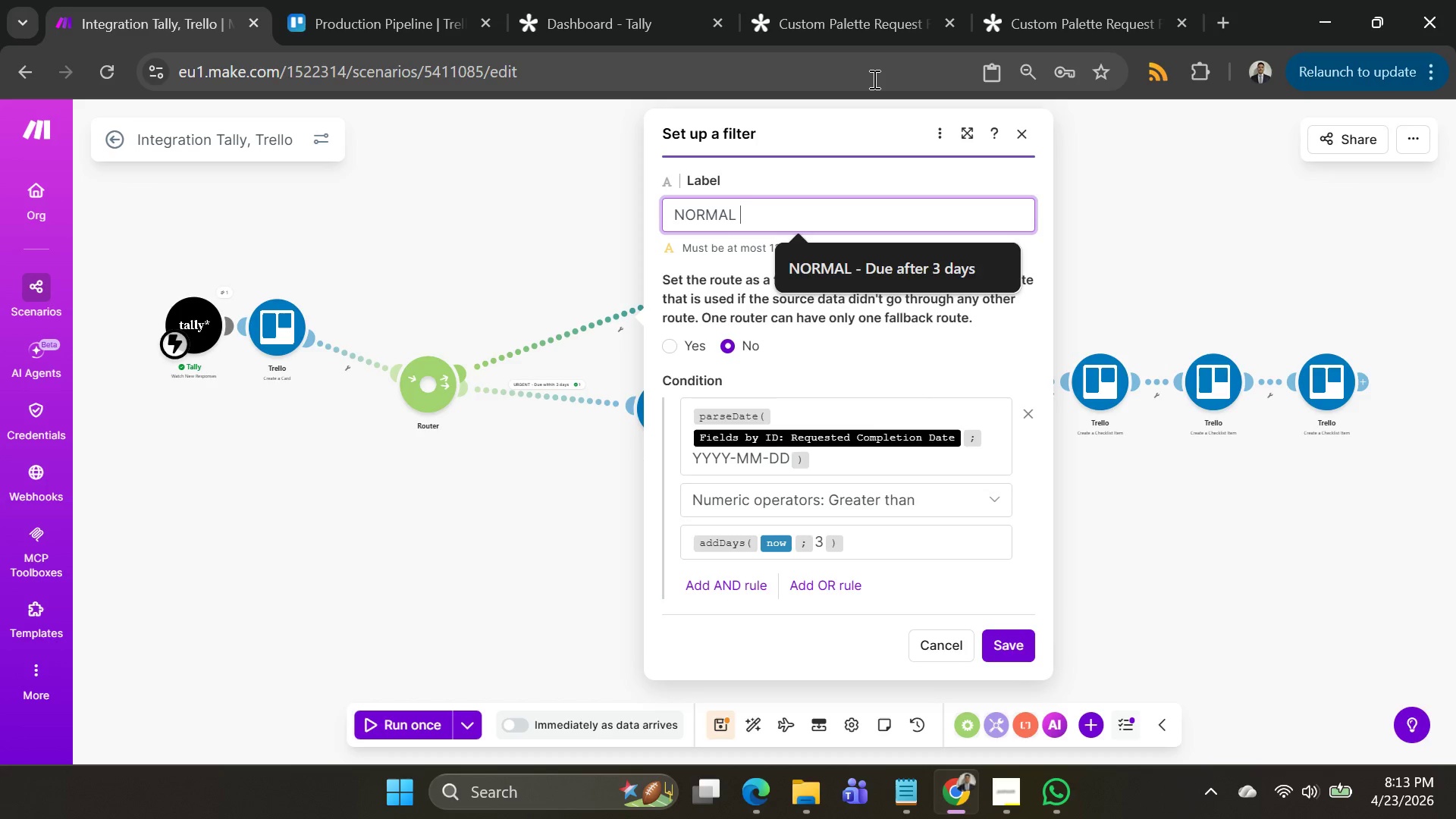 
key(Minus)
 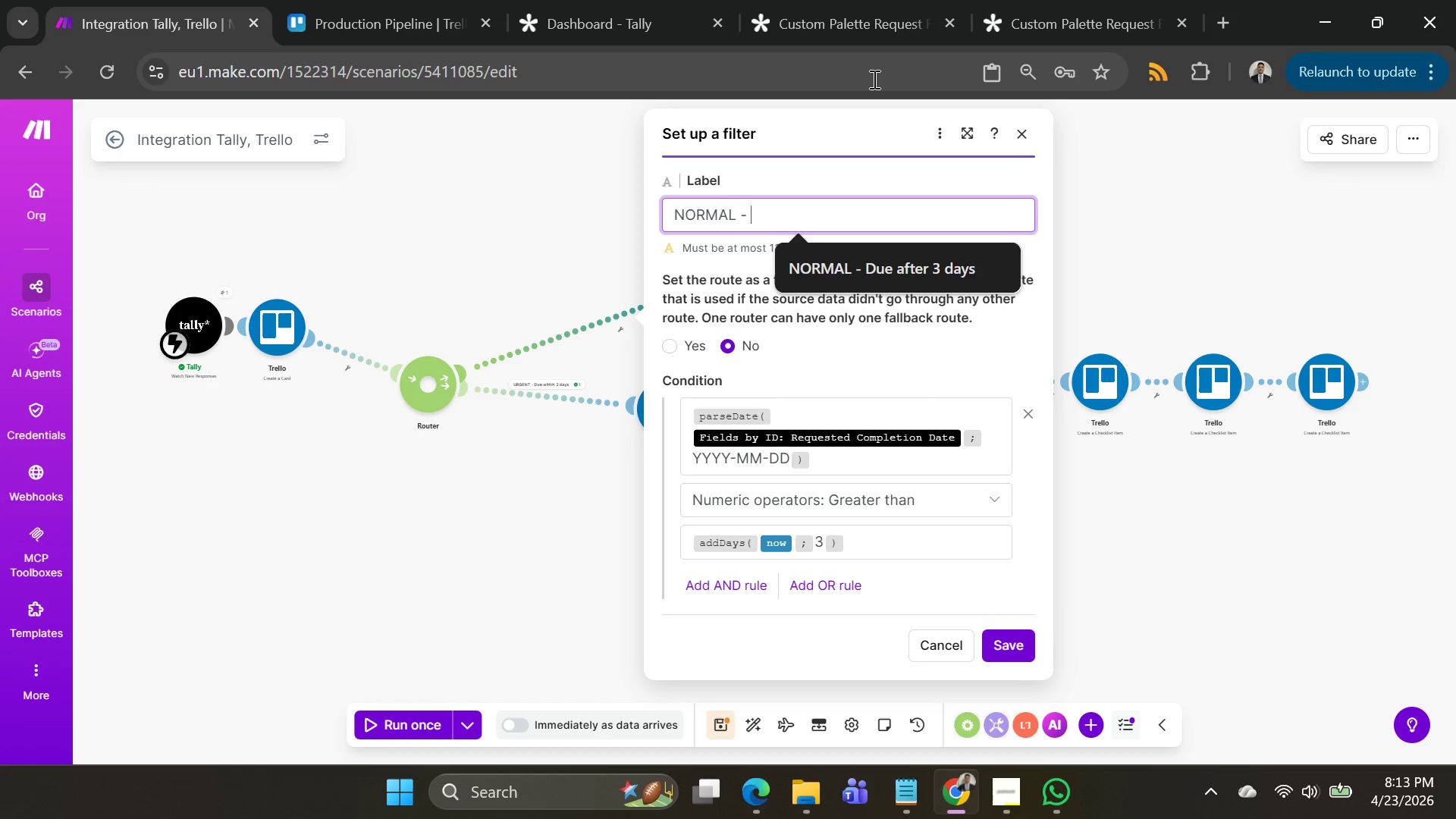 
key(Space)
 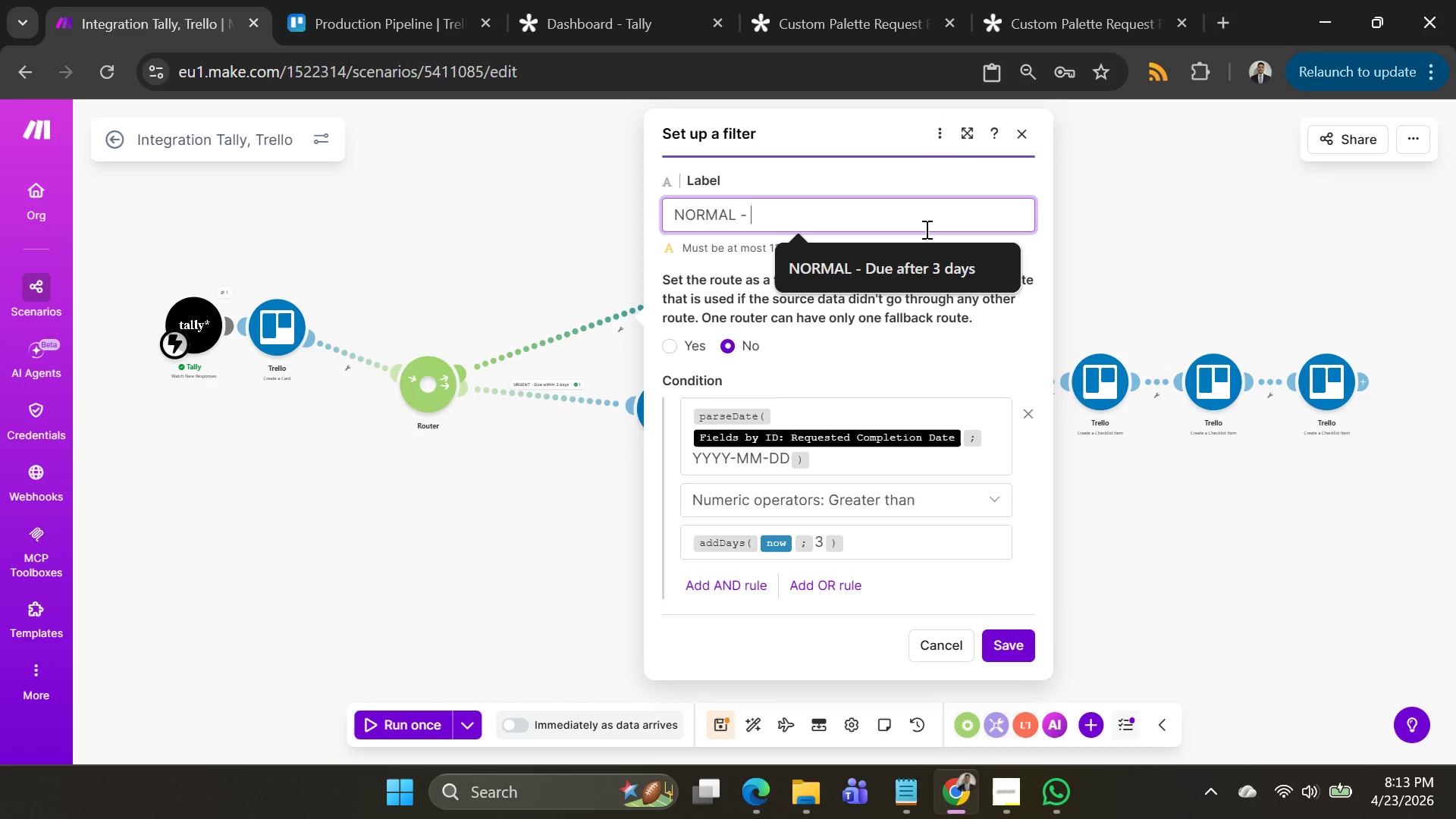 
left_click([910, 279])
 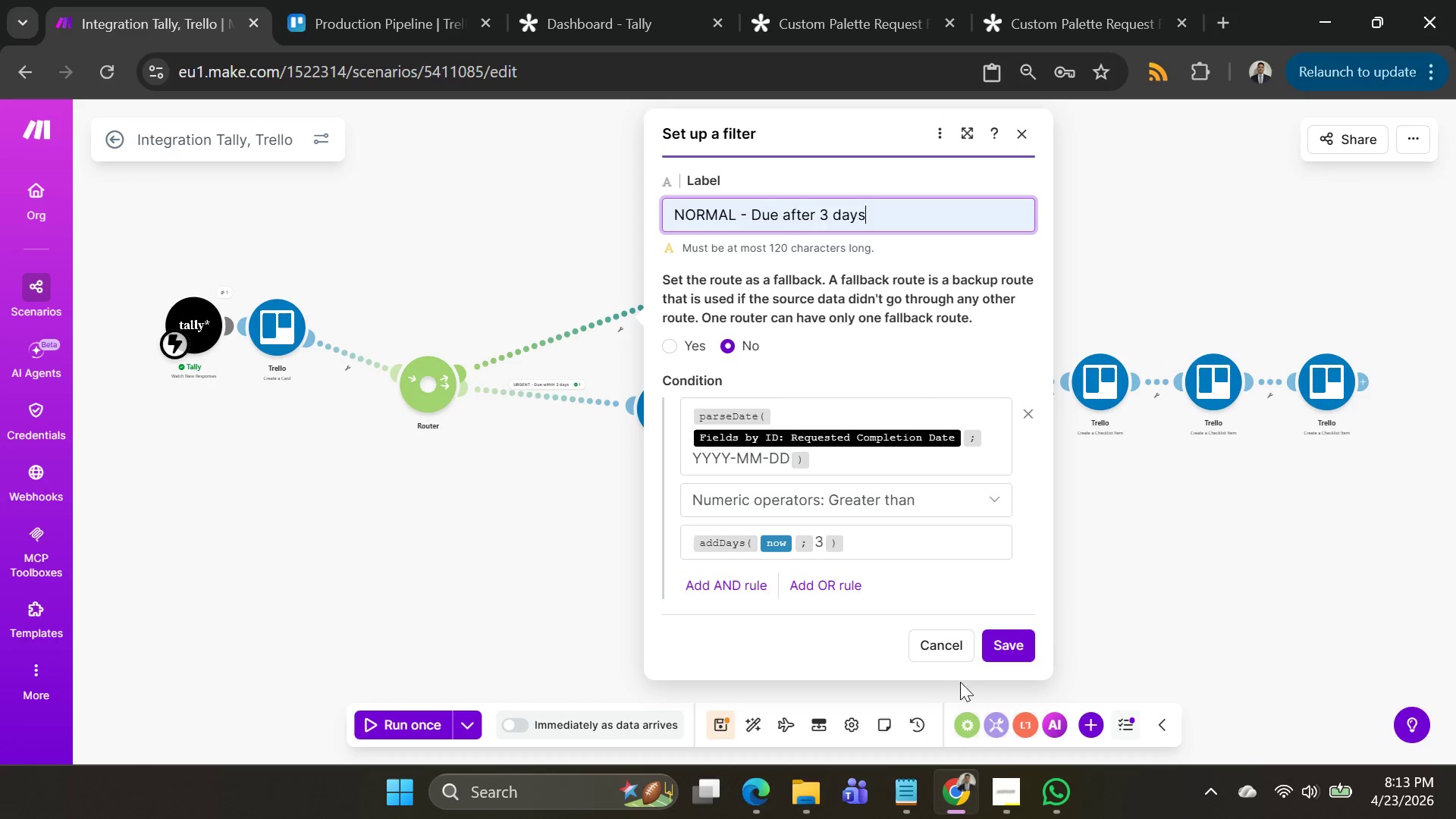 
left_click([1001, 645])
 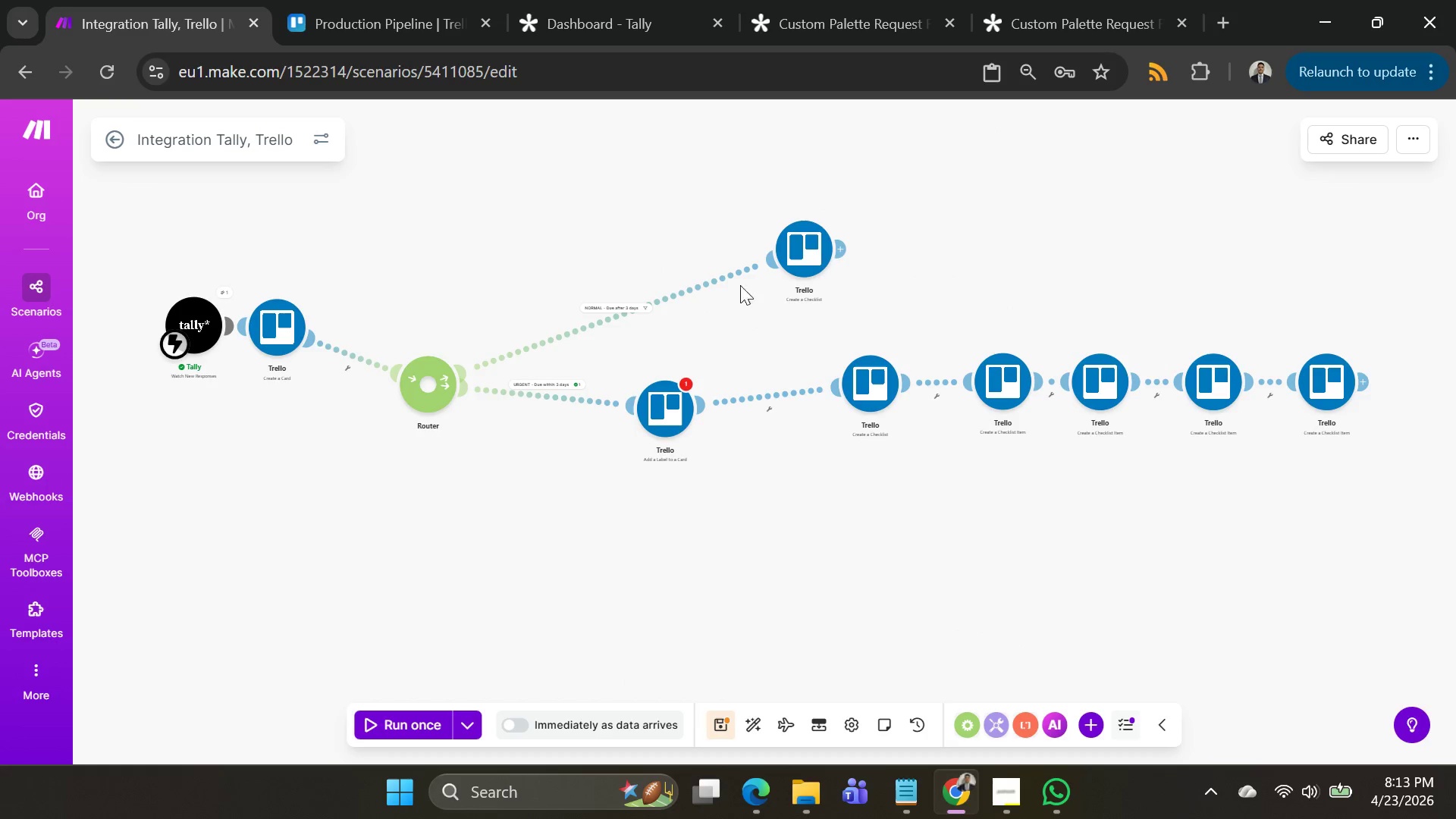 
left_click_drag(start_coordinate=[792, 246], to_coordinate=[644, 270])
 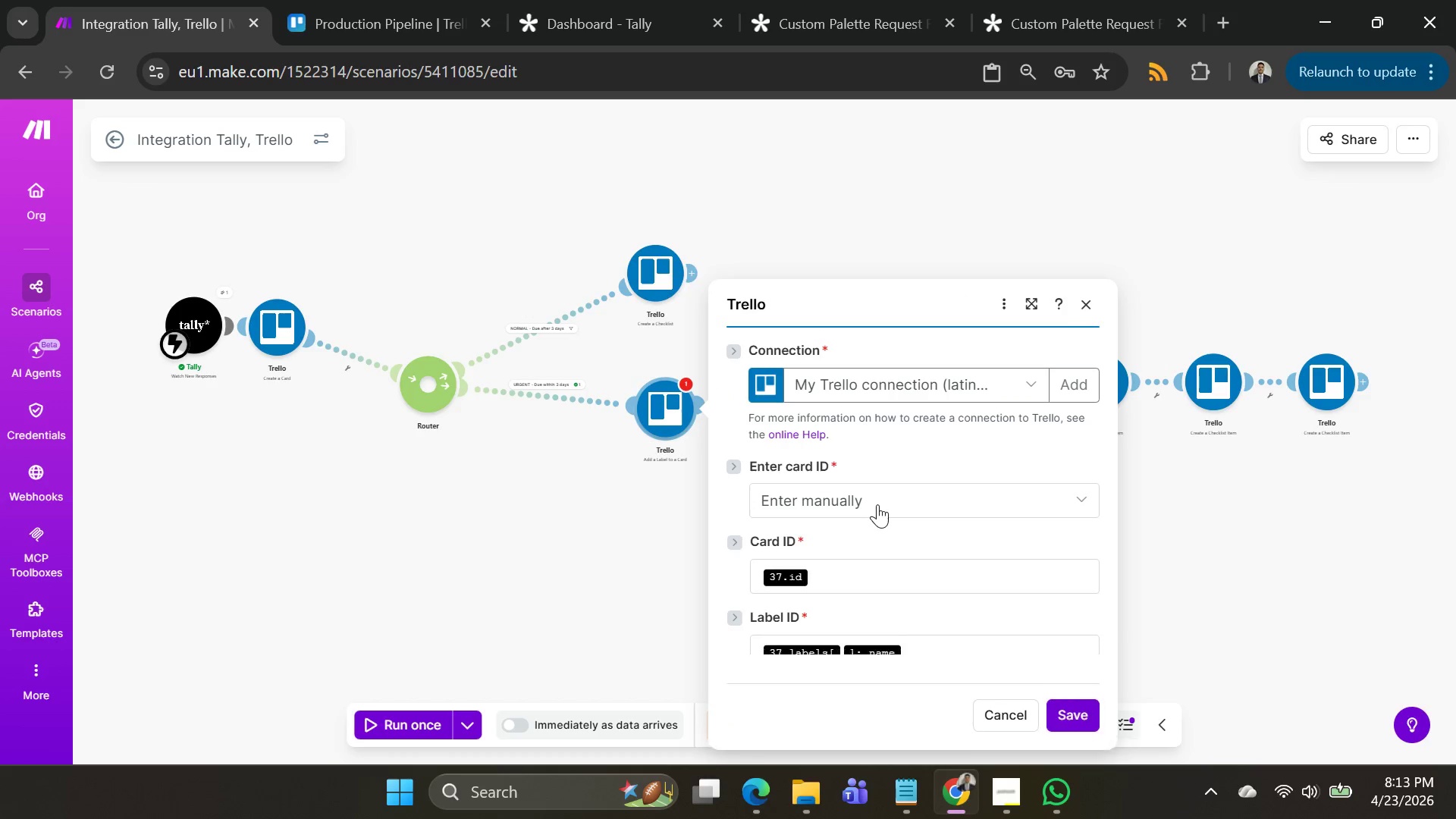 
scroll: coordinate [915, 568], scroll_direction: down, amount: 2.0
 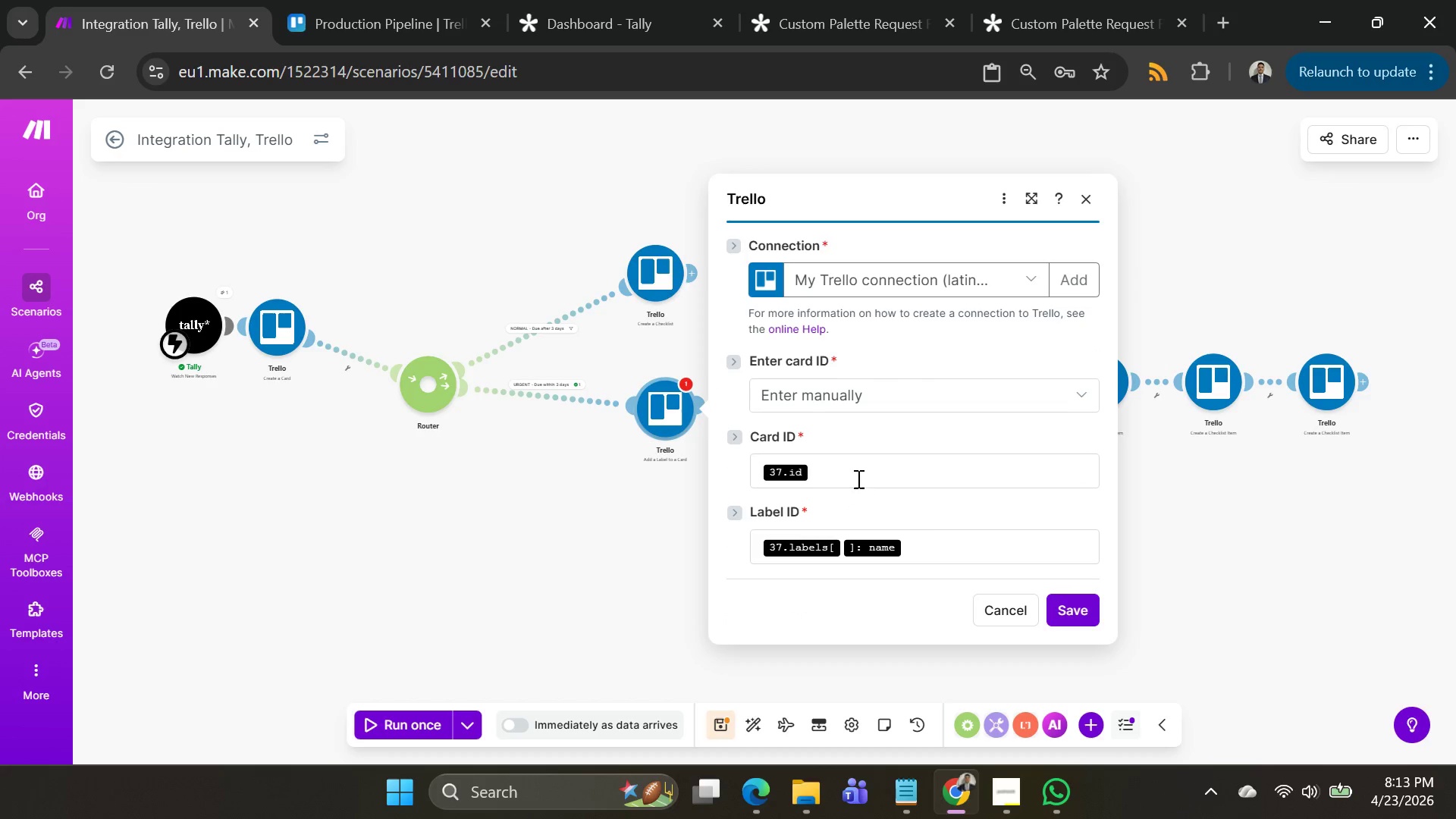 
left_click([844, 466])
 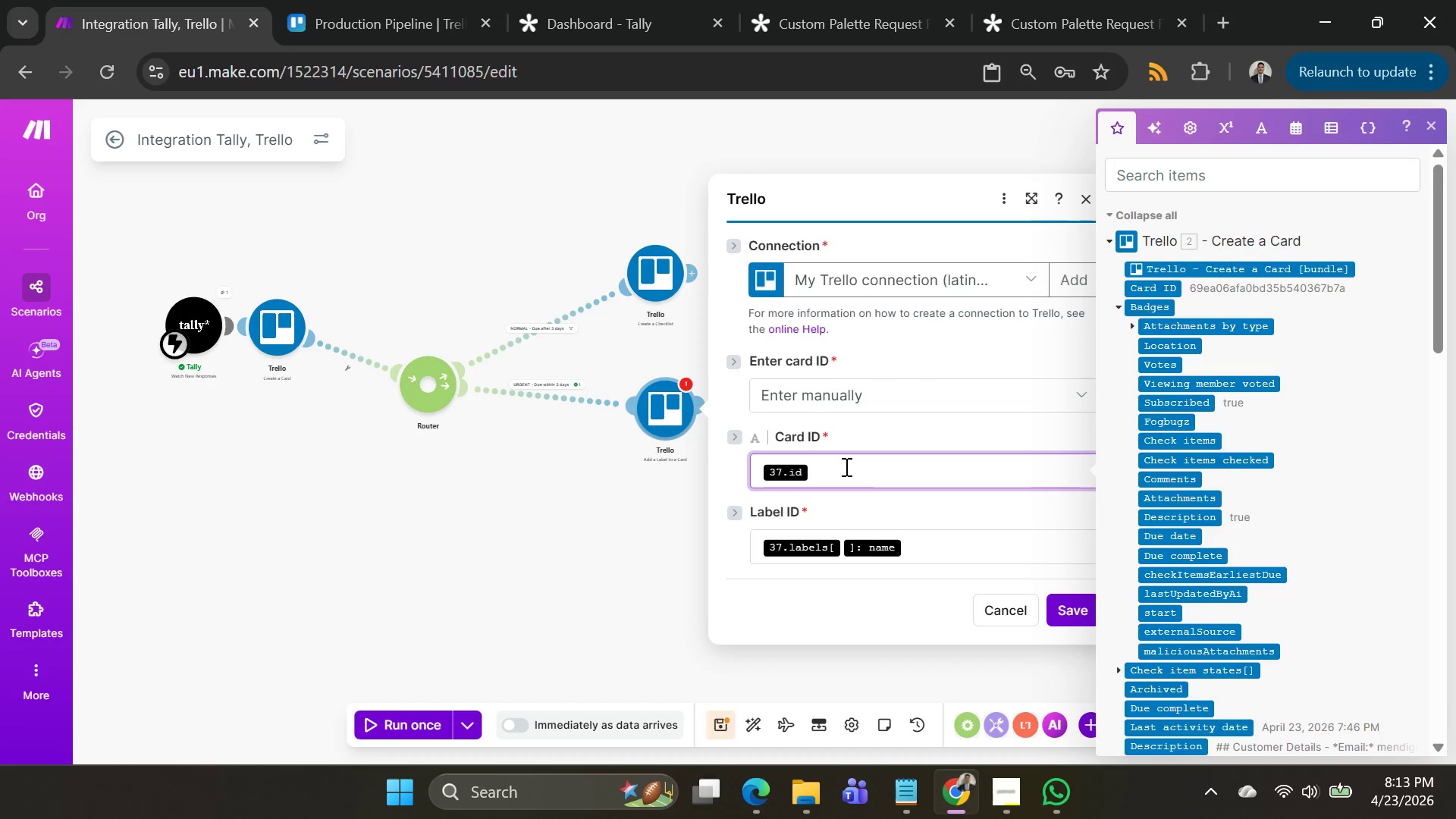 
key(Backspace)
 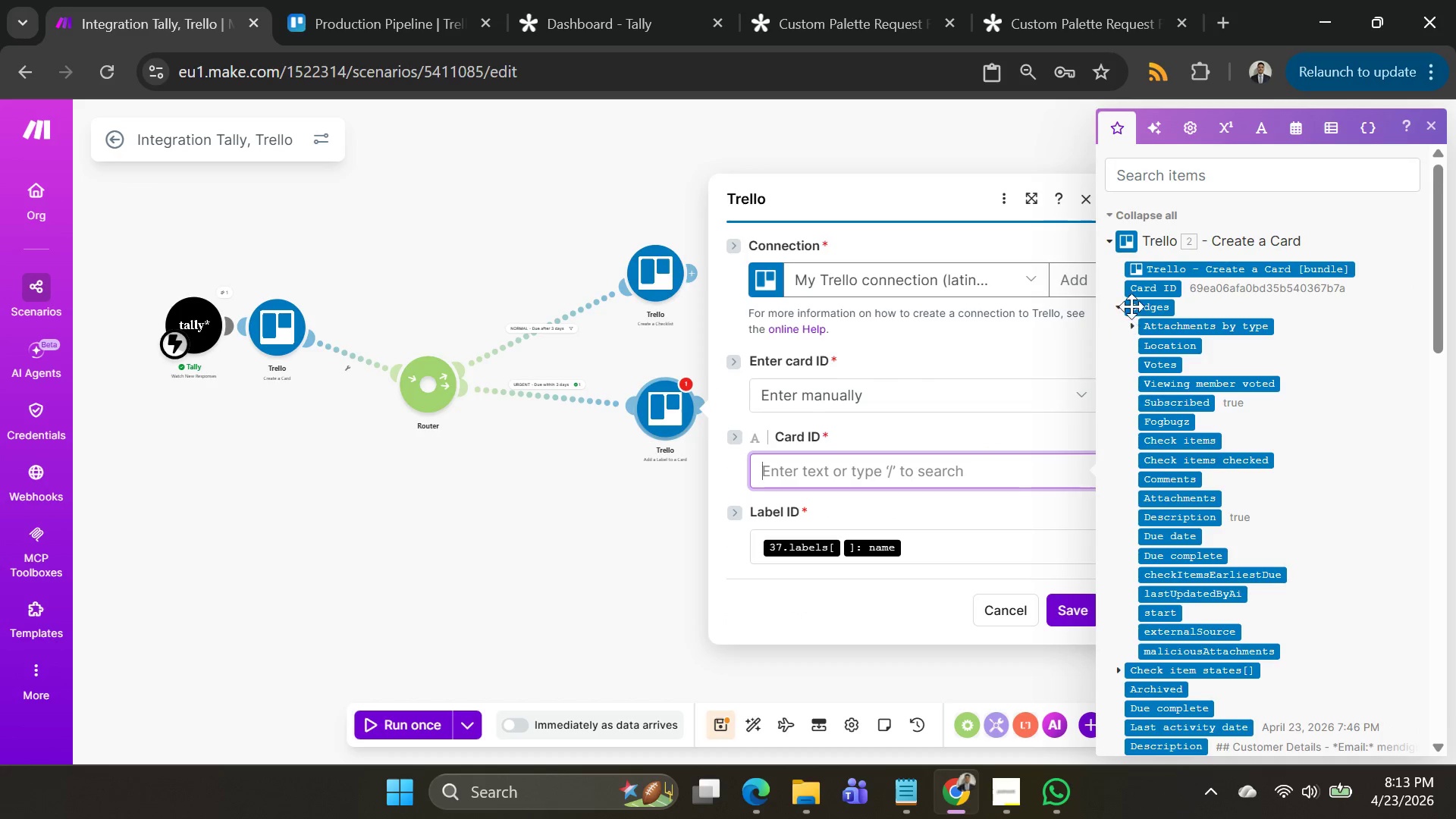 
left_click([1144, 292])
 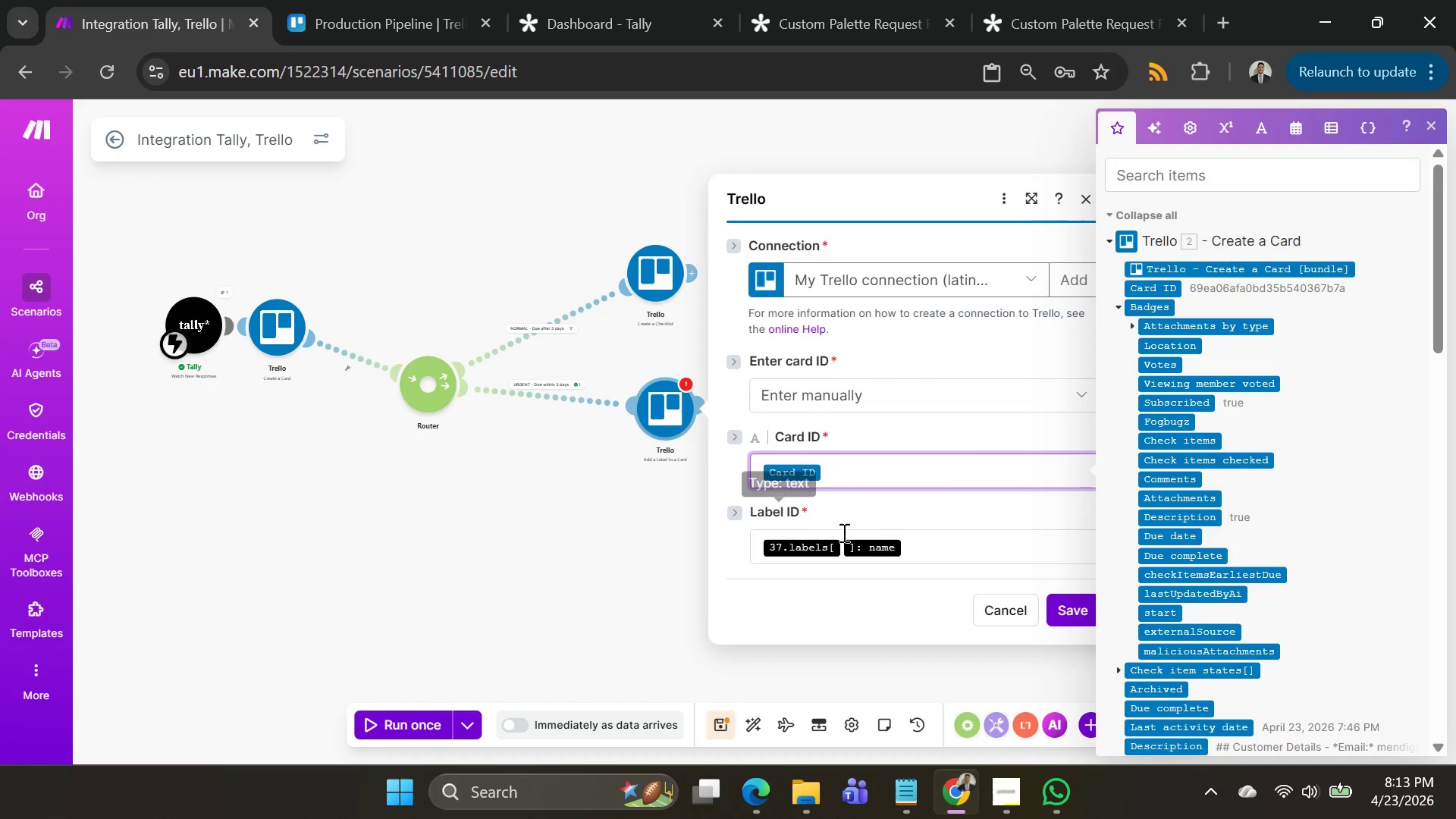 
left_click([908, 544])
 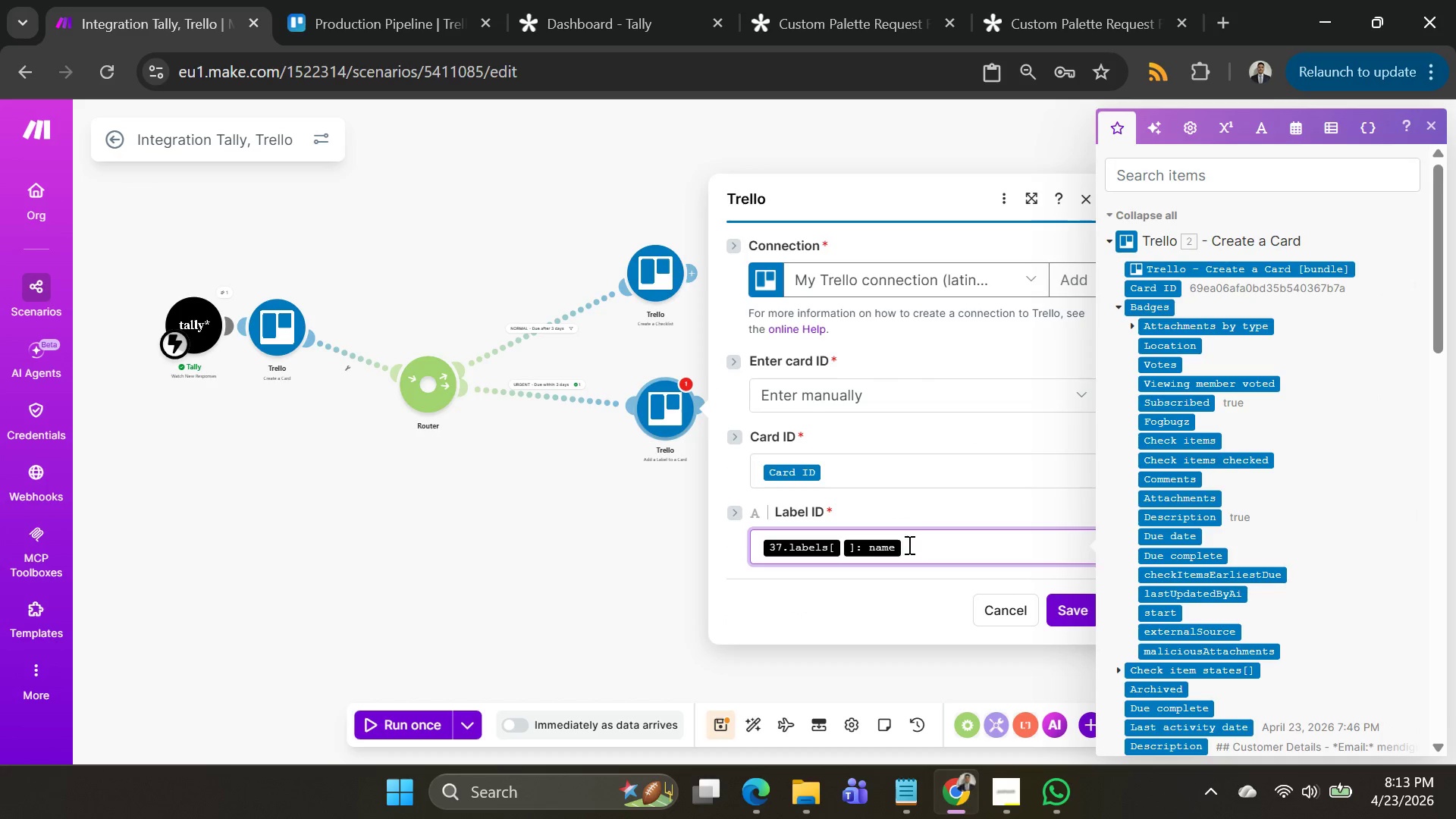 
key(Backspace)
 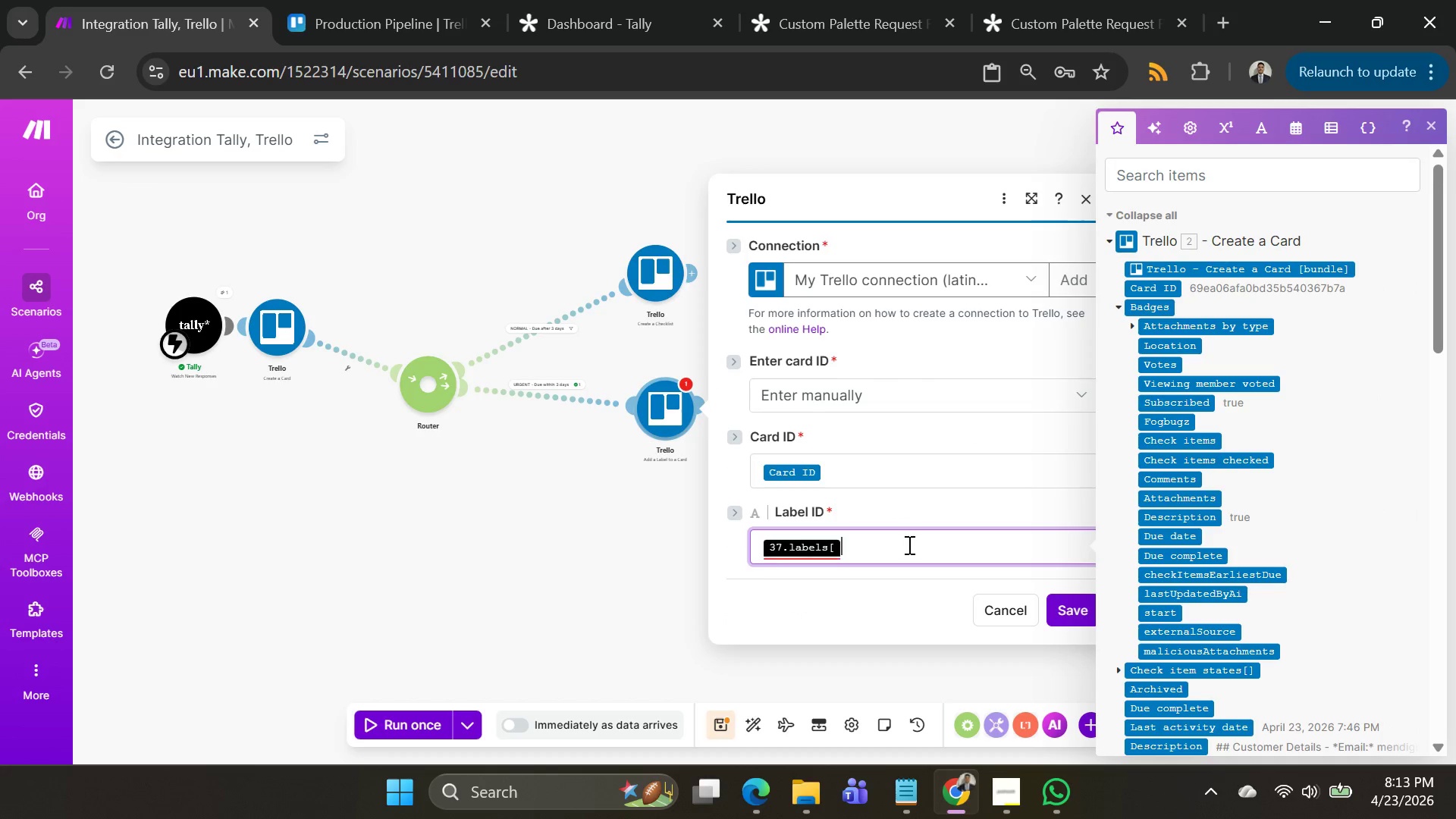 
key(Backspace)
 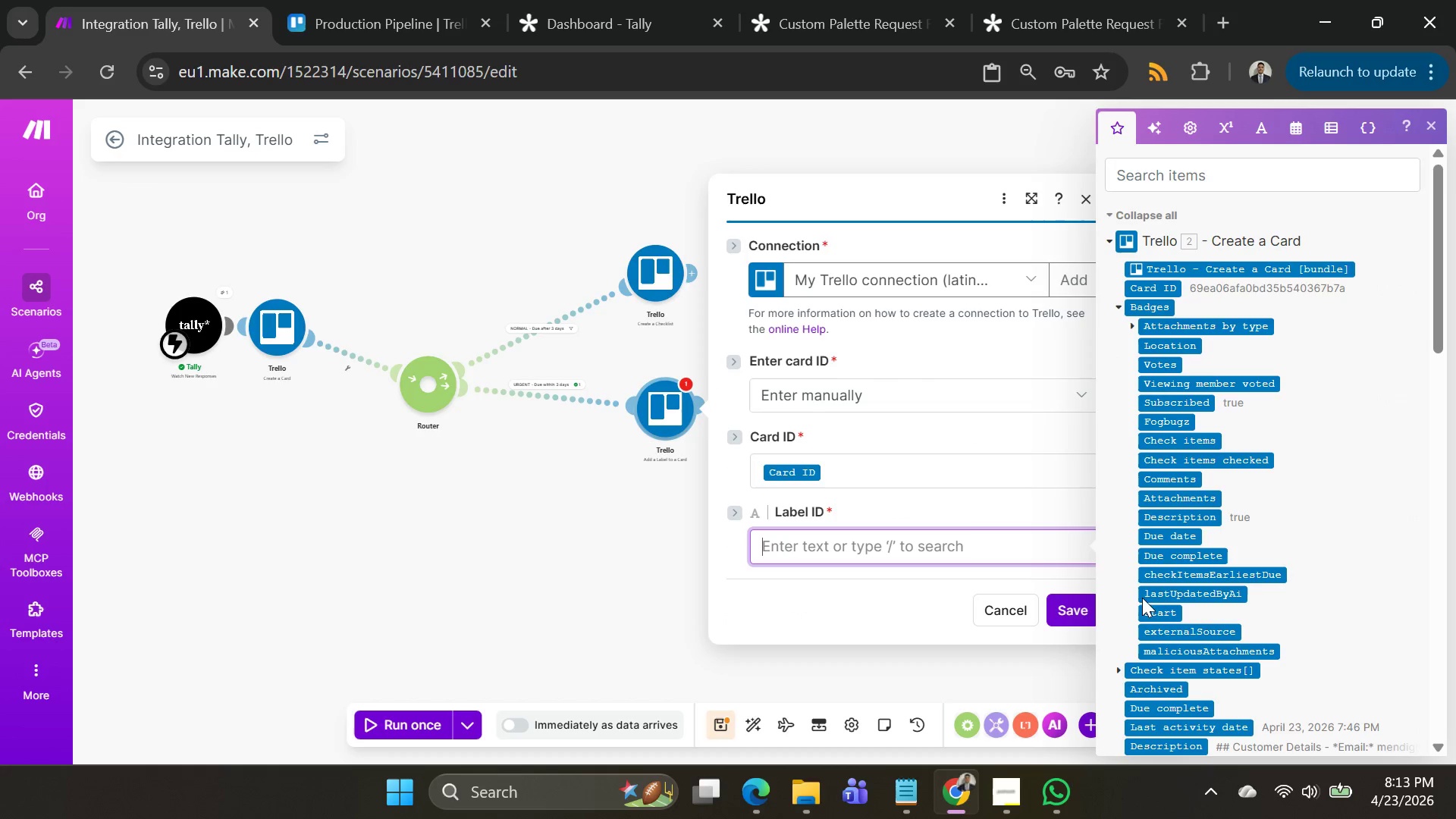 
scroll: coordinate [1215, 498], scroll_direction: down, amount: 10.0
 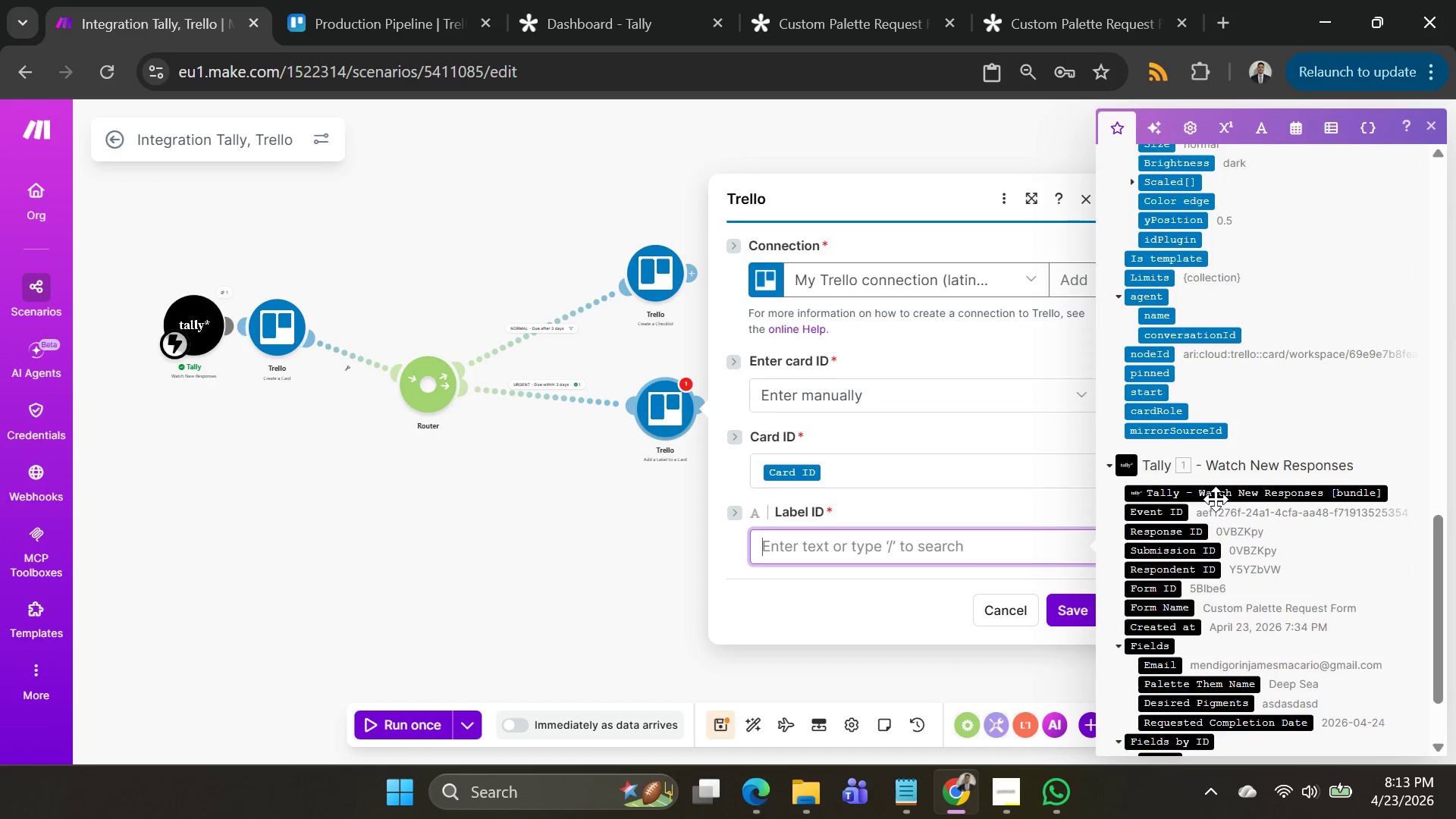 
scroll: coordinate [1217, 498], scroll_direction: up, amount: 4.0
 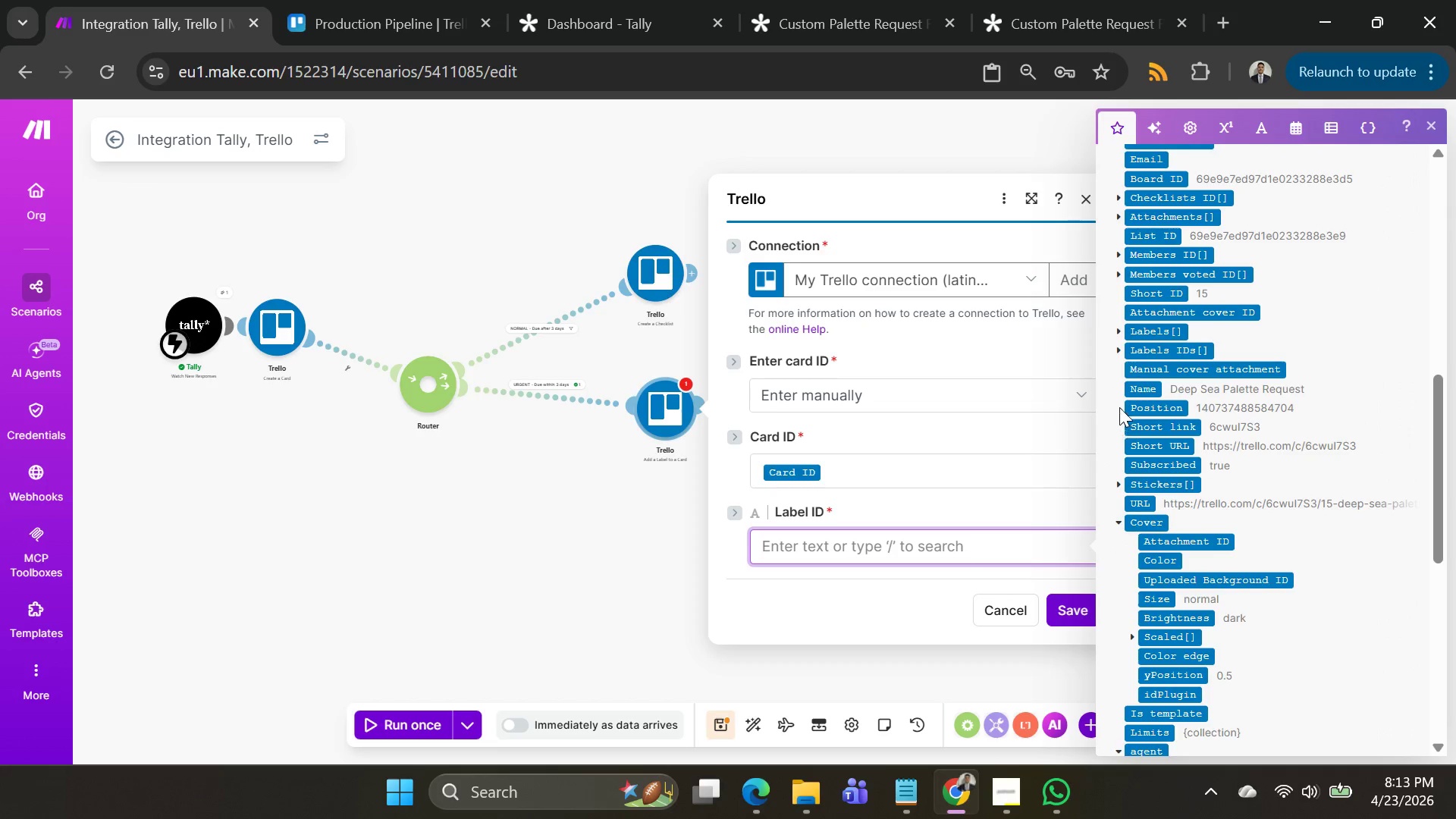 
left_click([1116, 328])
 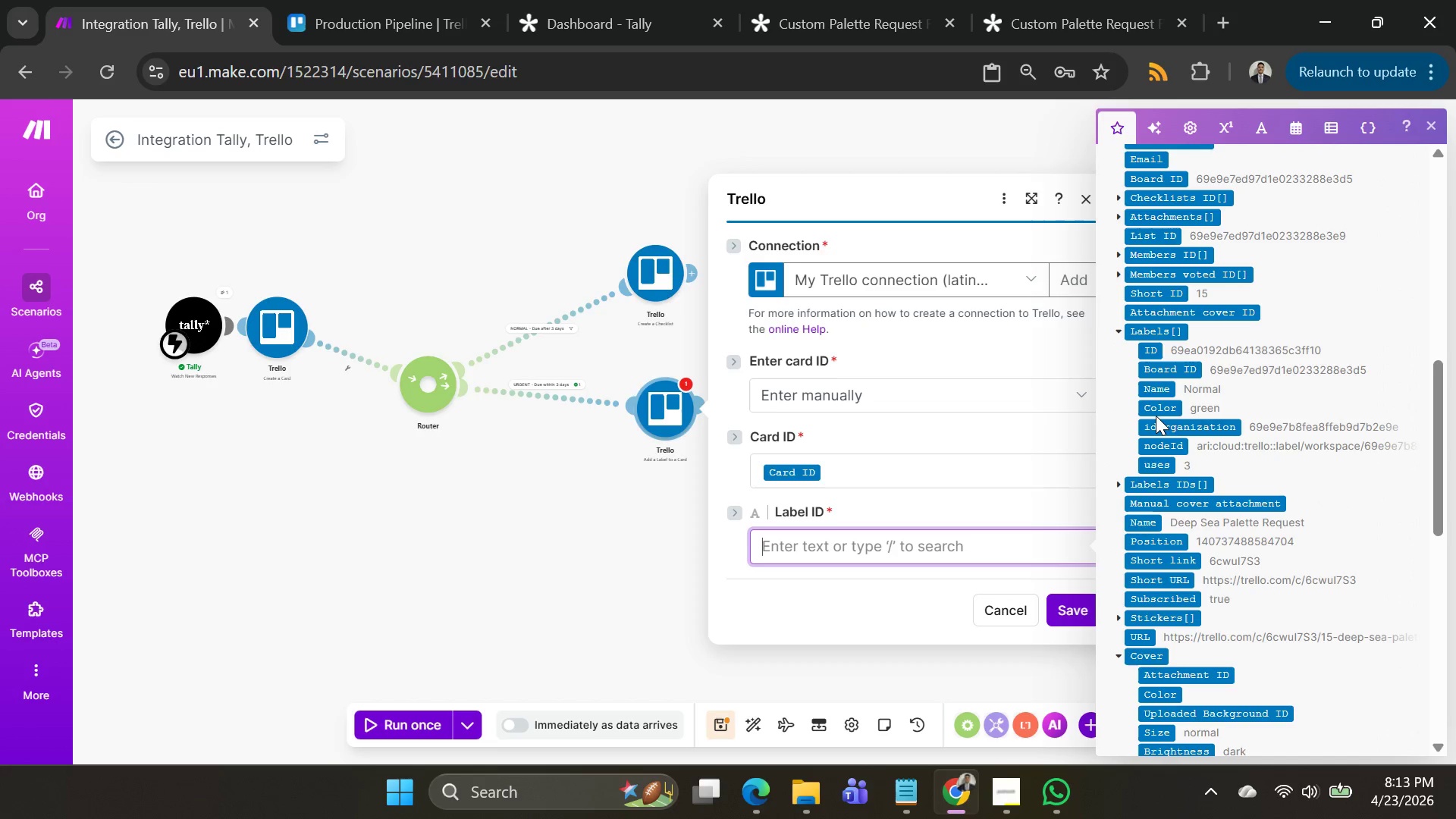 
mouse_move([1138, 400])
 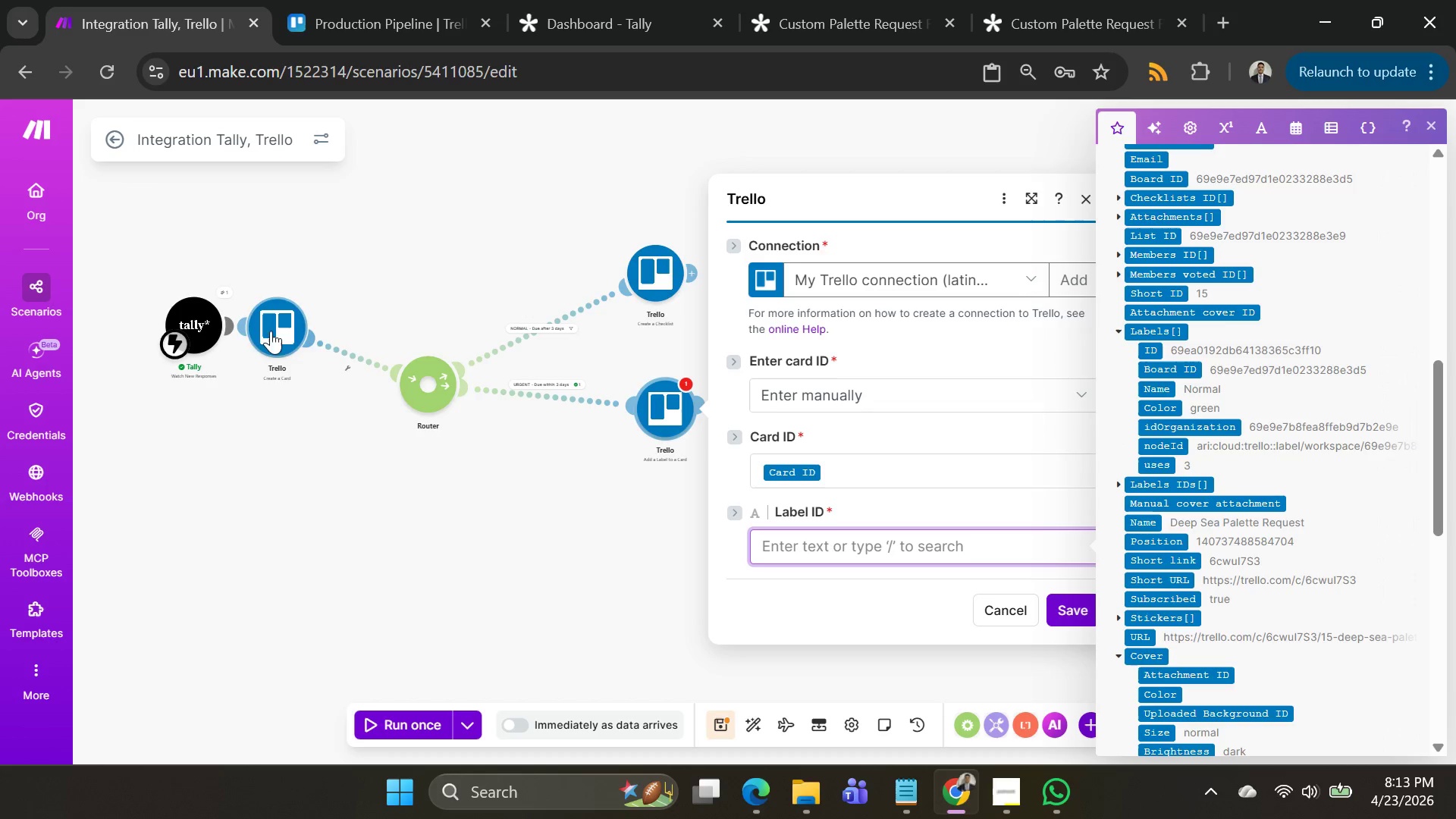 
left_click([257, 329])
 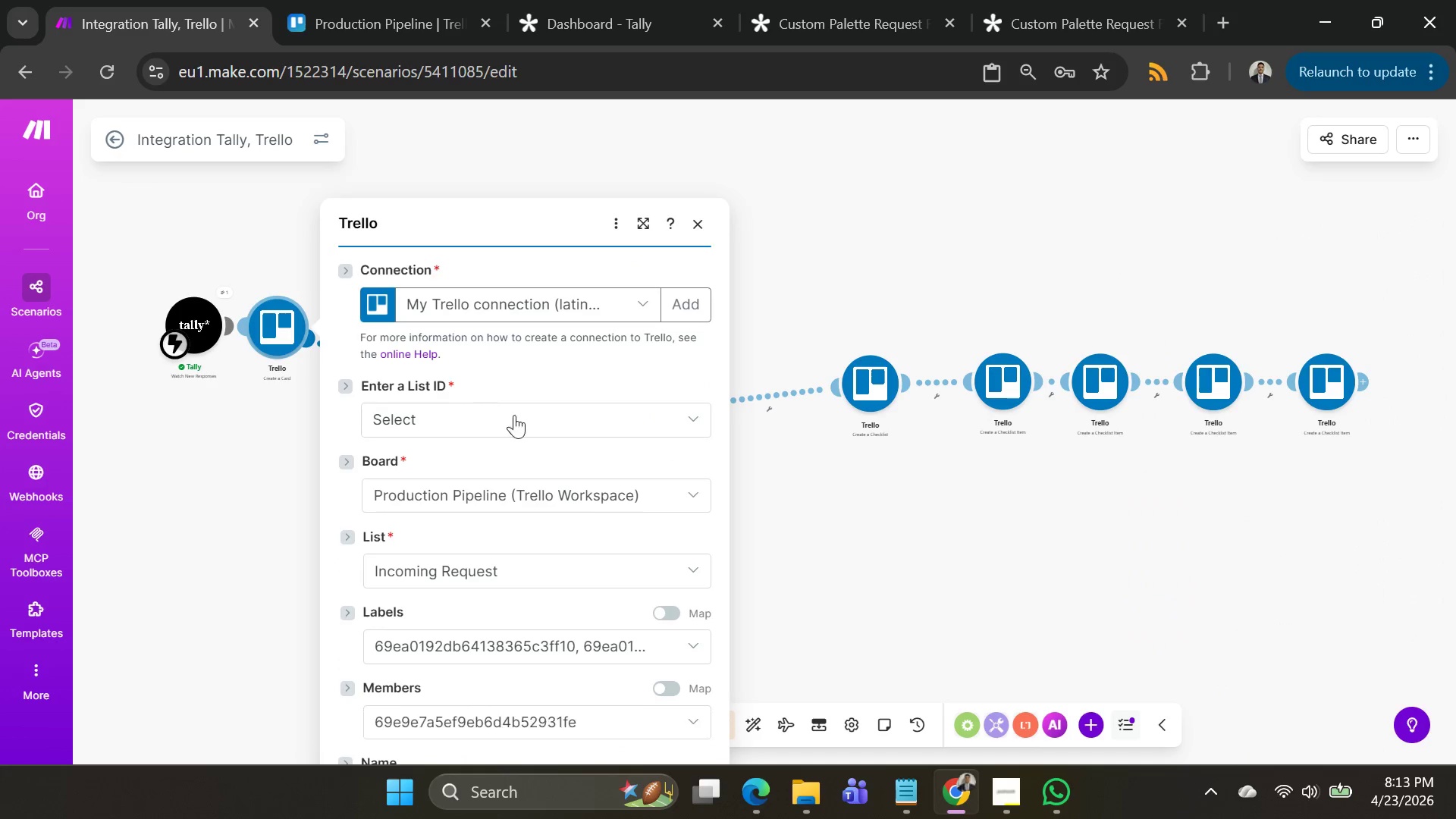 
scroll: coordinate [570, 493], scroll_direction: down, amount: 2.0
 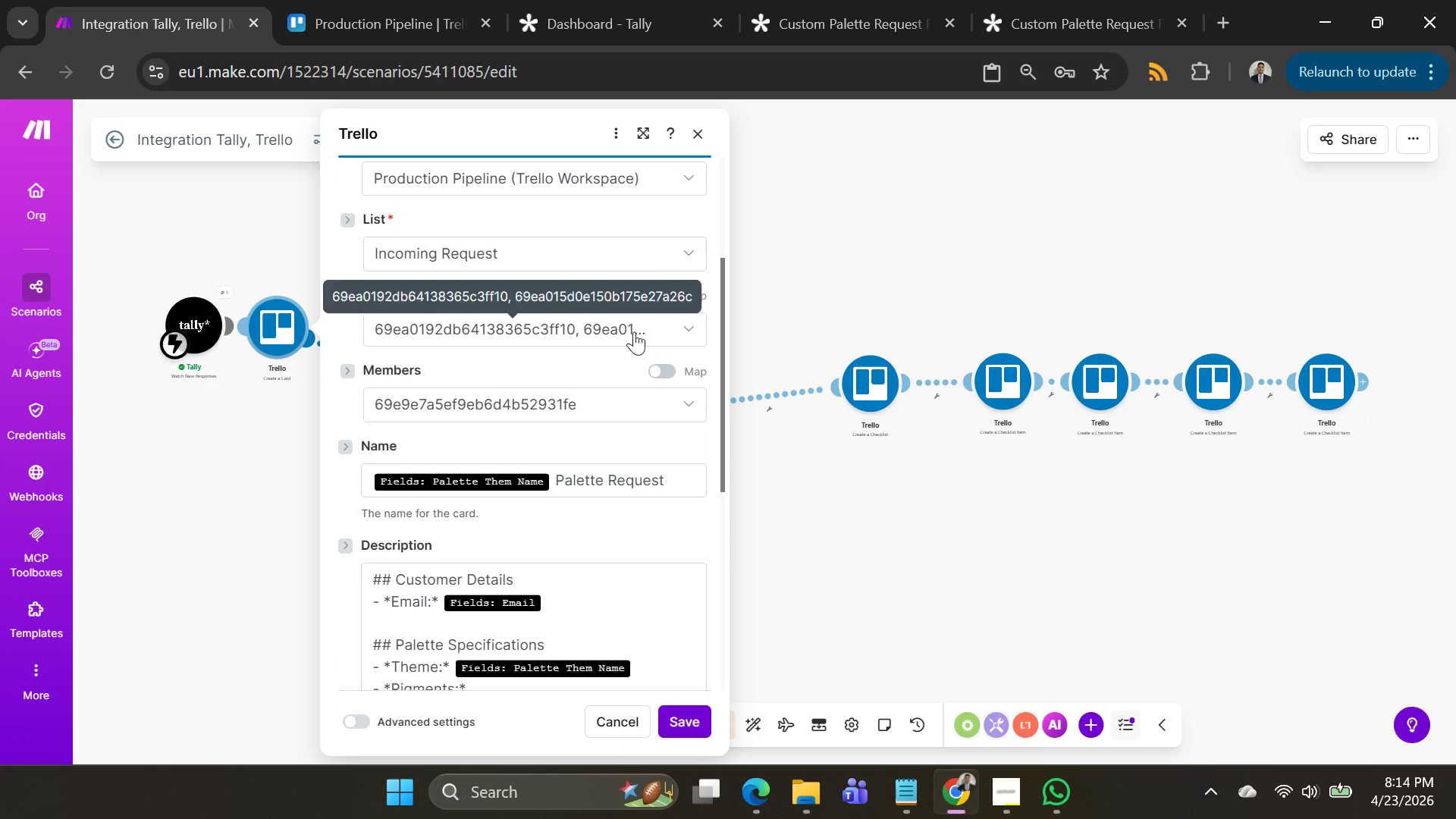 
left_click([637, 324])
 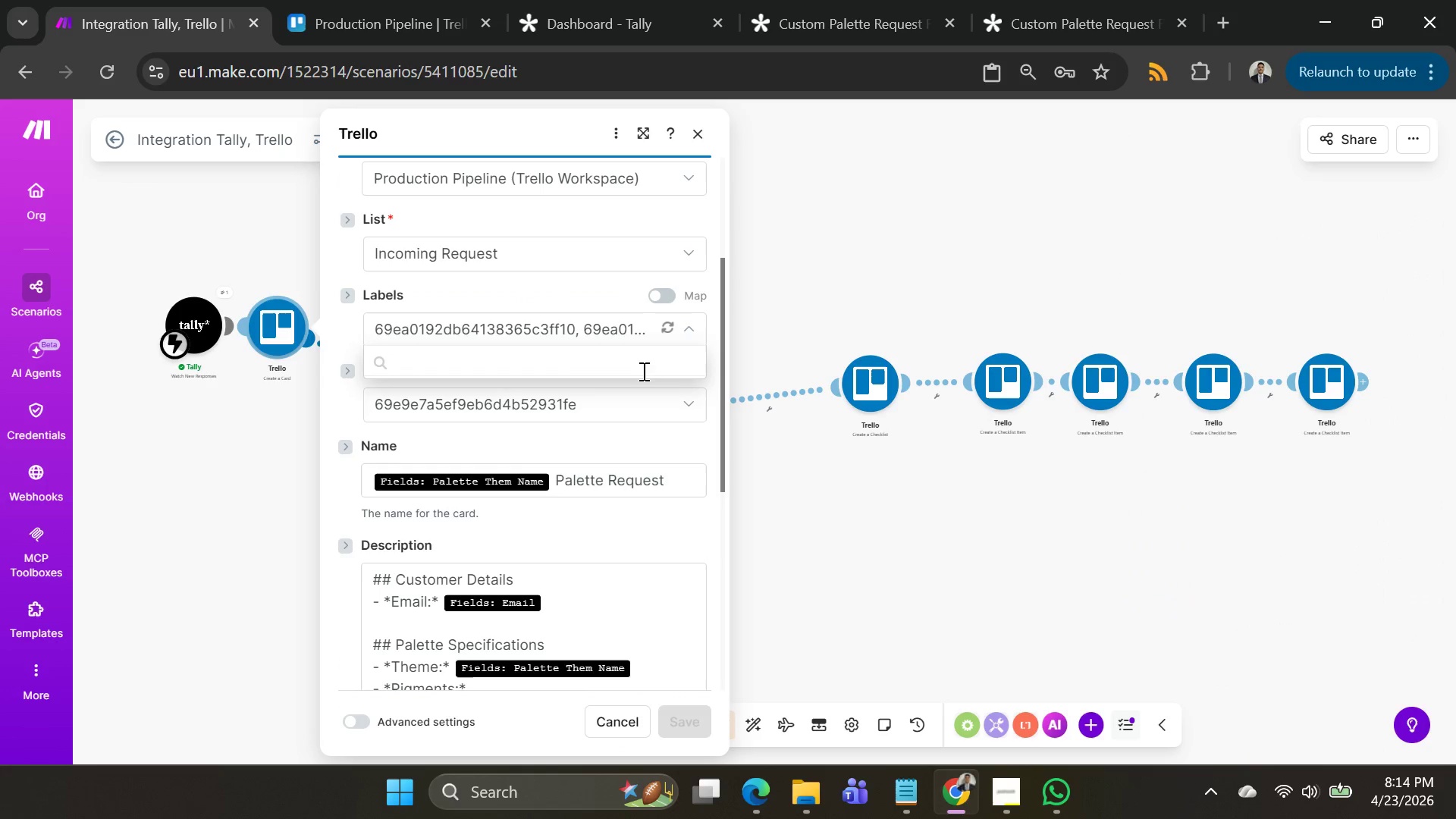 
mouse_move([621, 397])
 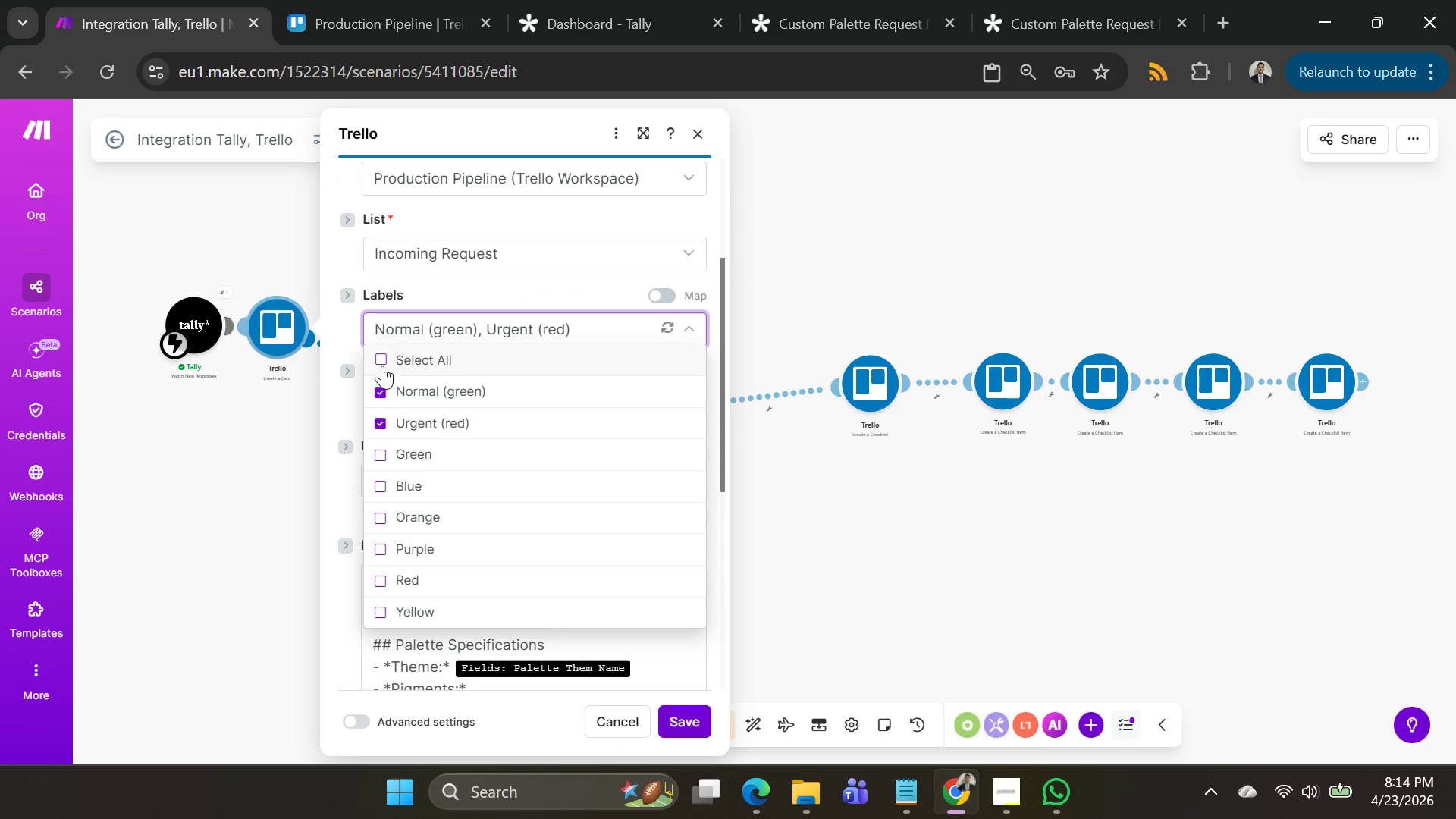 
left_click([378, 360])
 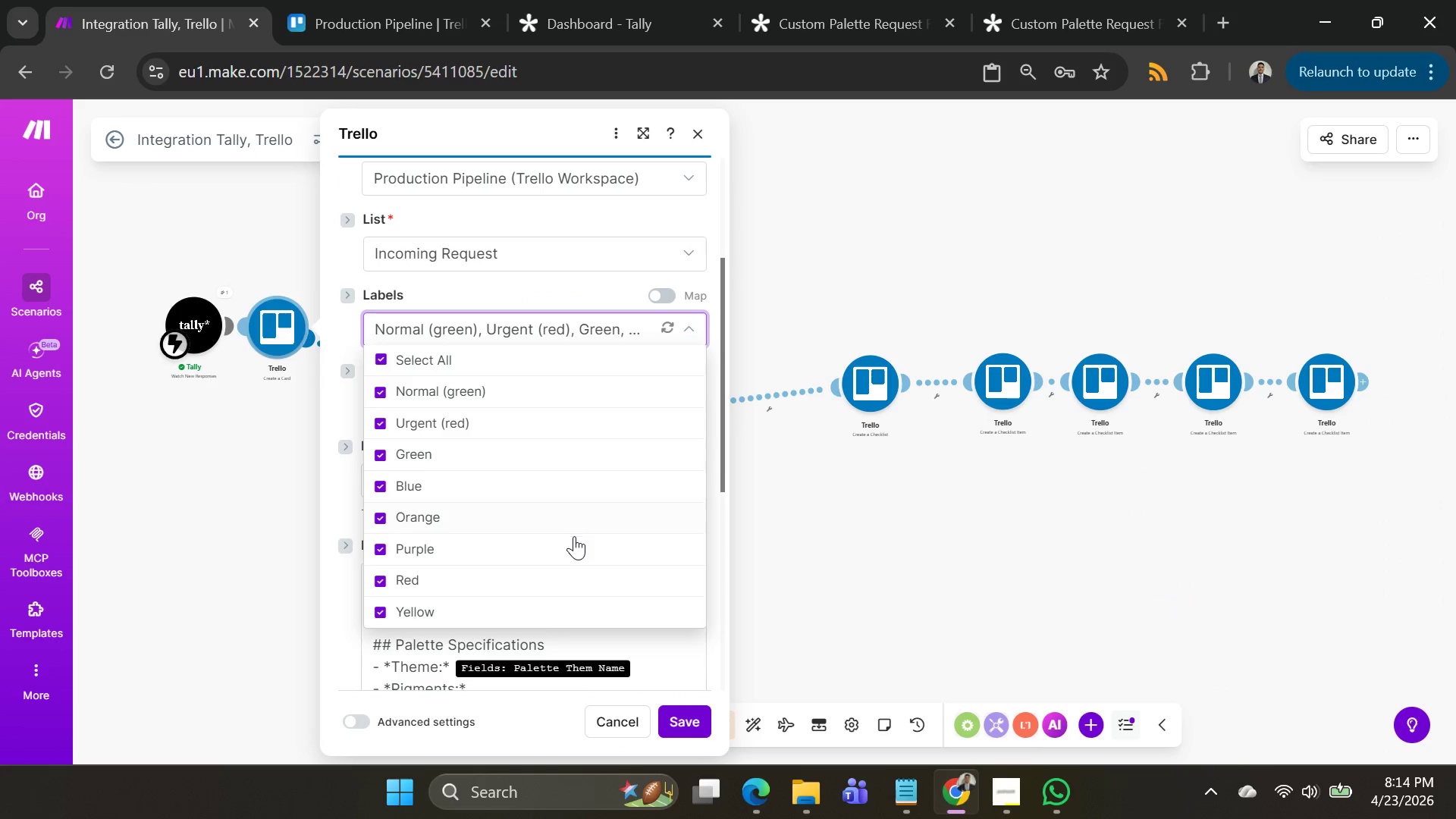 
scroll: coordinate [580, 524], scroll_direction: down, amount: 6.0
 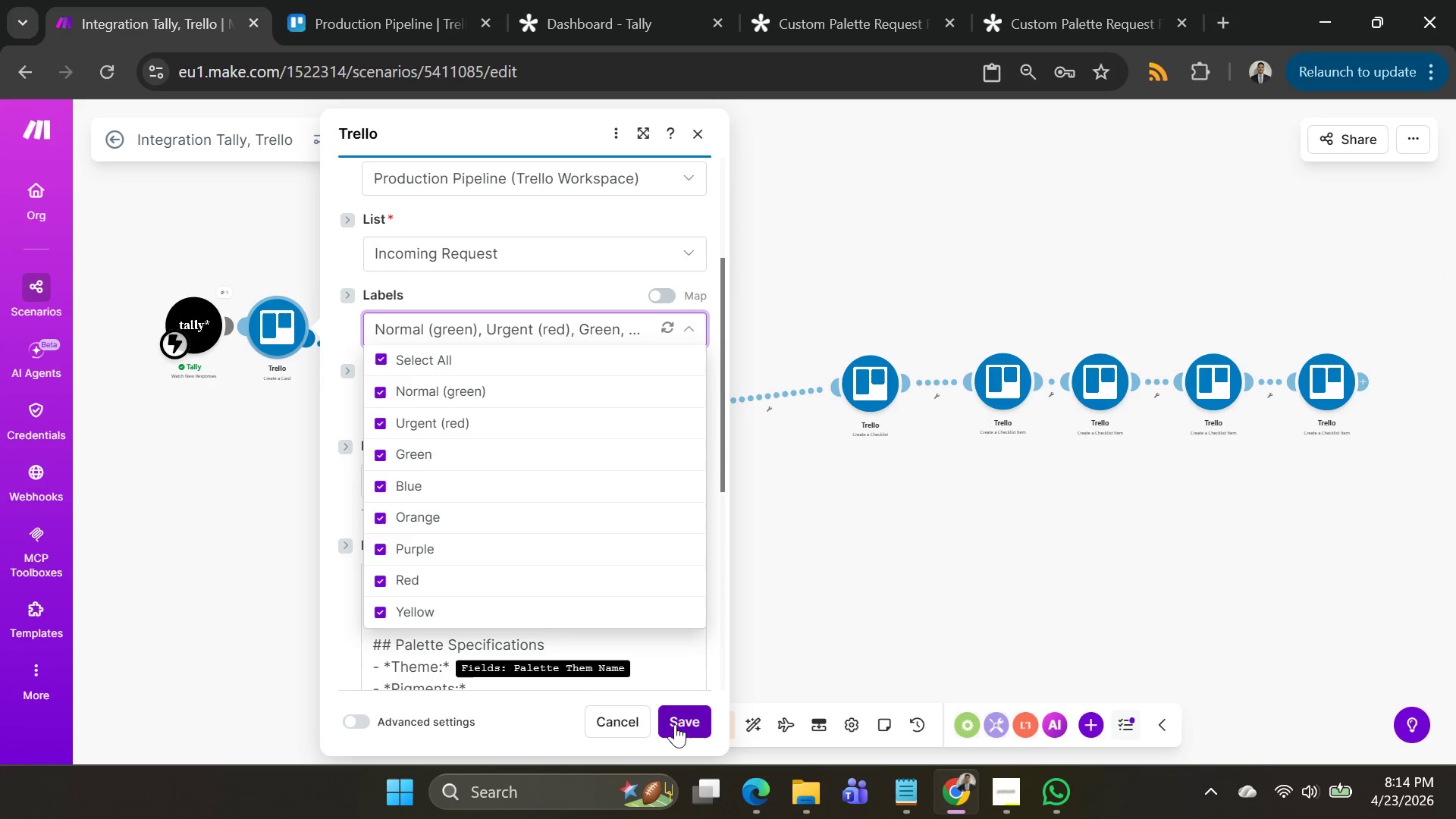 
left_click([676, 727])
 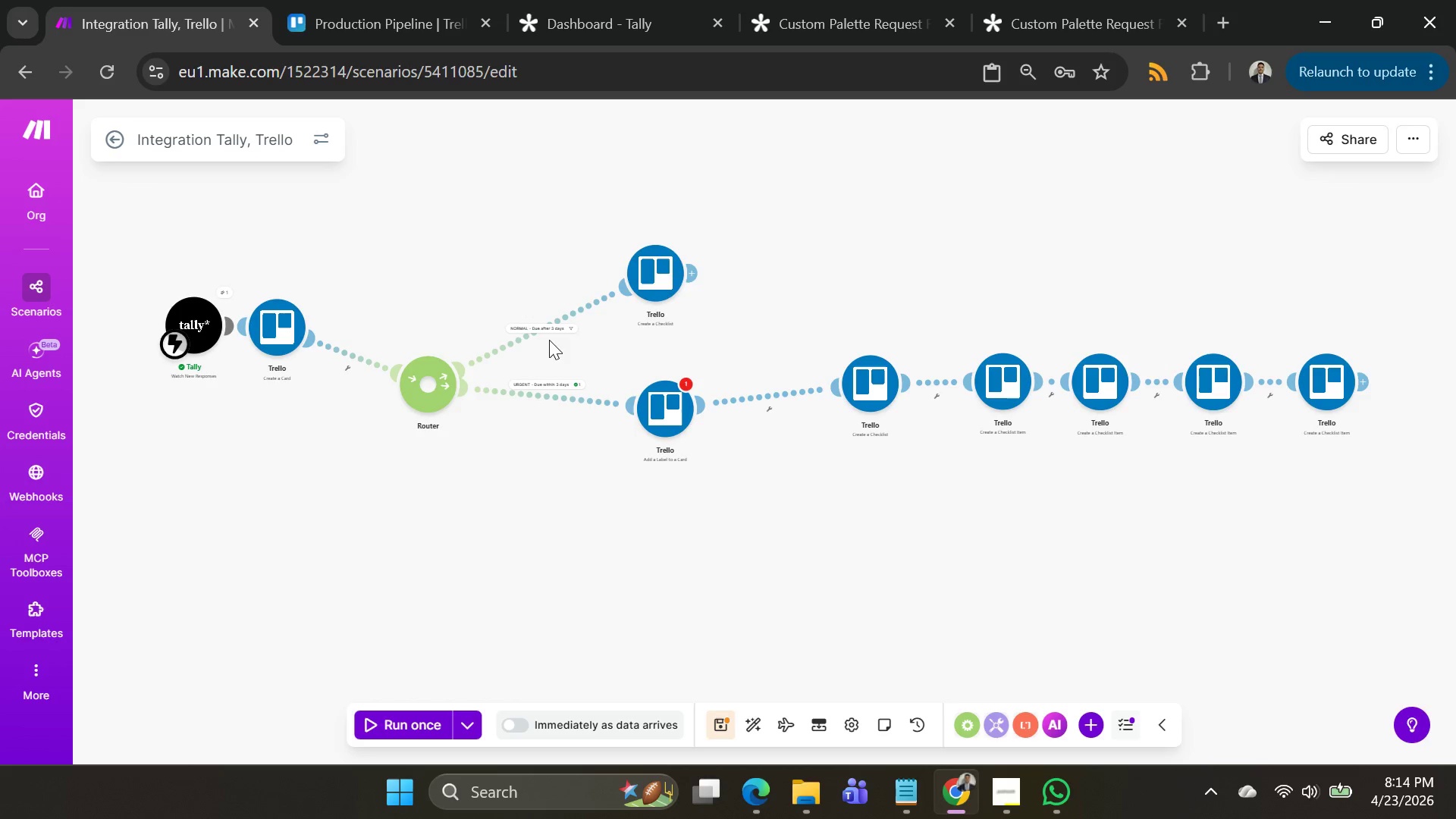 
left_click_drag(start_coordinate=[485, 238], to_coordinate=[580, 221])
 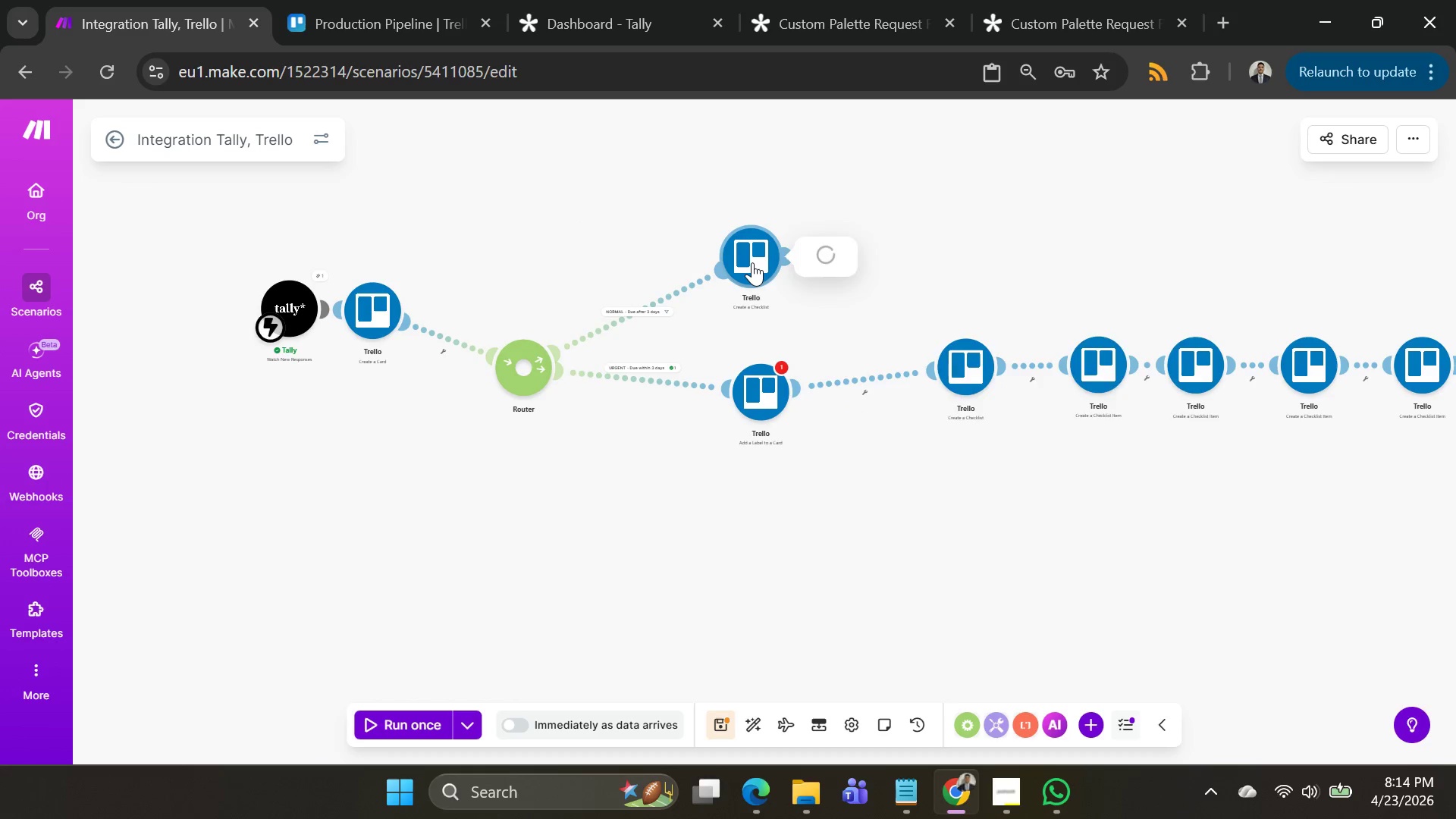 
scroll: coordinate [1040, 376], scroll_direction: down, amount: 2.0
 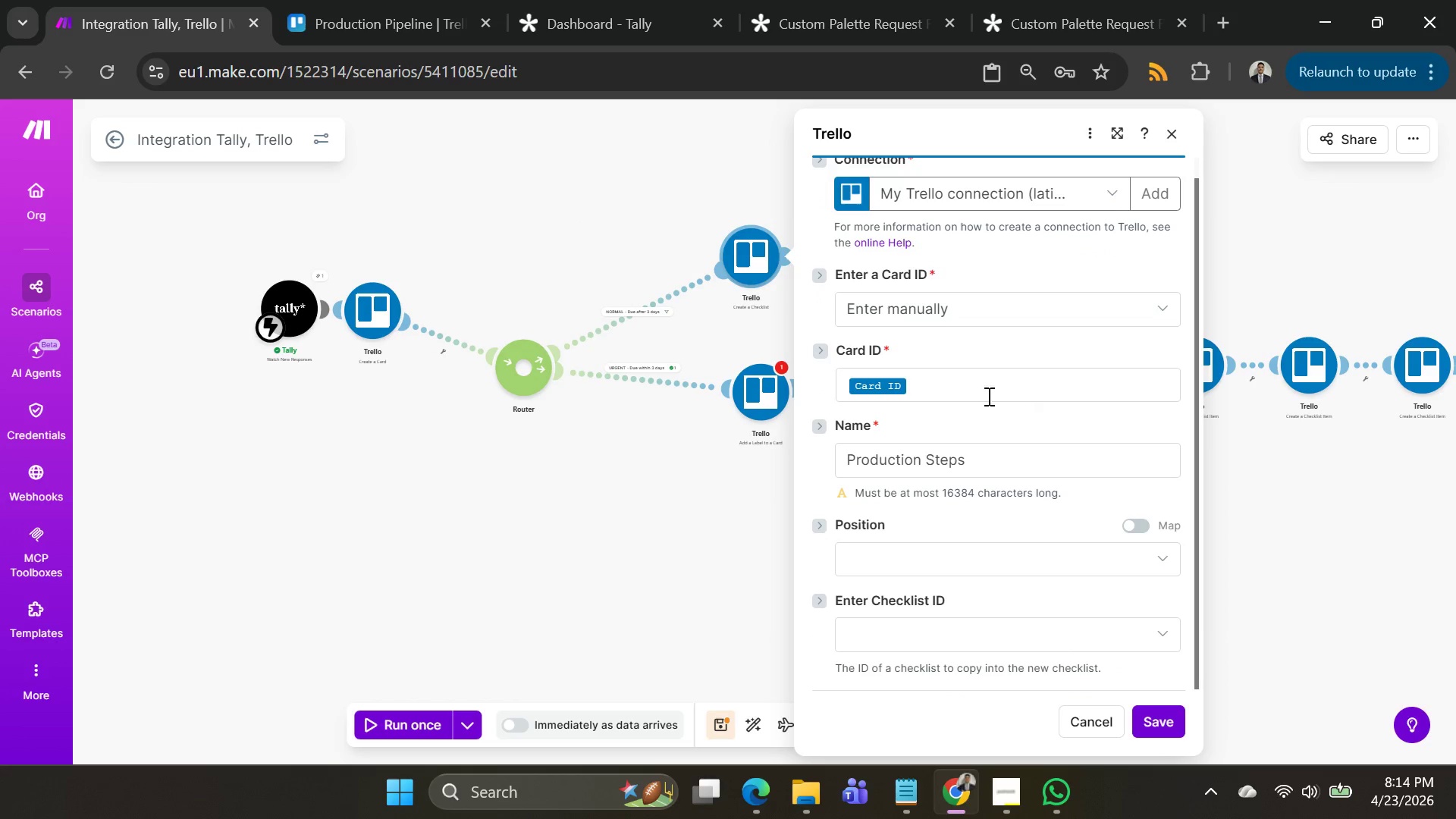 
left_click([987, 396])
 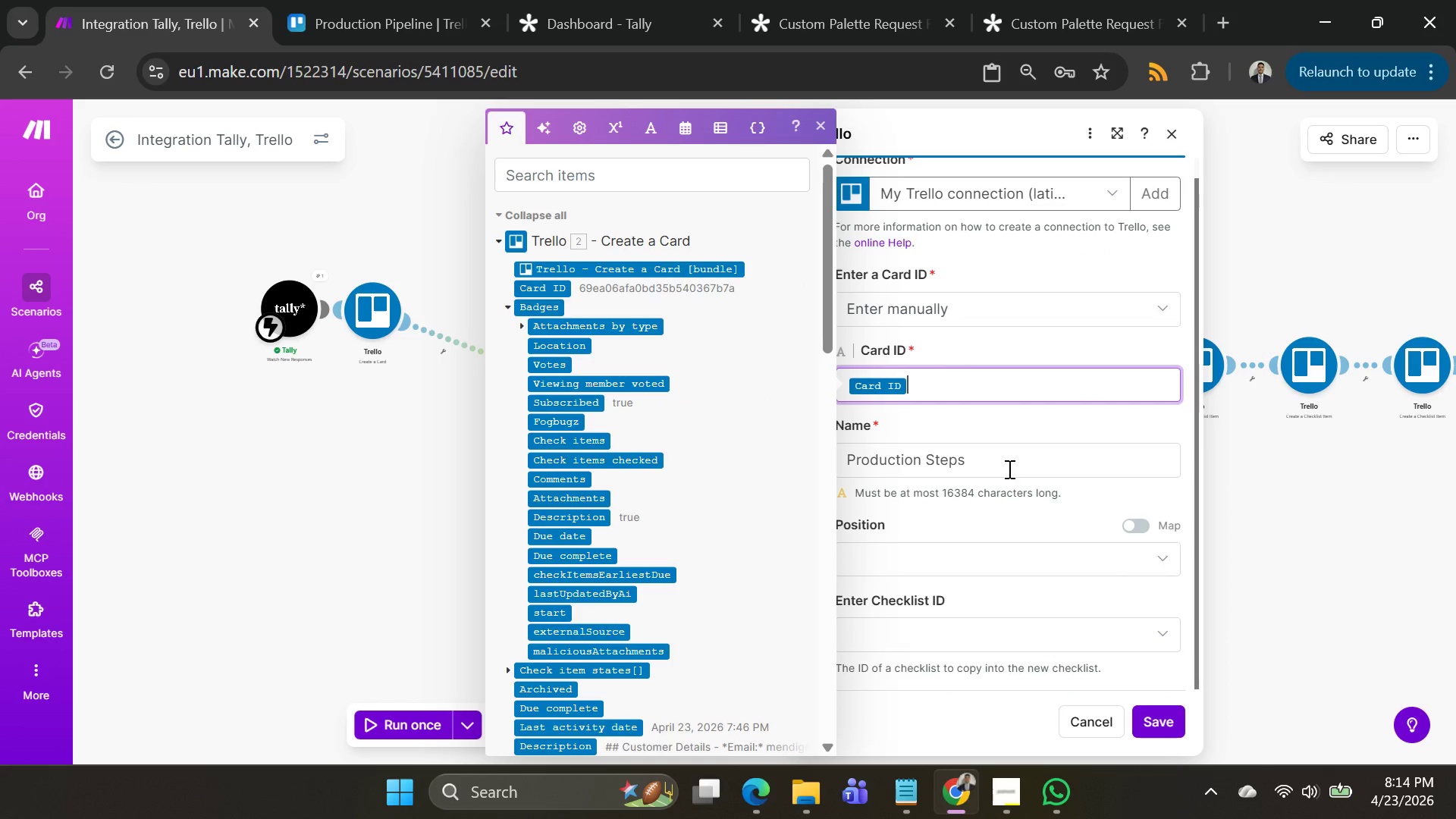 
left_click([1360, 575])
 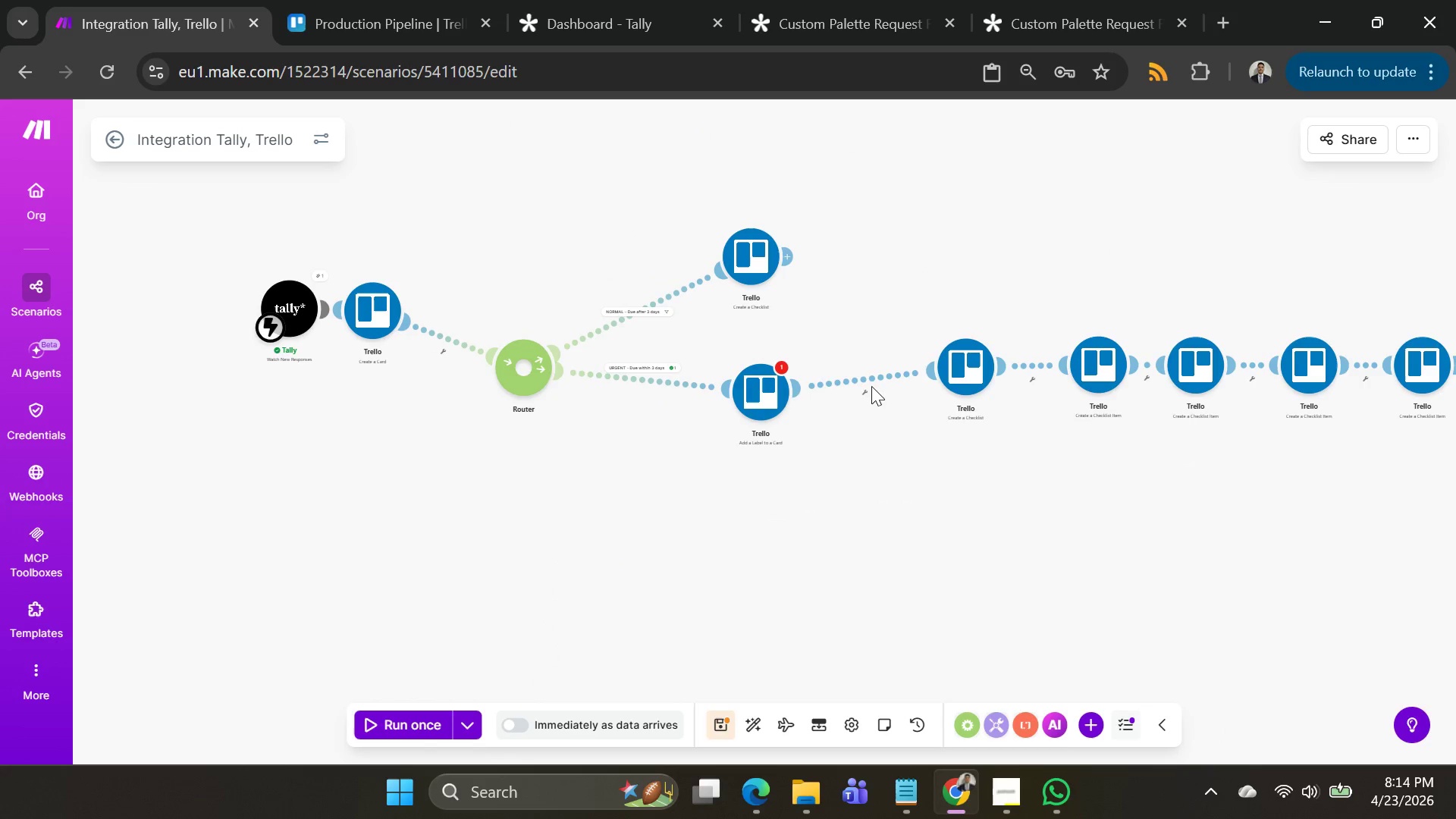 
left_click([773, 388])
 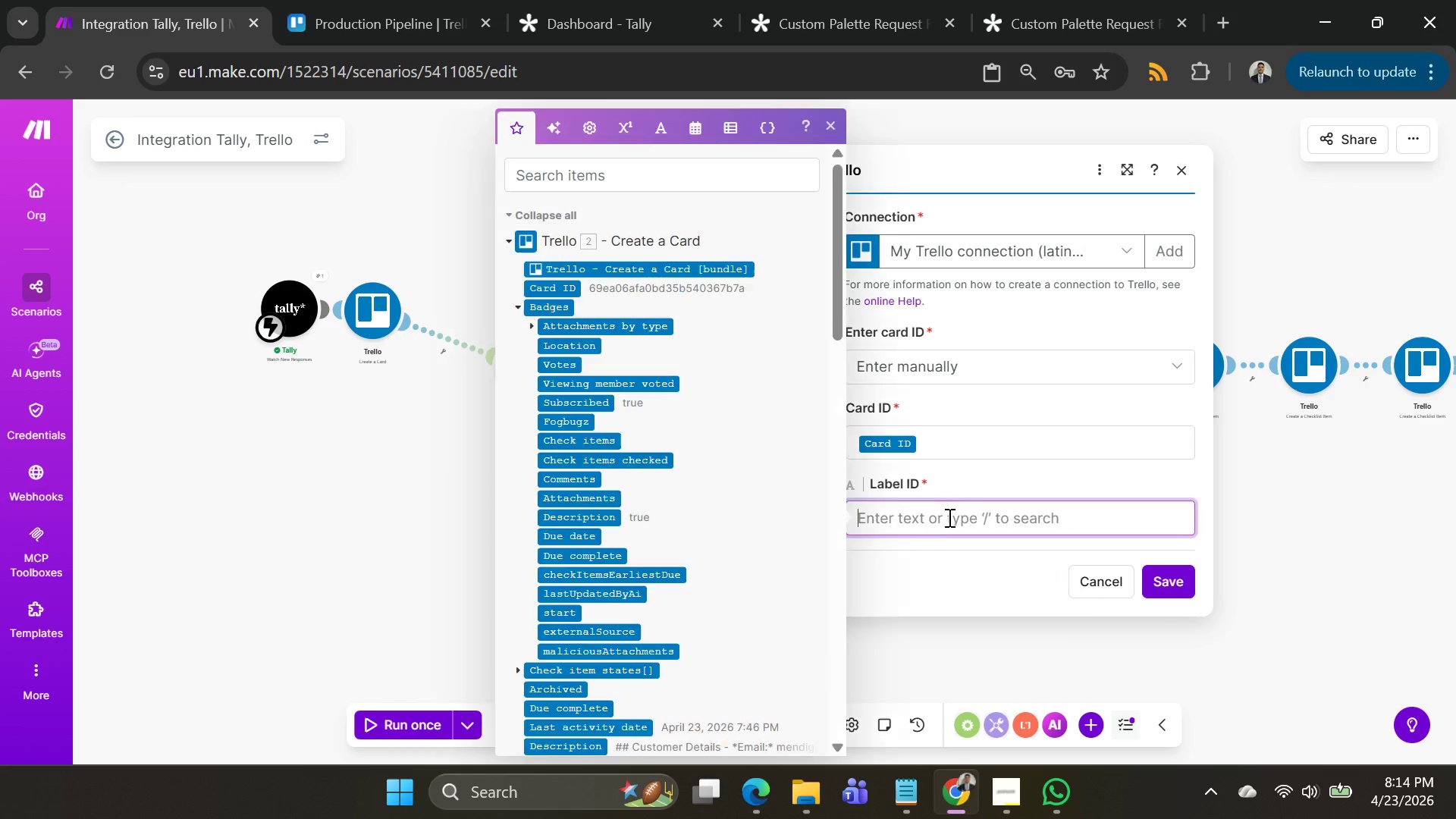 
scroll: coordinate [605, 491], scroll_direction: down, amount: 8.0
 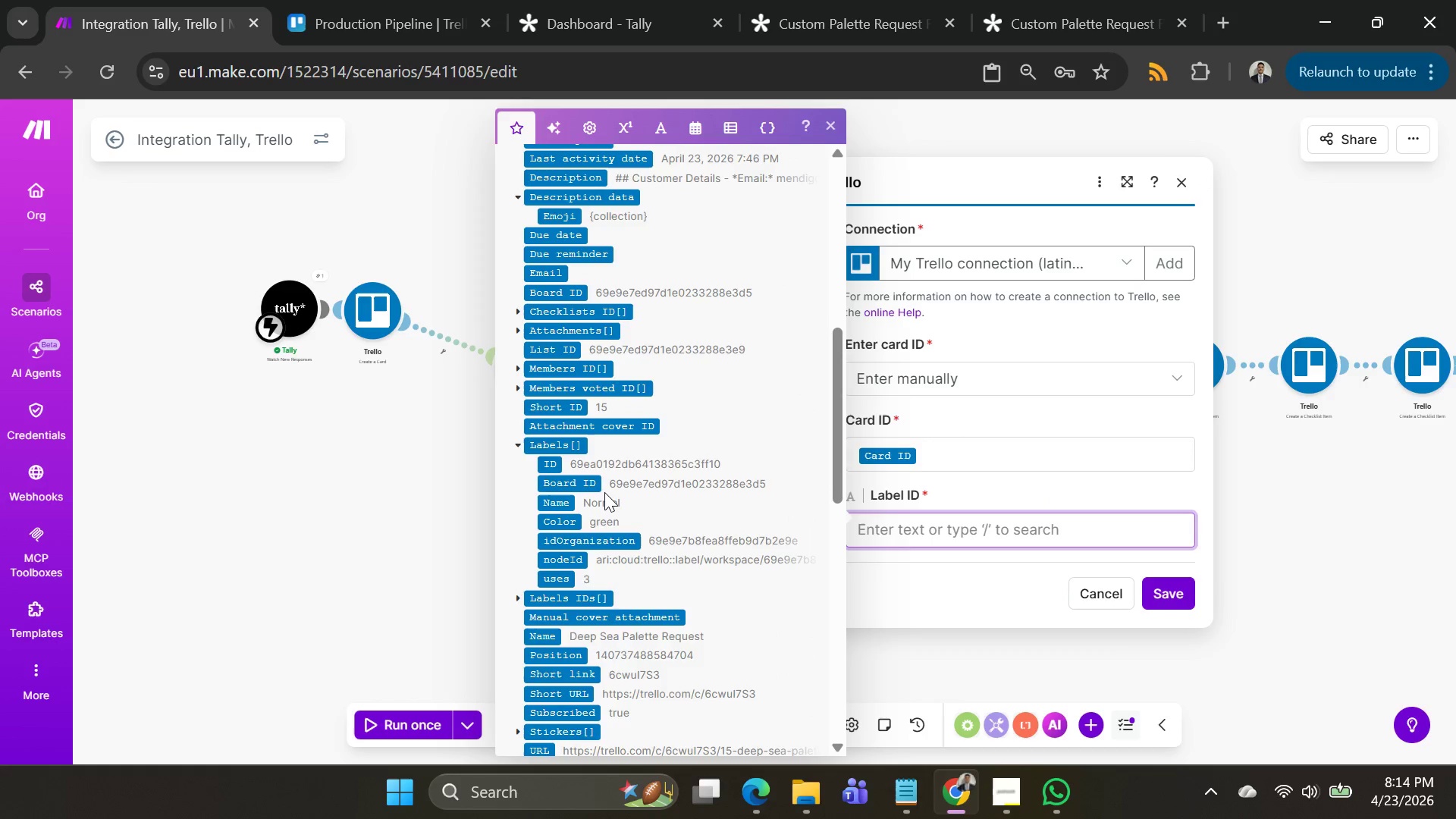 
scroll: coordinate [604, 492], scroll_direction: up, amount: 1.0
 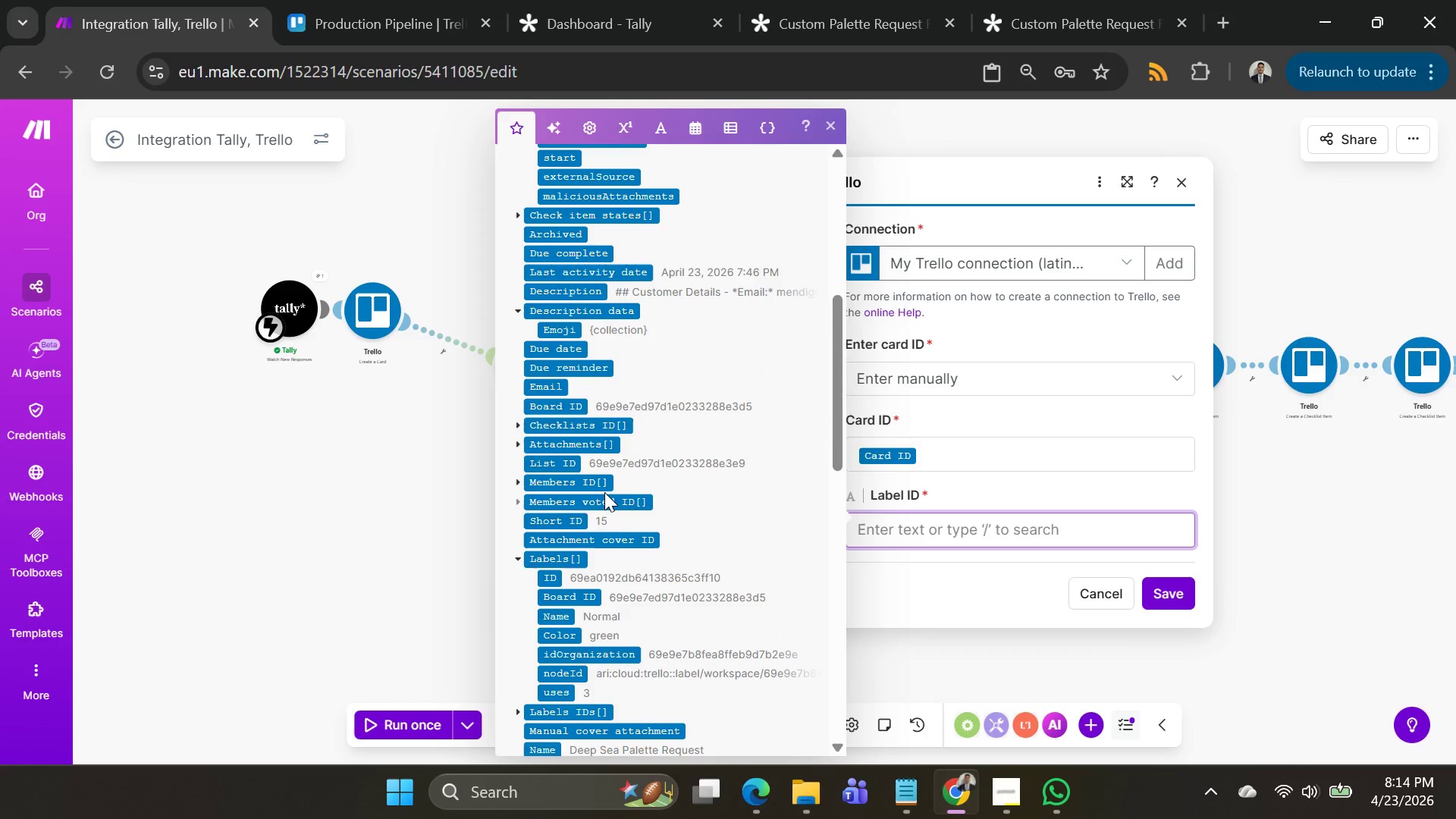 
scroll: coordinate [604, 492], scroll_direction: down, amount: 2.0
 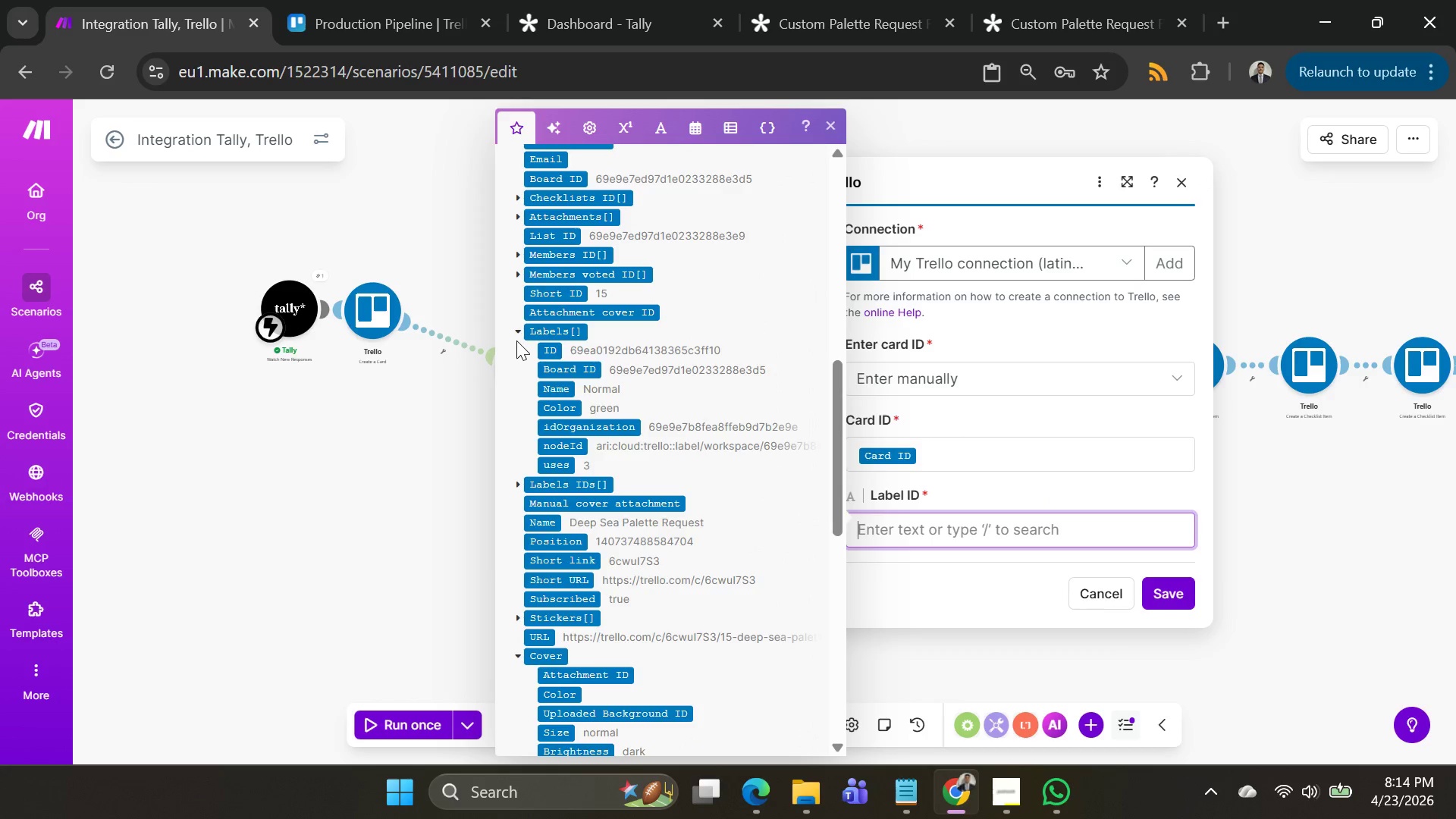 
left_click([517, 329])
 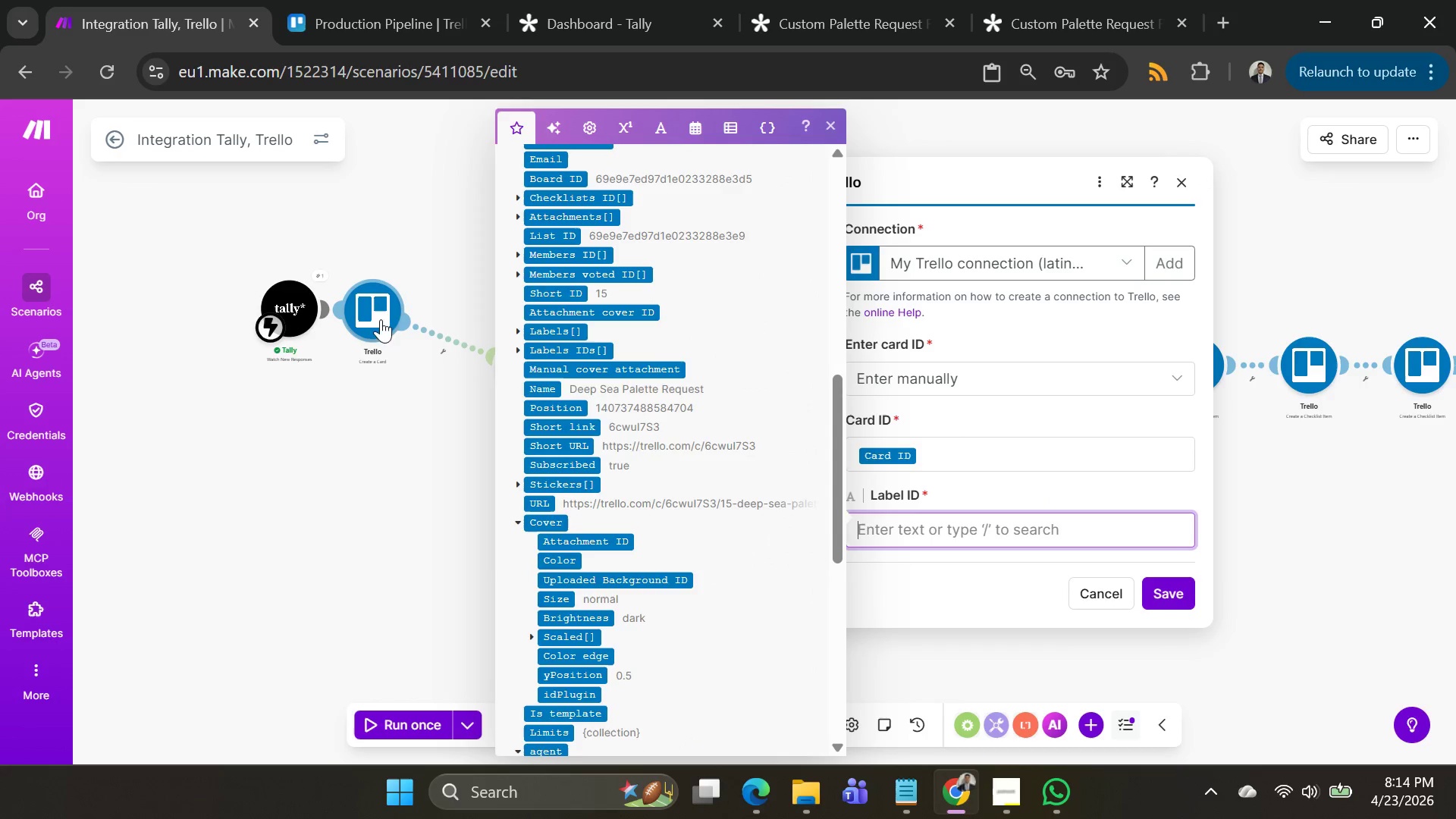 
left_click([381, 311])
 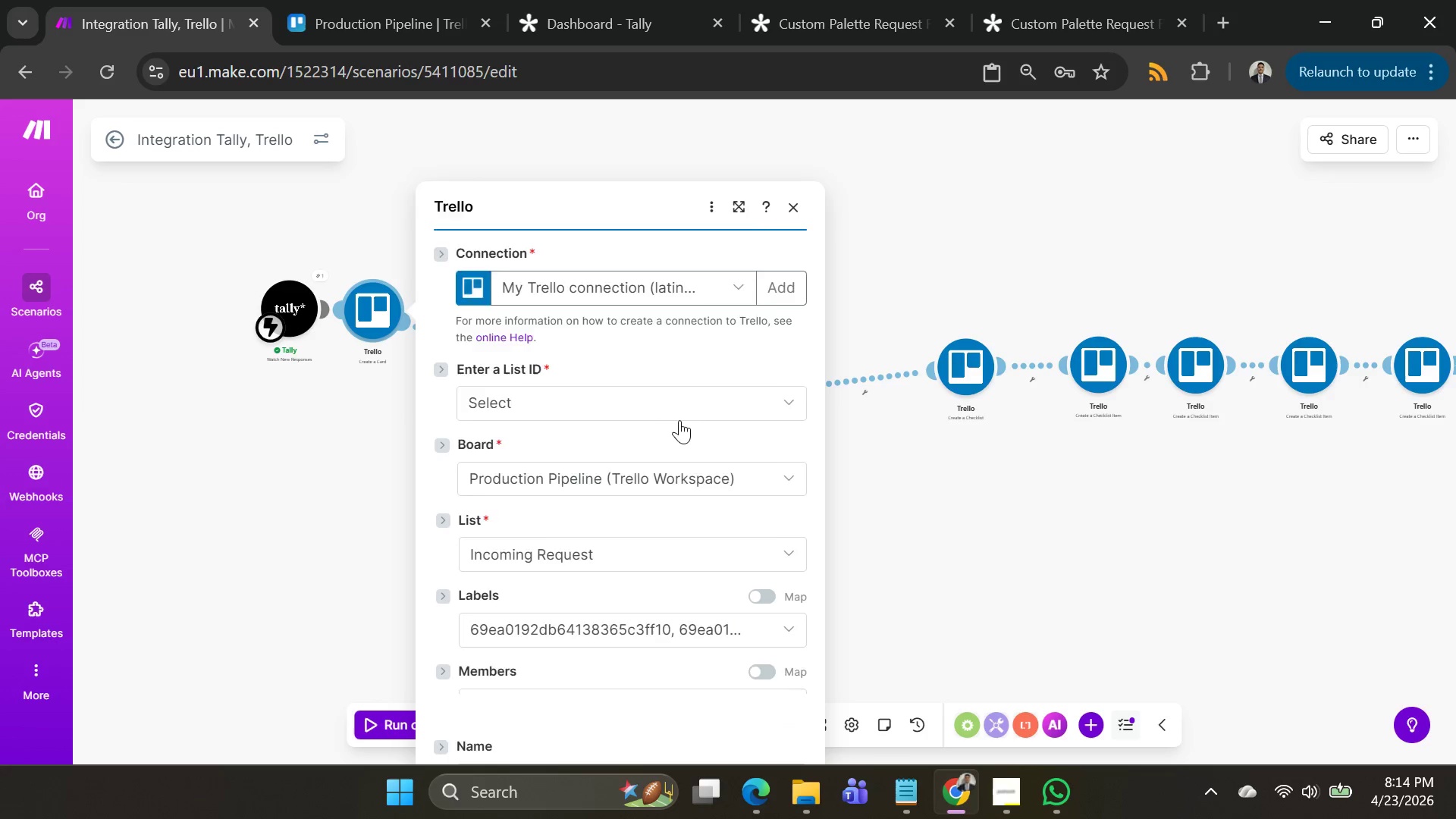 
scroll: coordinate [686, 437], scroll_direction: down, amount: 2.0
 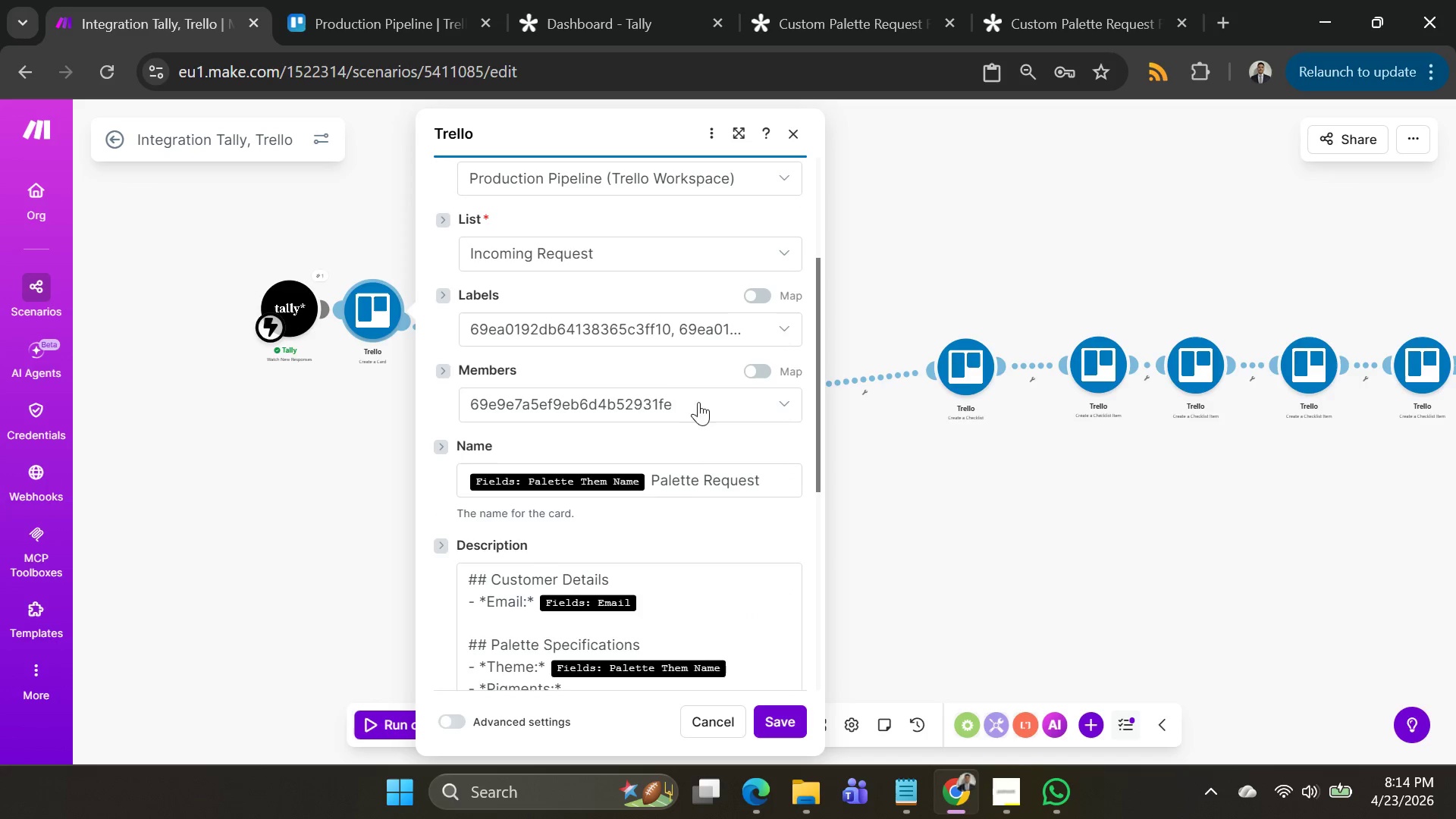 
left_click([689, 336])
 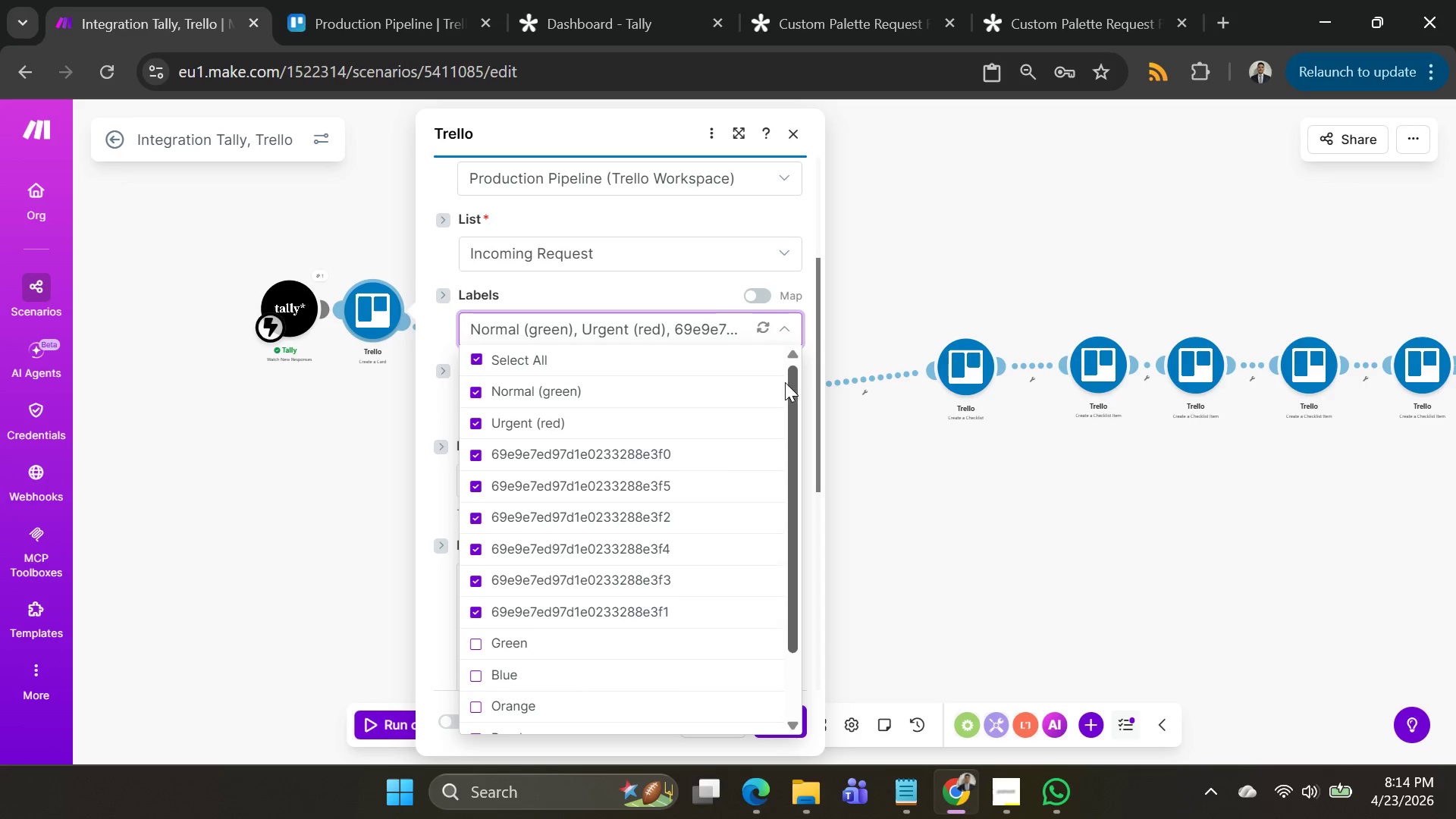 
scroll: coordinate [661, 548], scroll_direction: up, amount: 2.0
 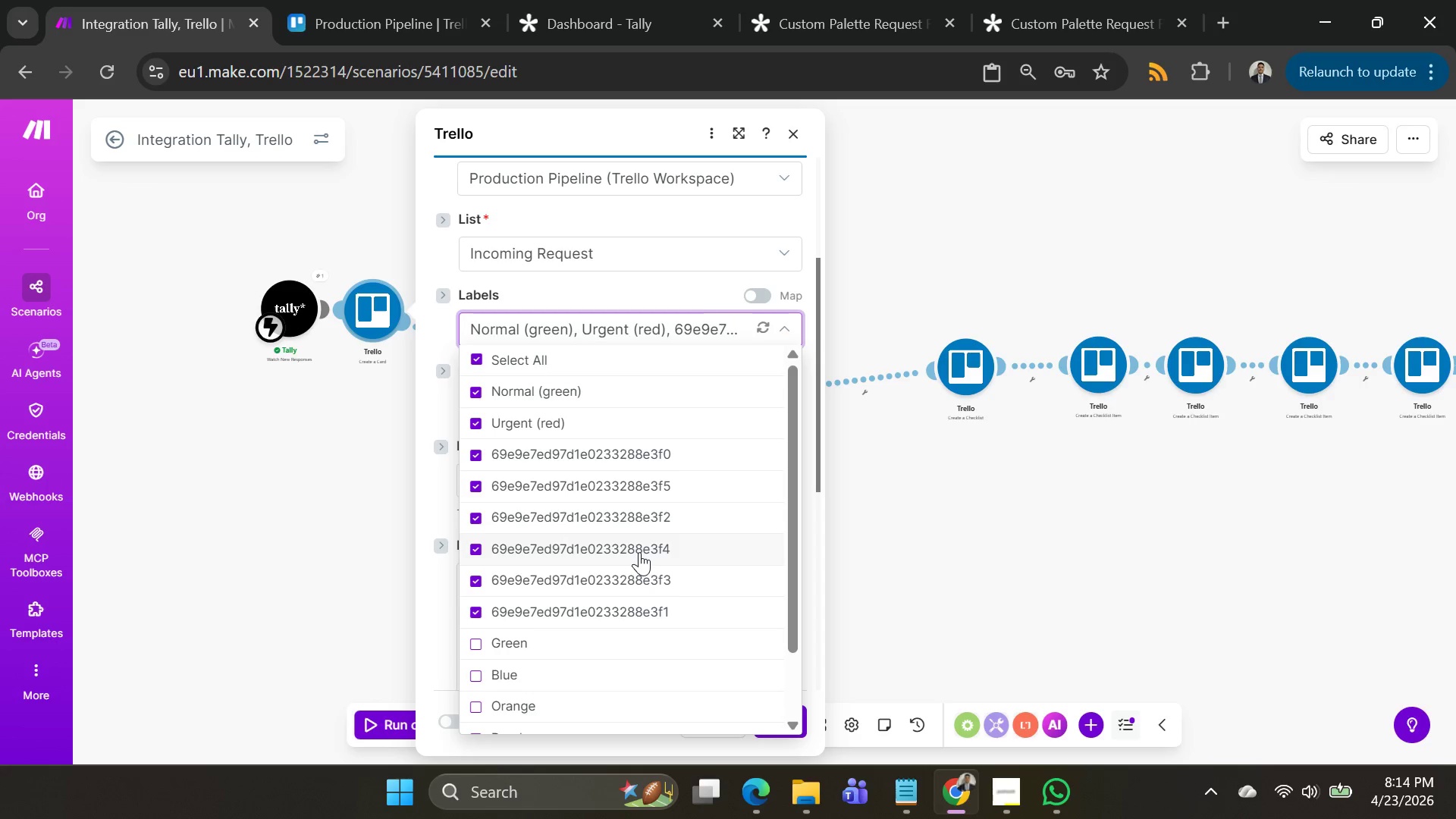 
scroll: coordinate [639, 552], scroll_direction: down, amount: 1.0
 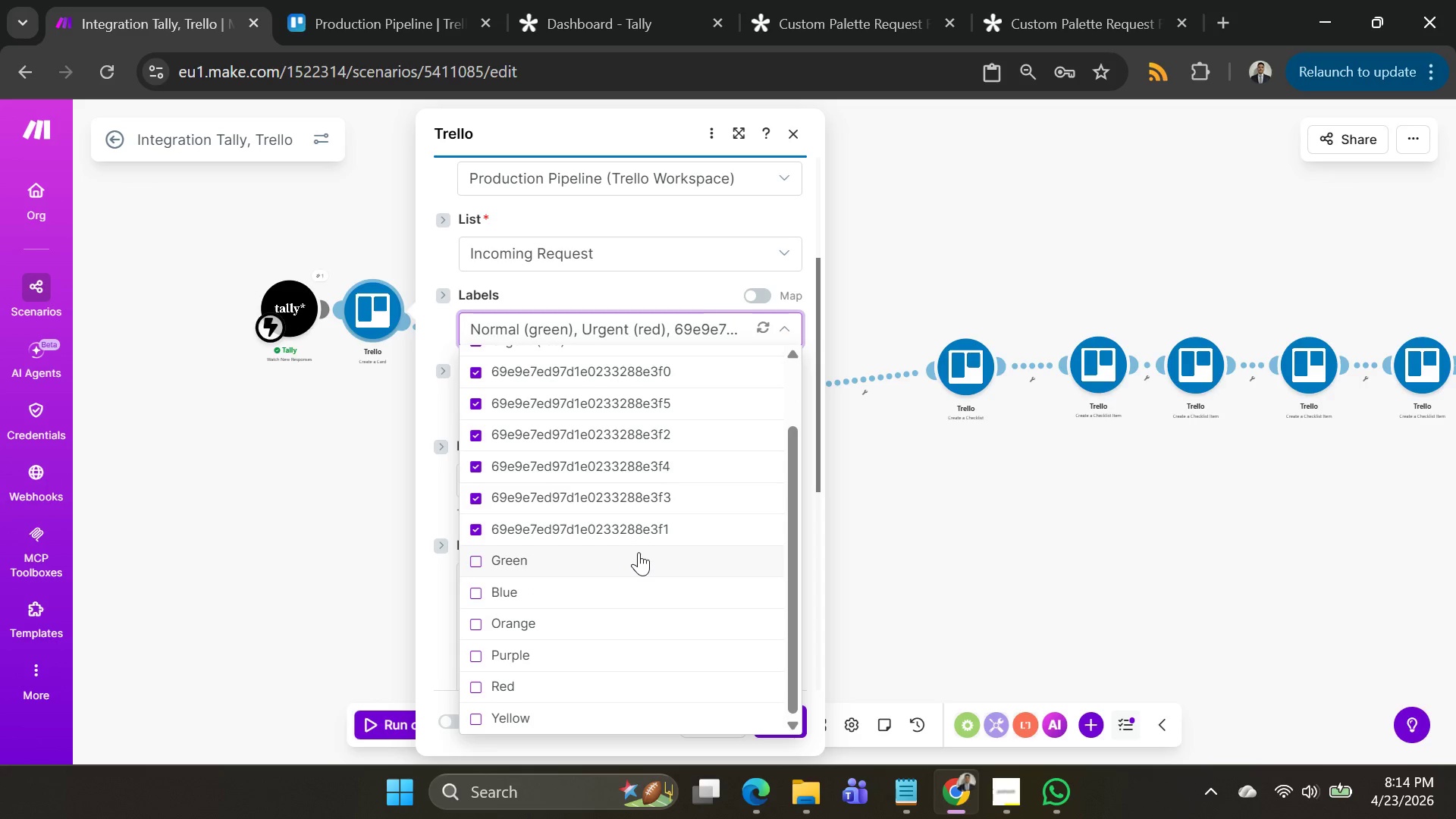 
scroll: coordinate [639, 552], scroll_direction: up, amount: 1.0
 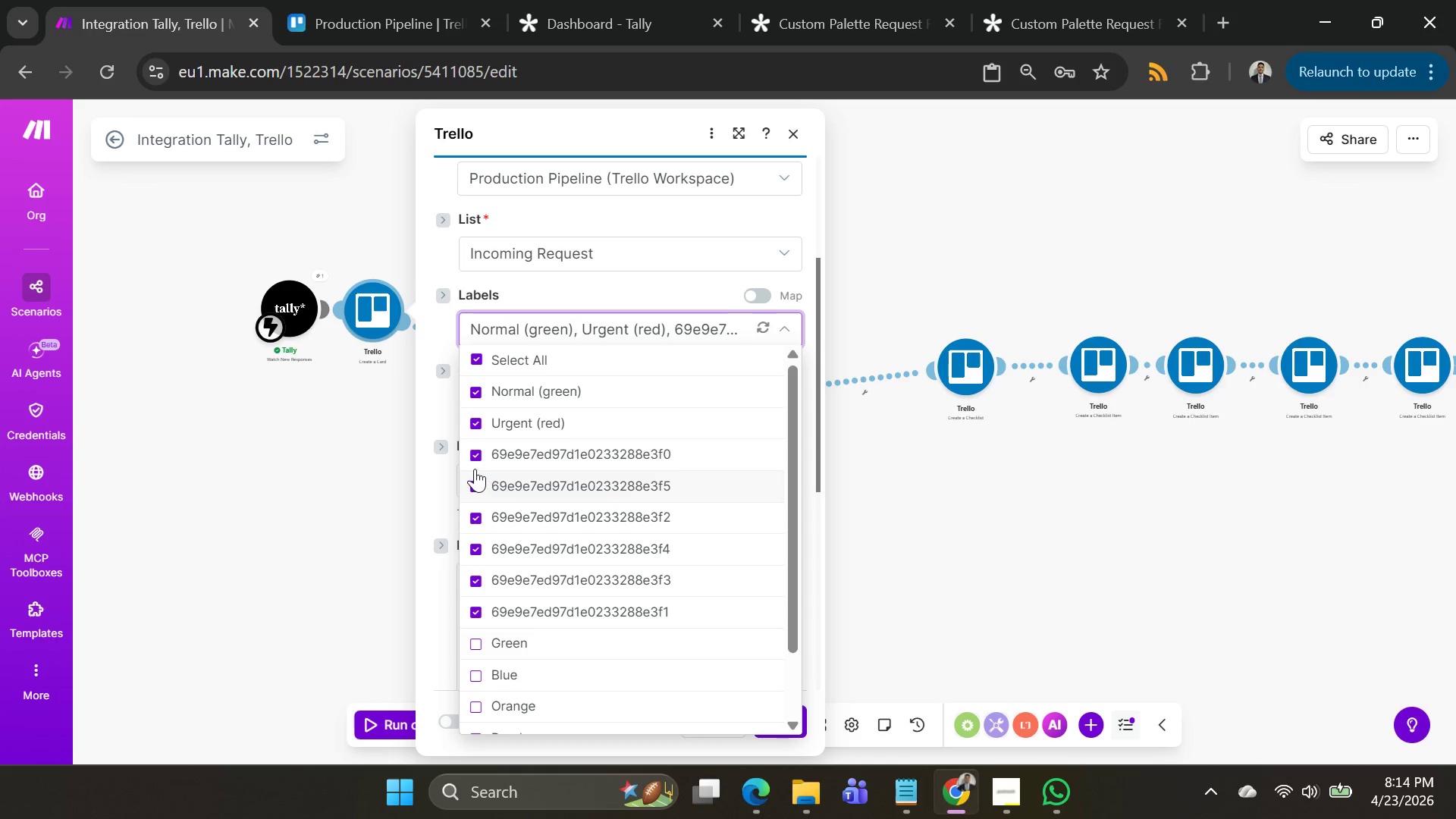 
left_click([474, 462])
 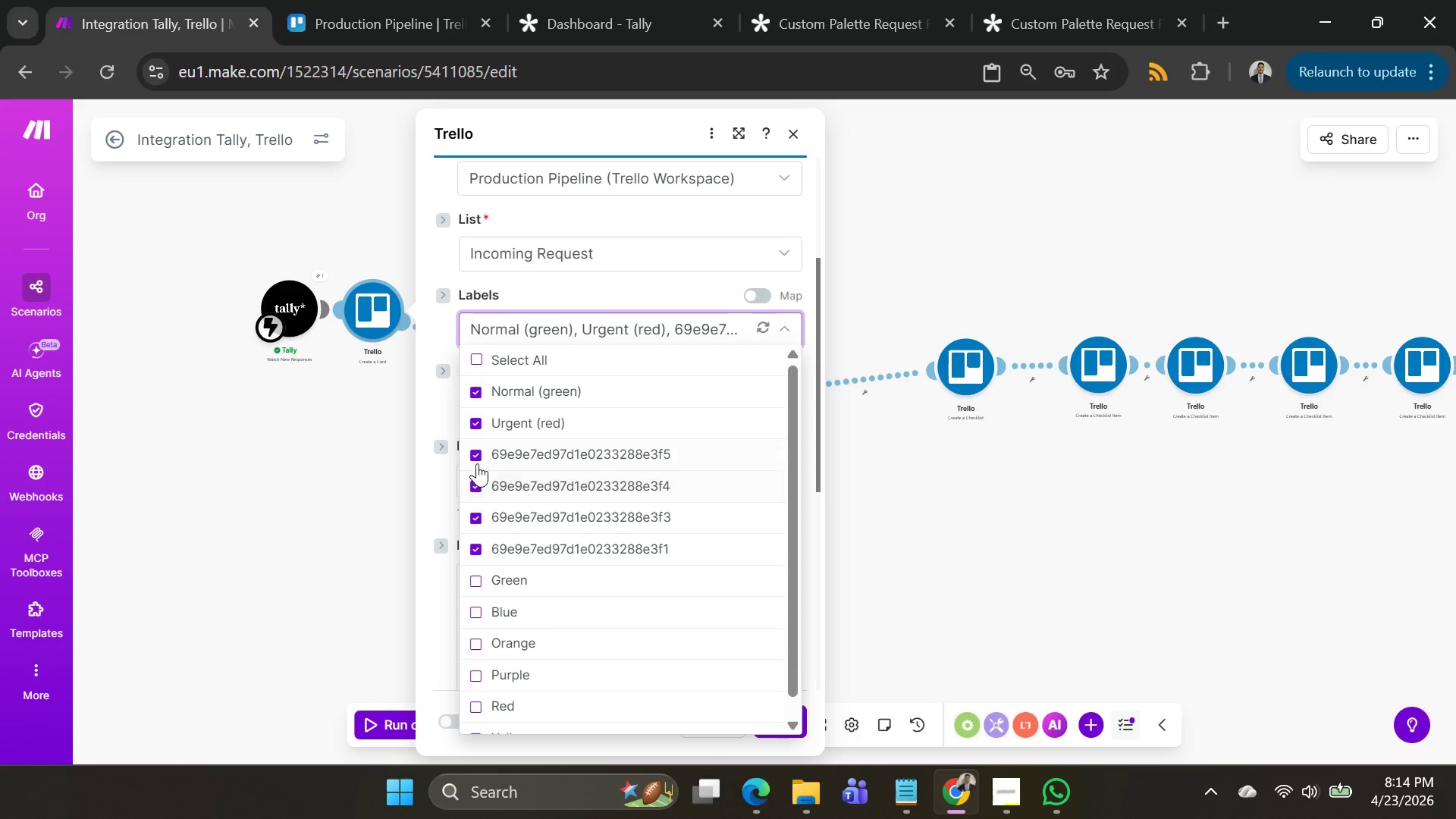 
double_click([475, 487])
 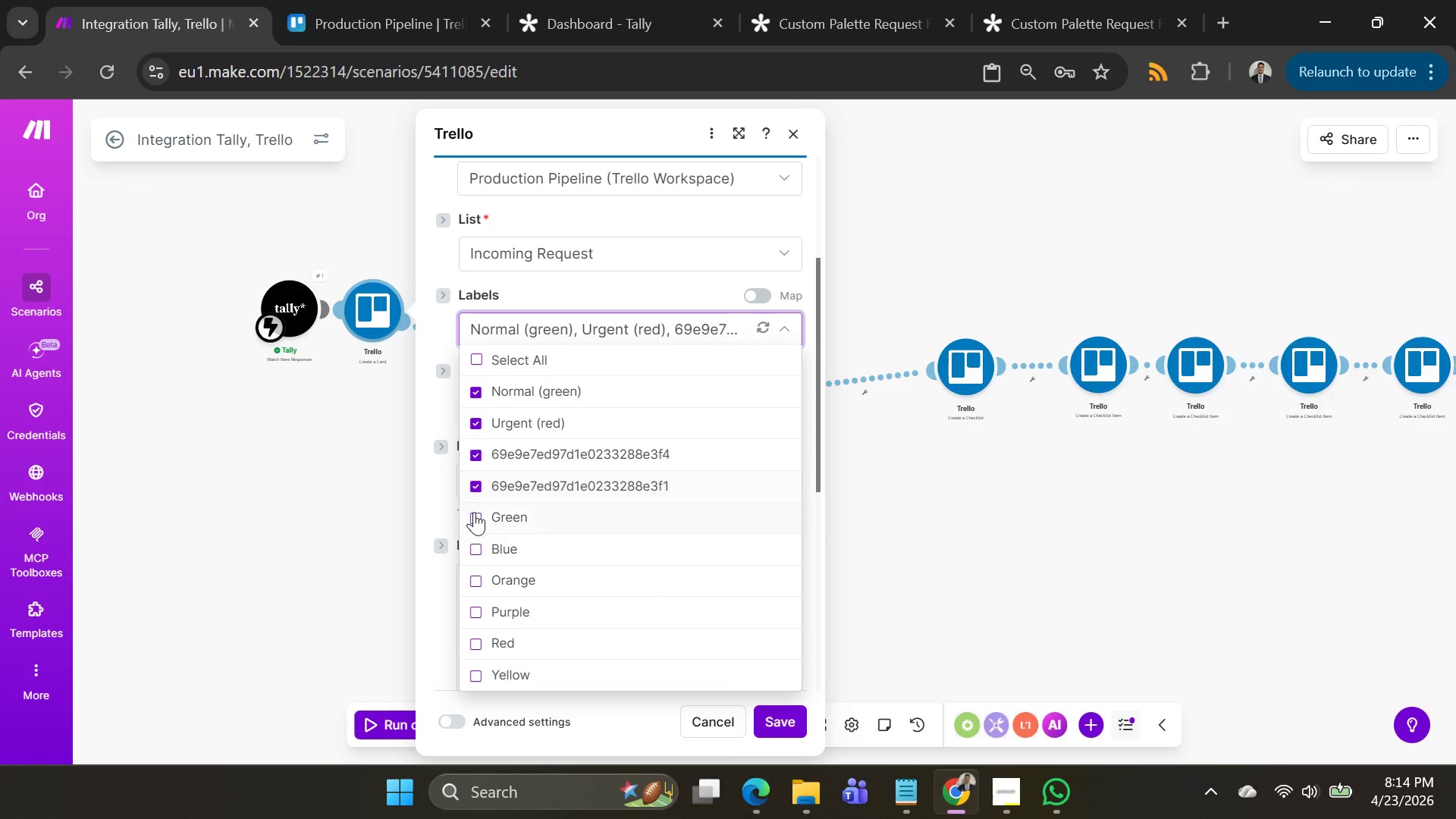 
left_click([474, 513])
 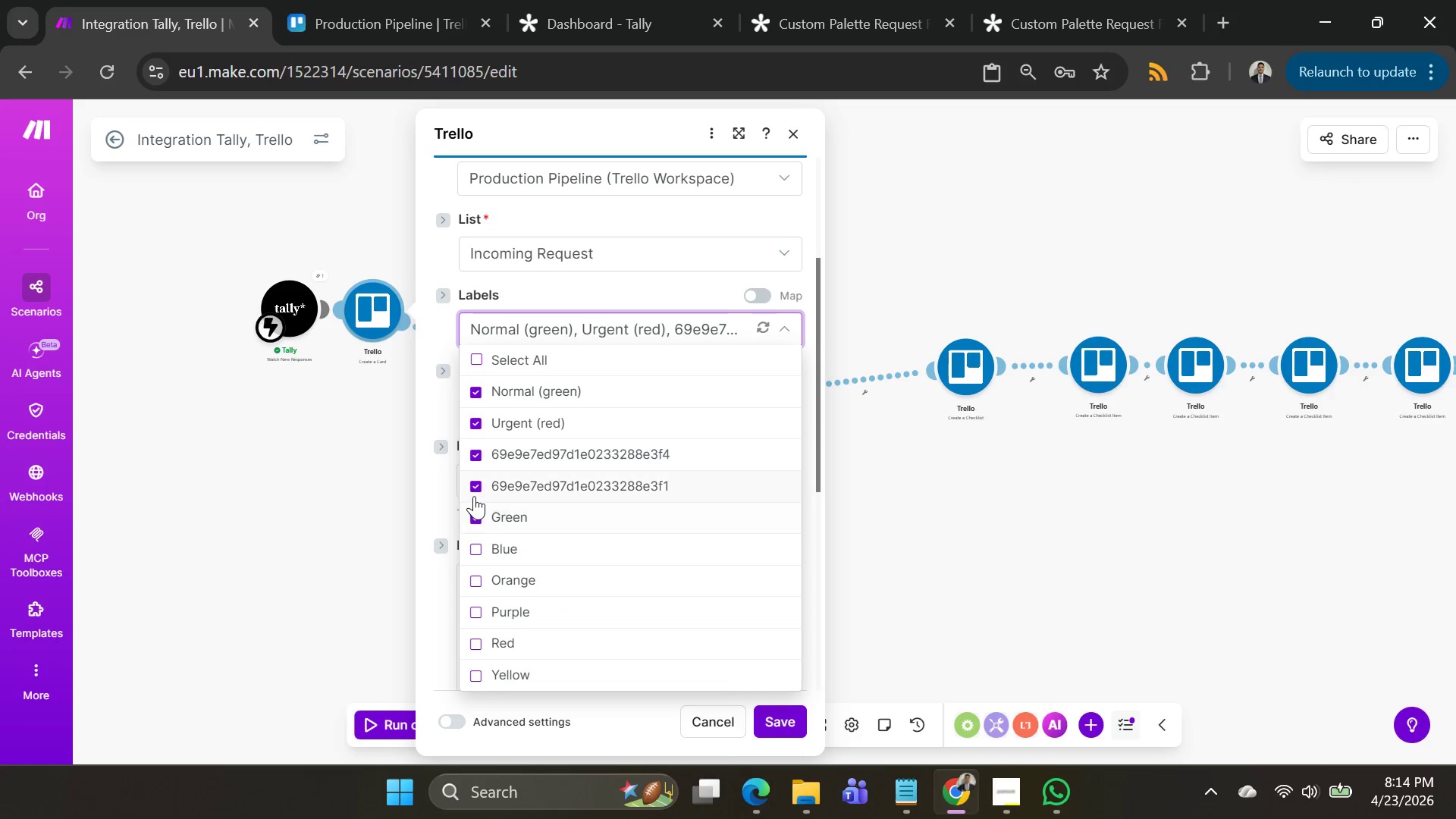 
left_click([474, 491])
 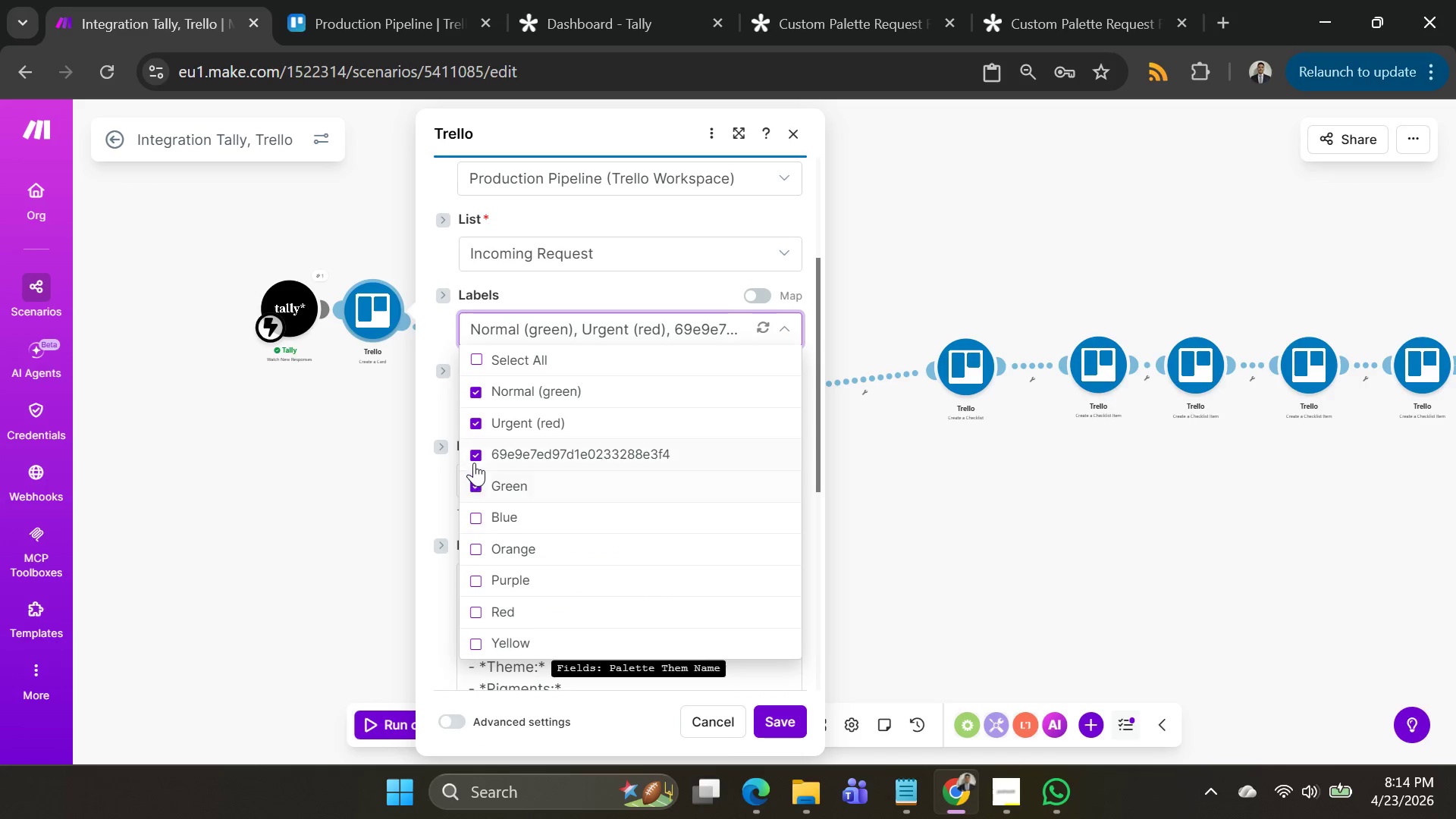 
left_click([475, 459])
 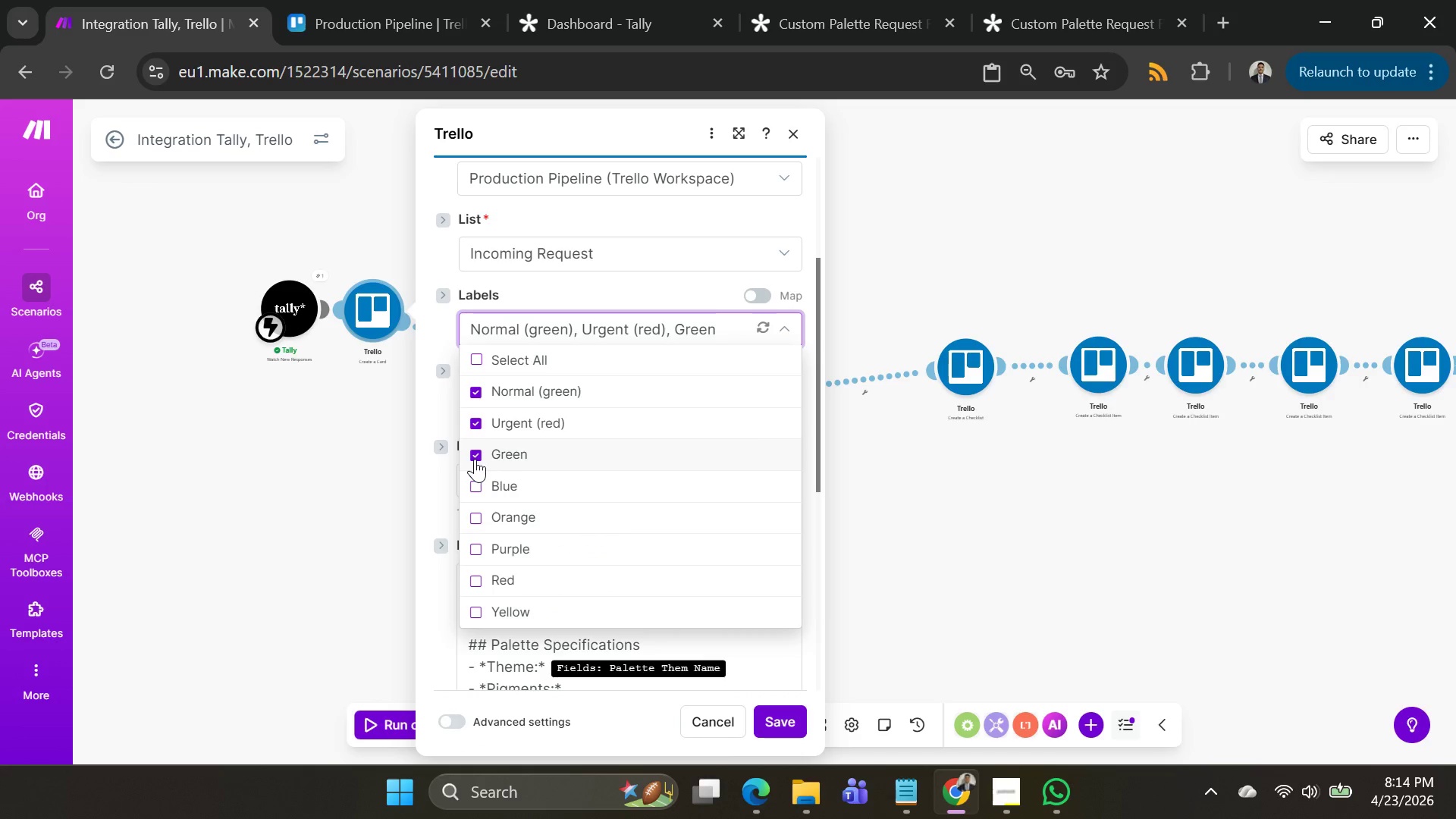 
left_click([475, 459])
 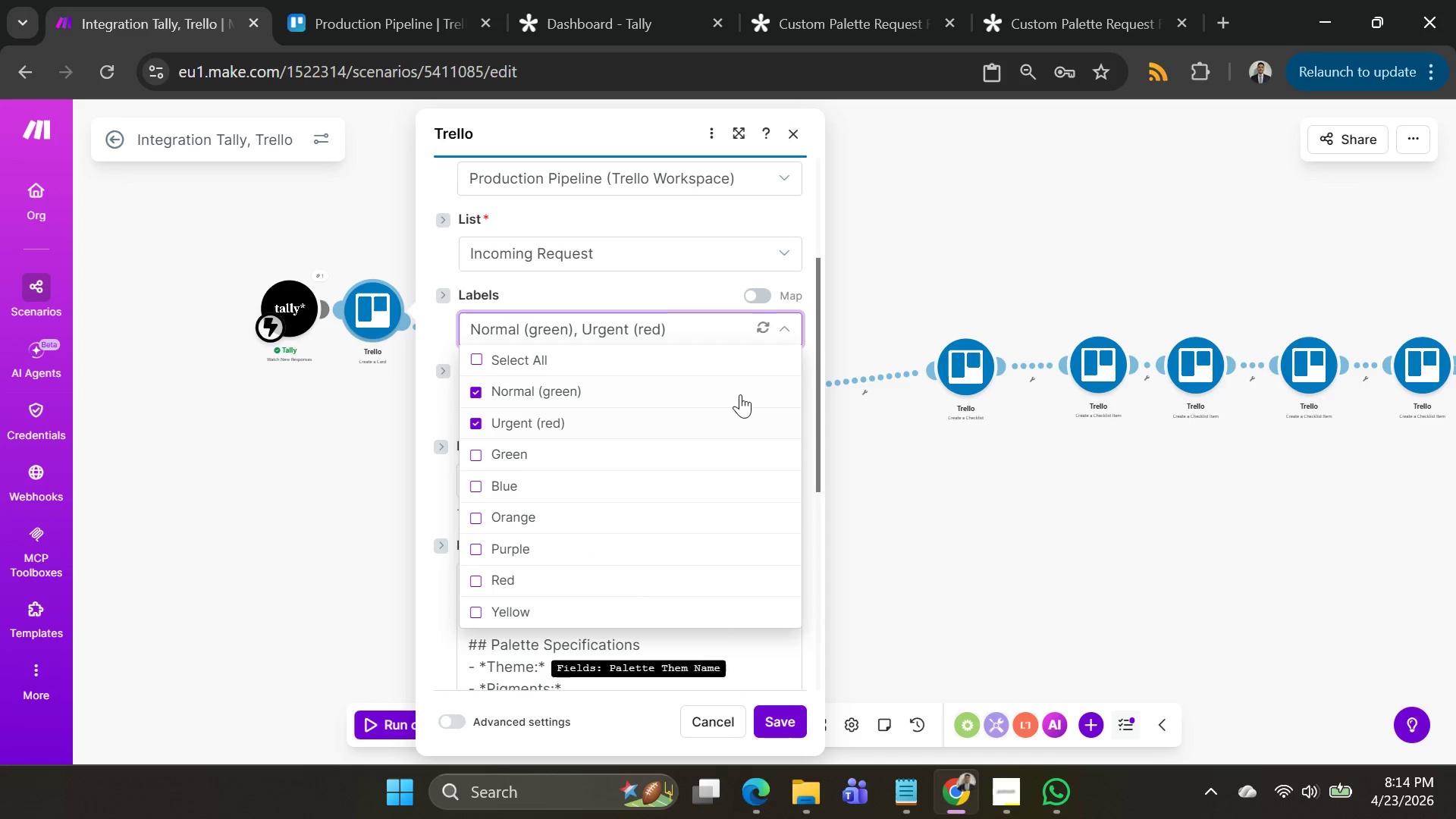 
left_click([759, 318])
 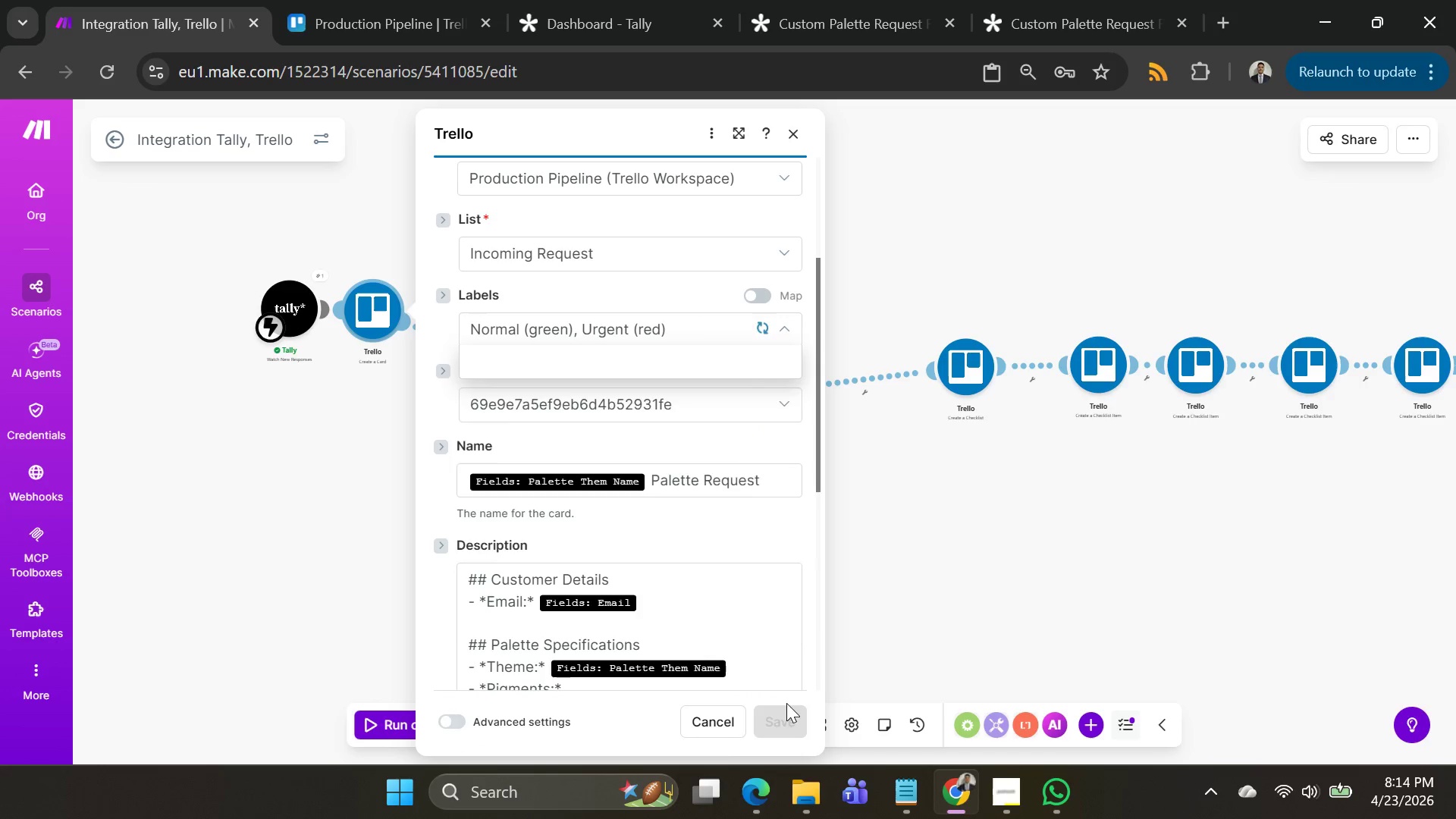 
left_click([786, 705])
 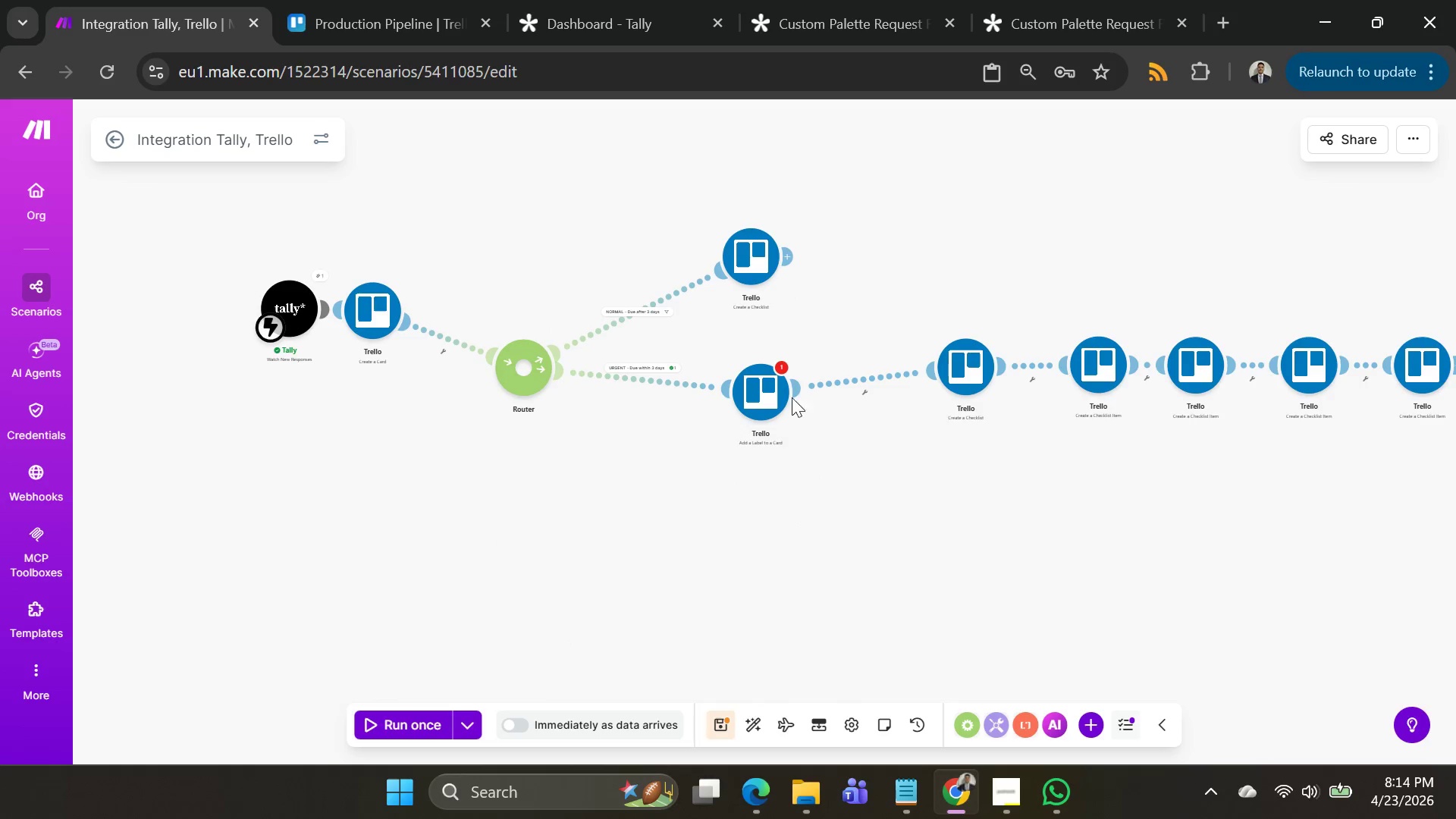 
left_click([772, 380])
 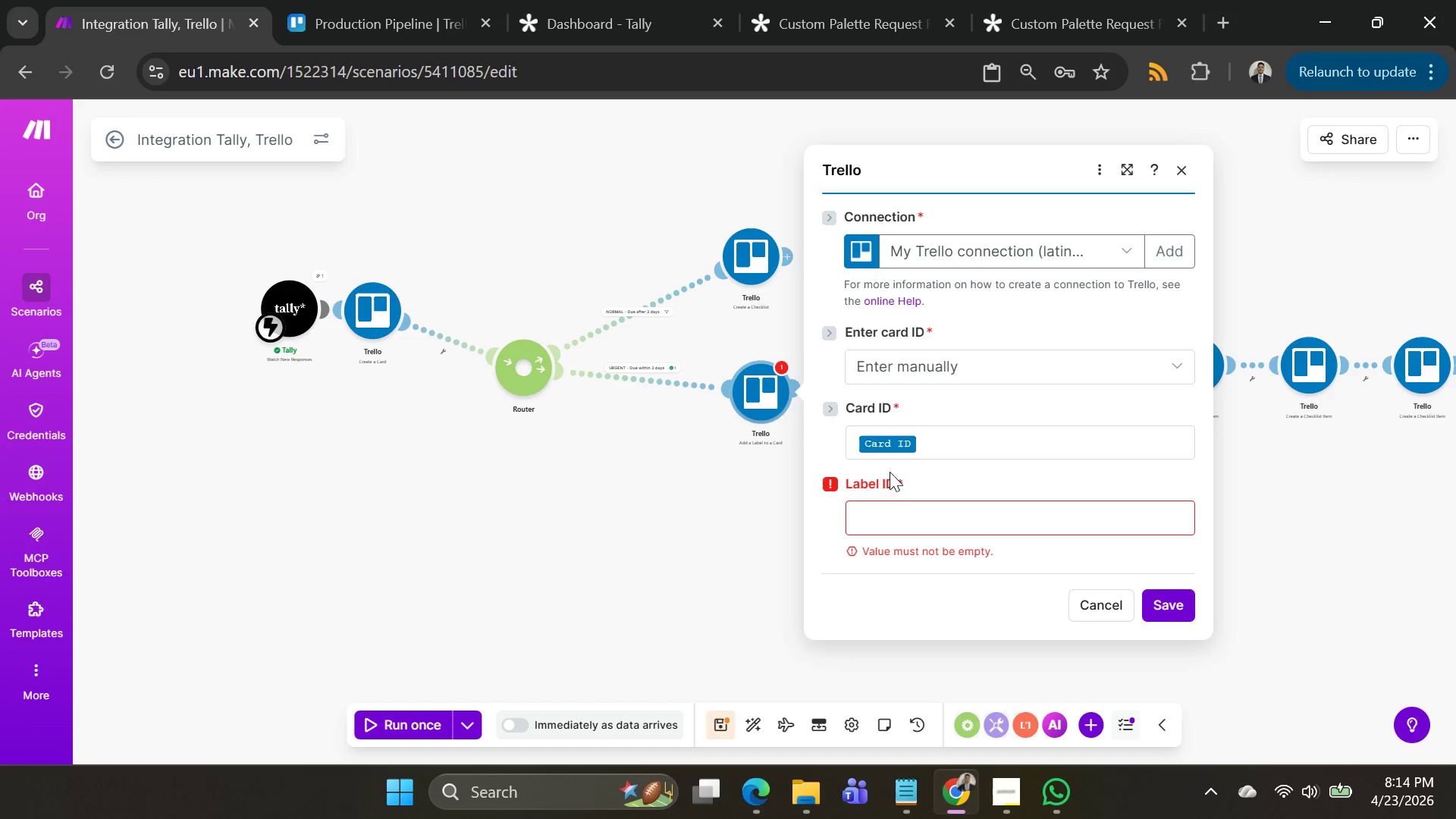 
left_click([909, 519])
 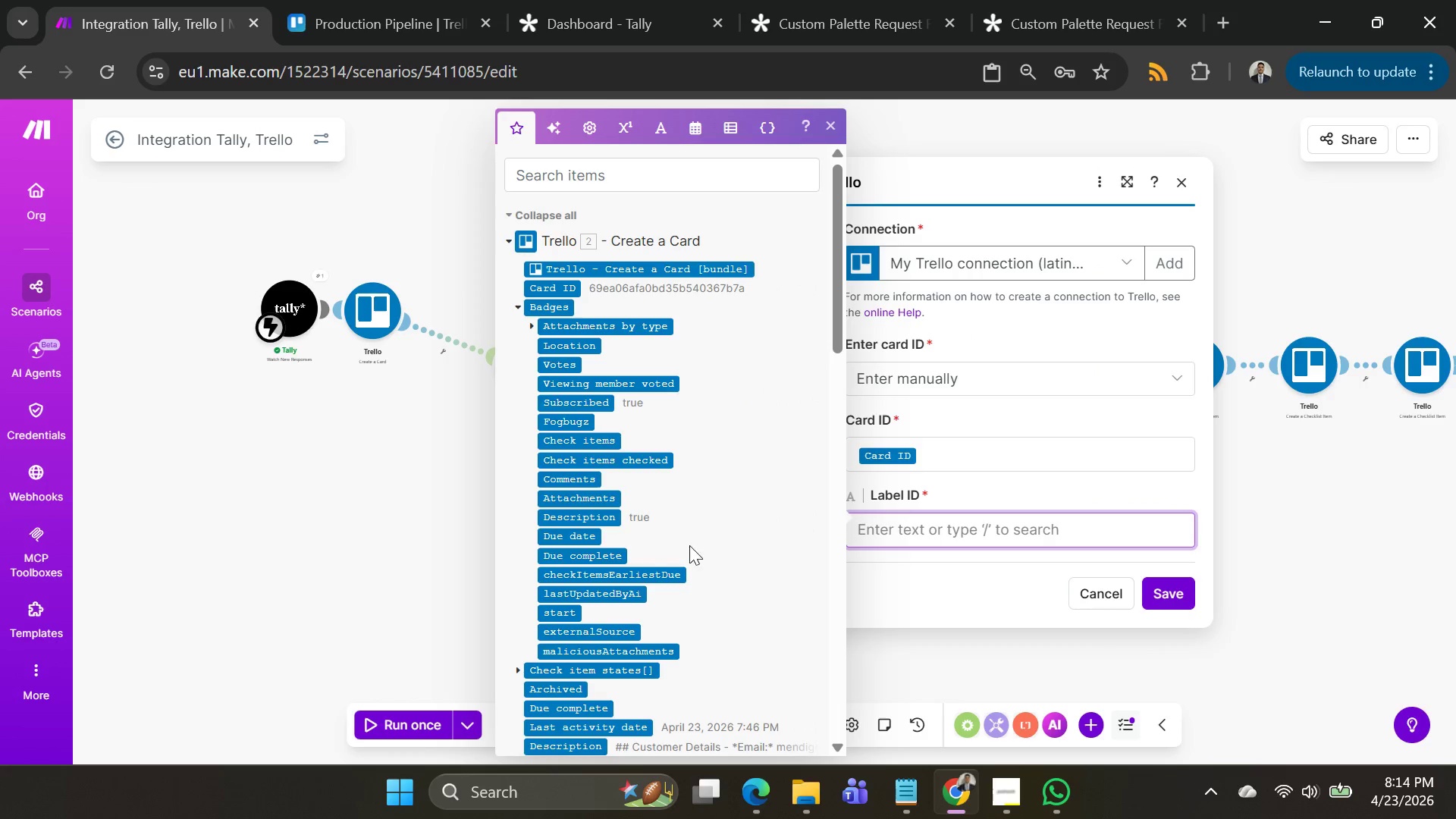 
scroll: coordinate [657, 543], scroll_direction: down, amount: 5.0
 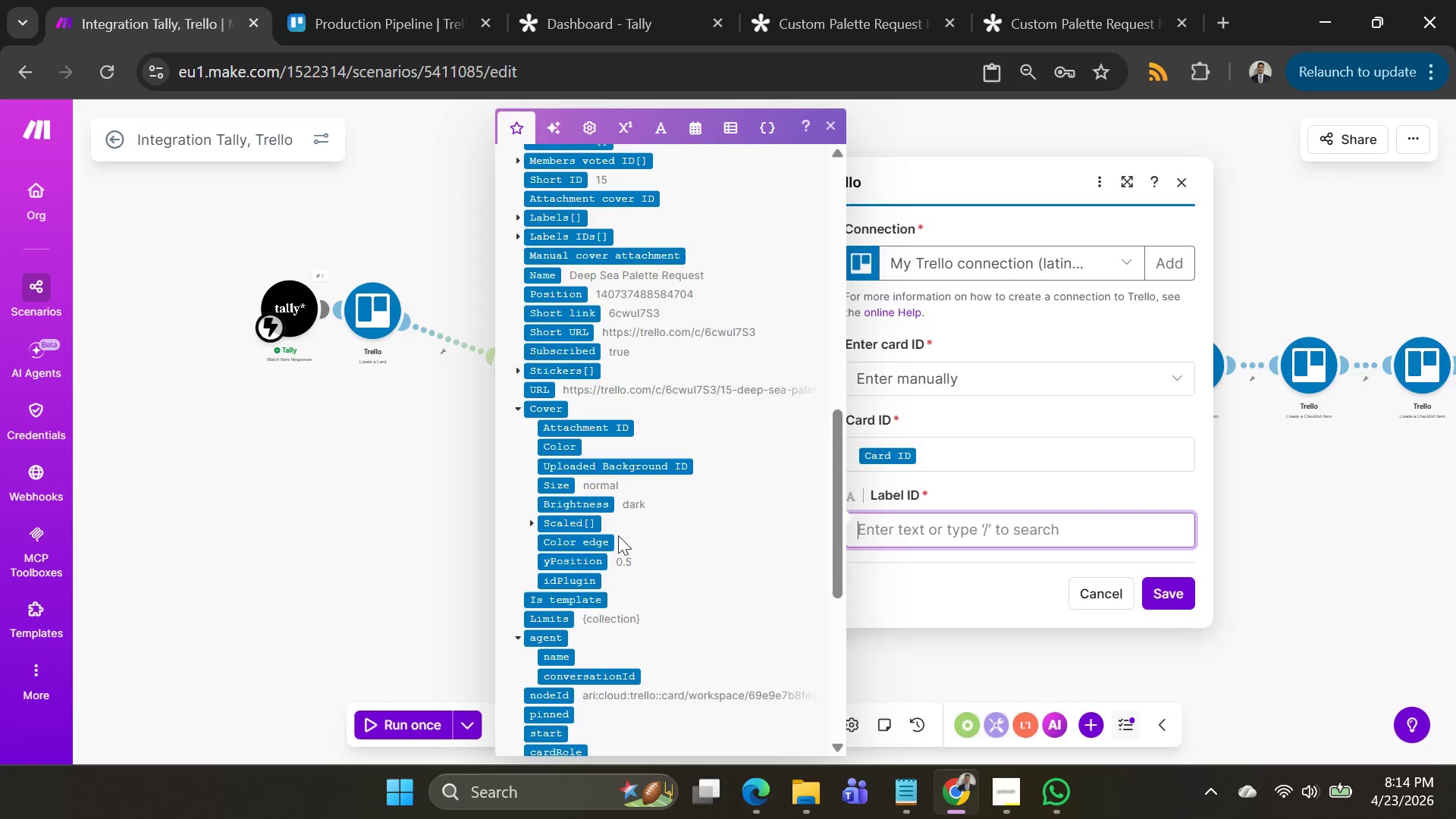 
scroll: coordinate [618, 532], scroll_direction: up, amount: 4.0
 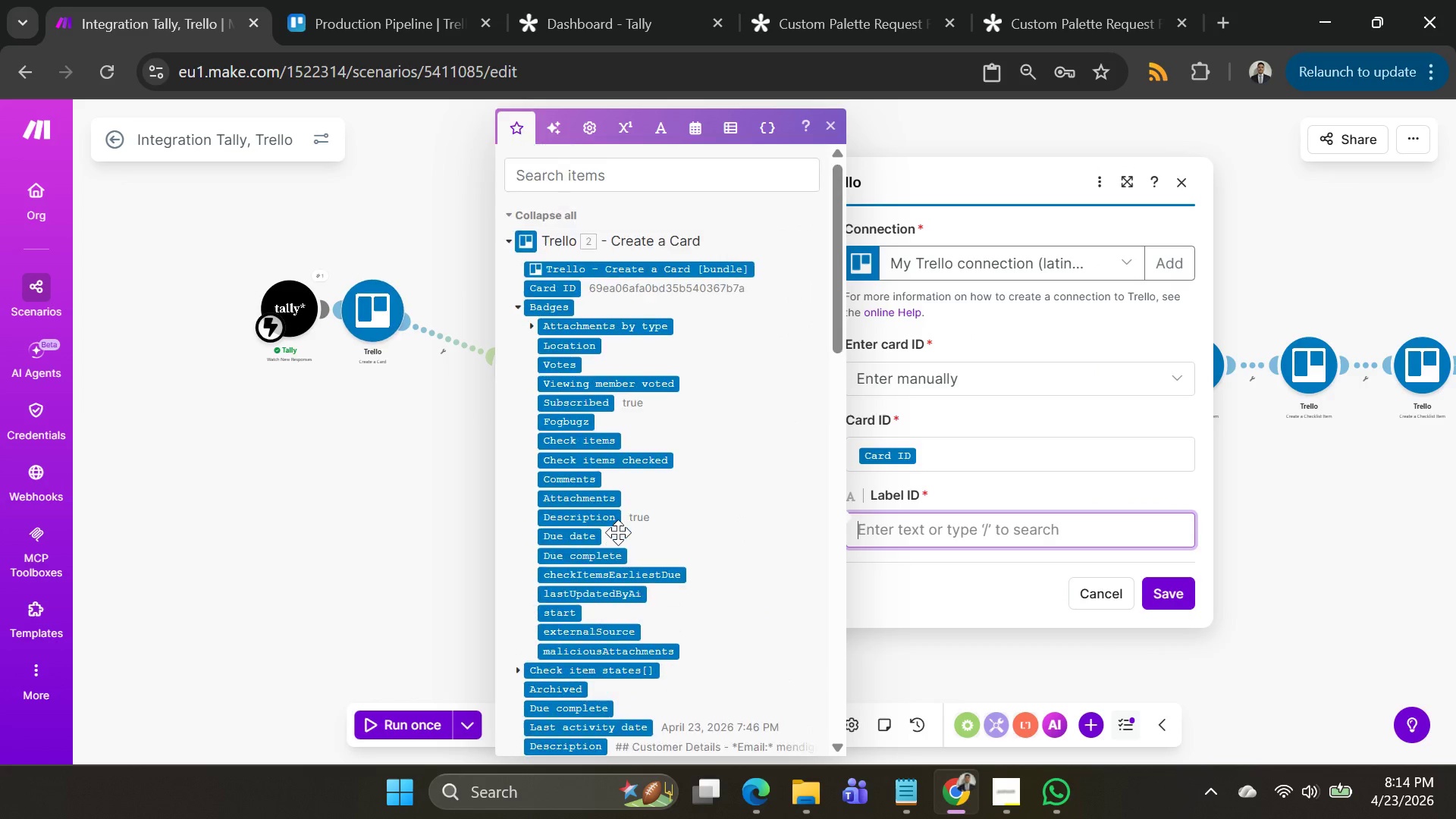 
scroll: coordinate [622, 529], scroll_direction: down, amount: 6.0
 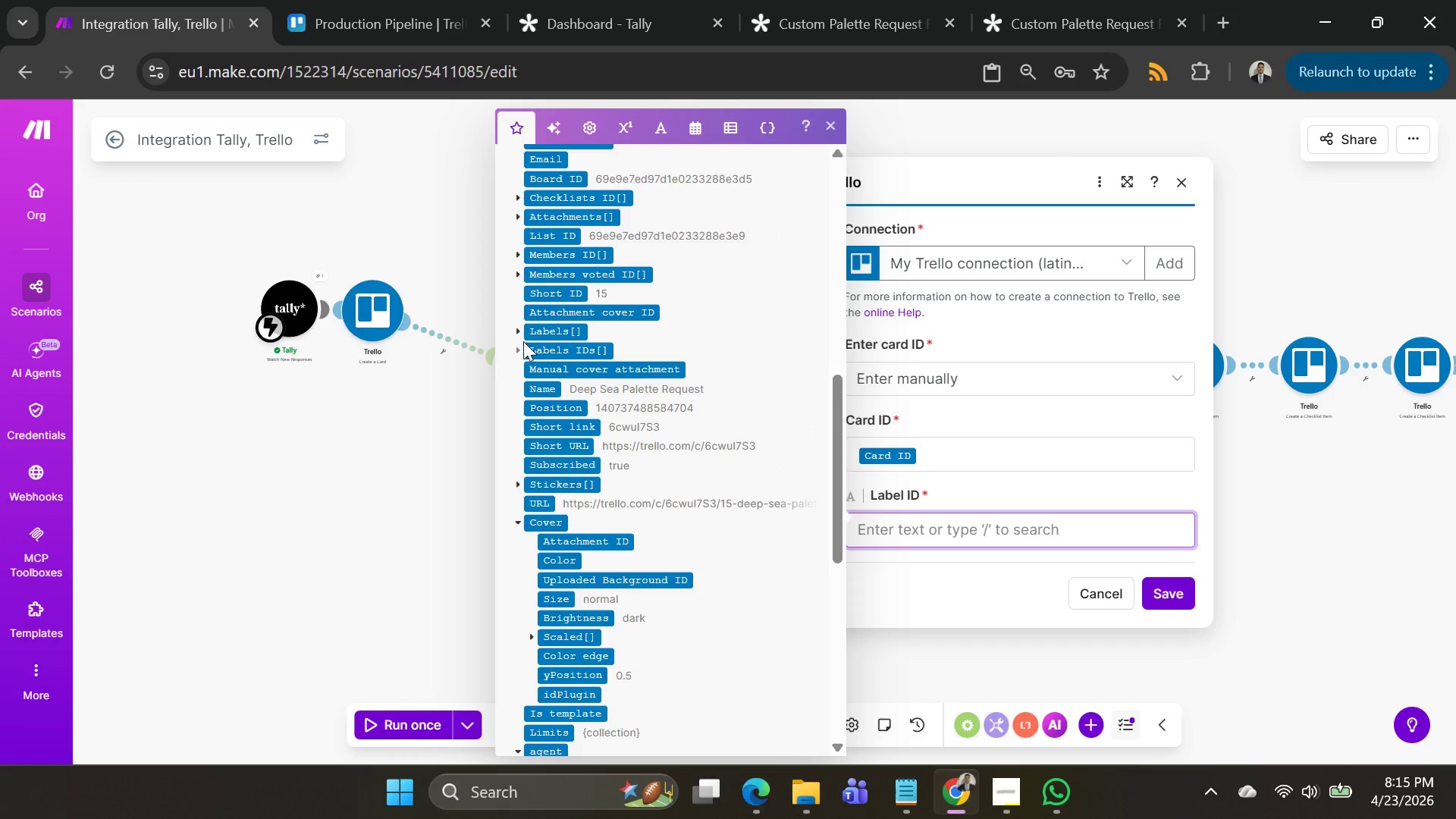 
left_click([513, 330])
 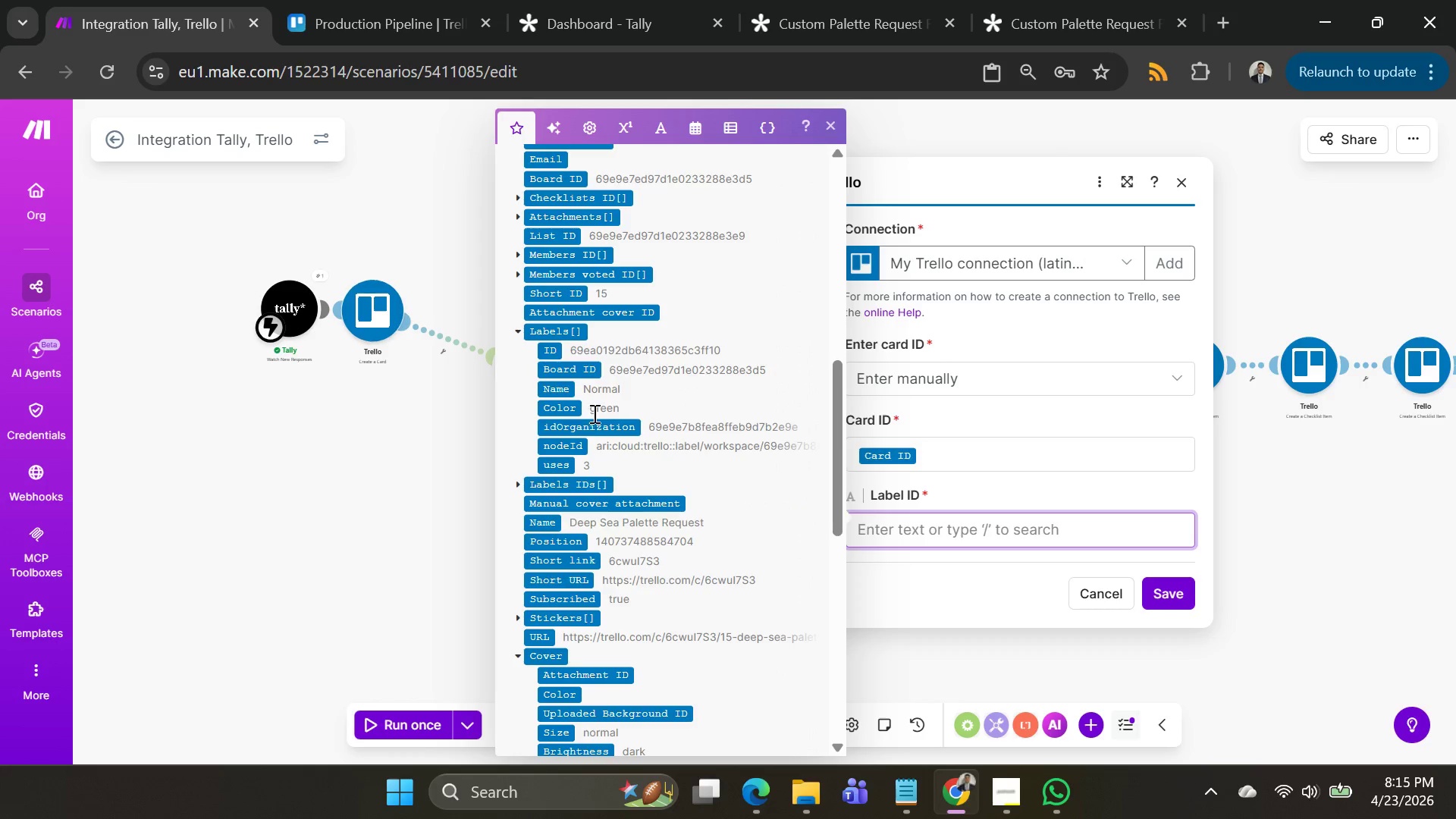 
wait(7.86)
 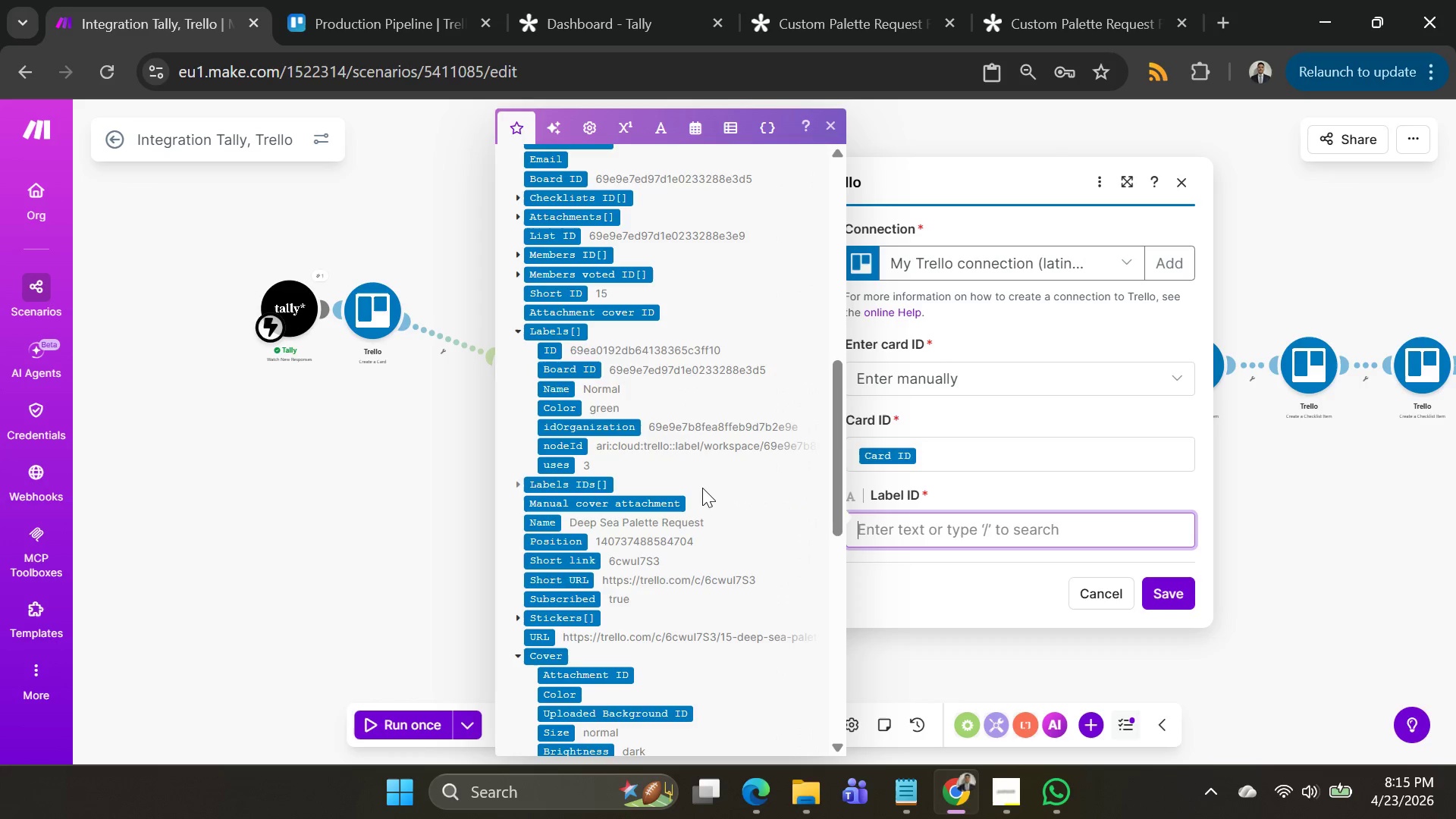 
left_click([921, 668])
 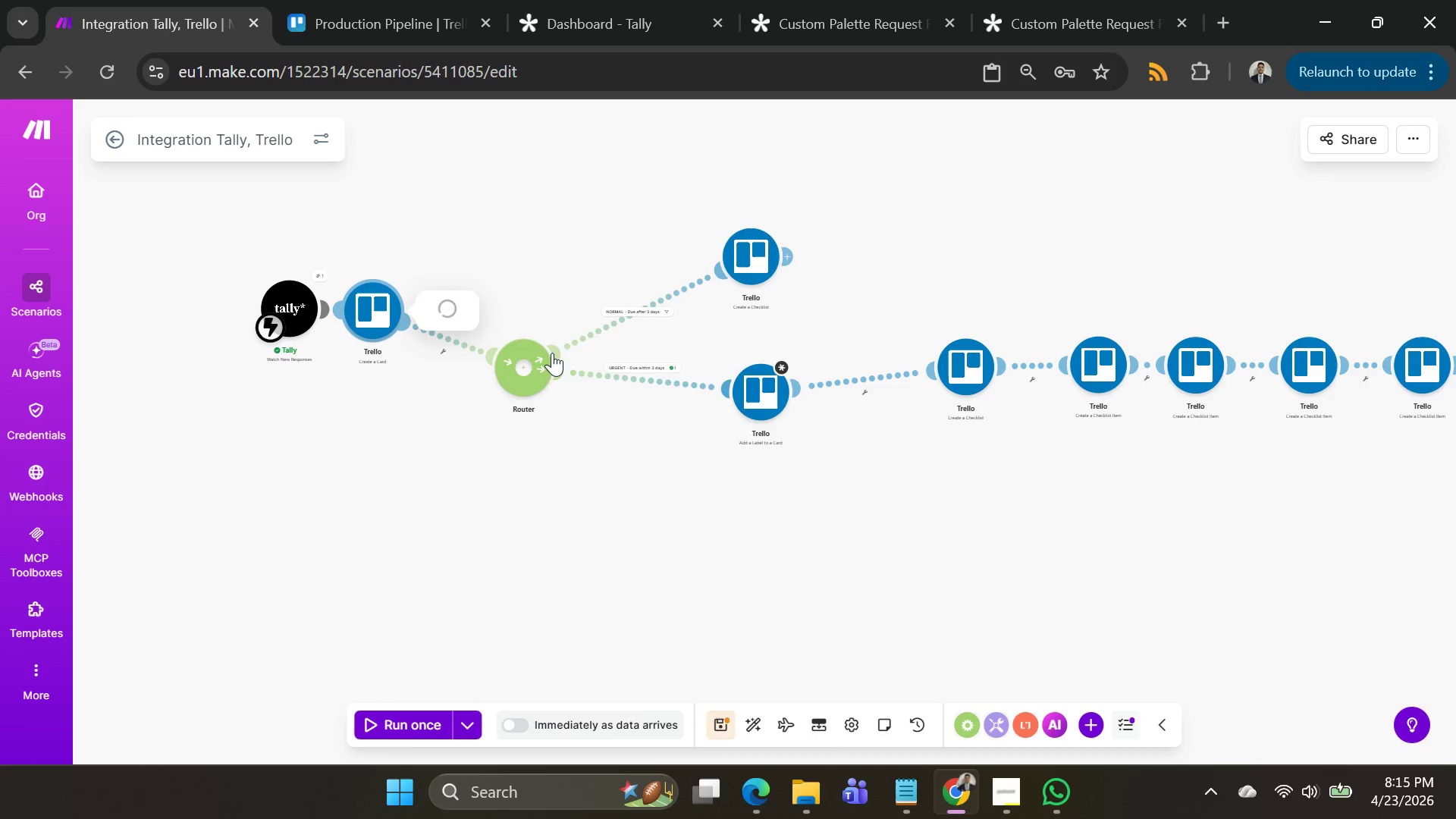 
scroll: coordinate [711, 433], scroll_direction: down, amount: 3.0
 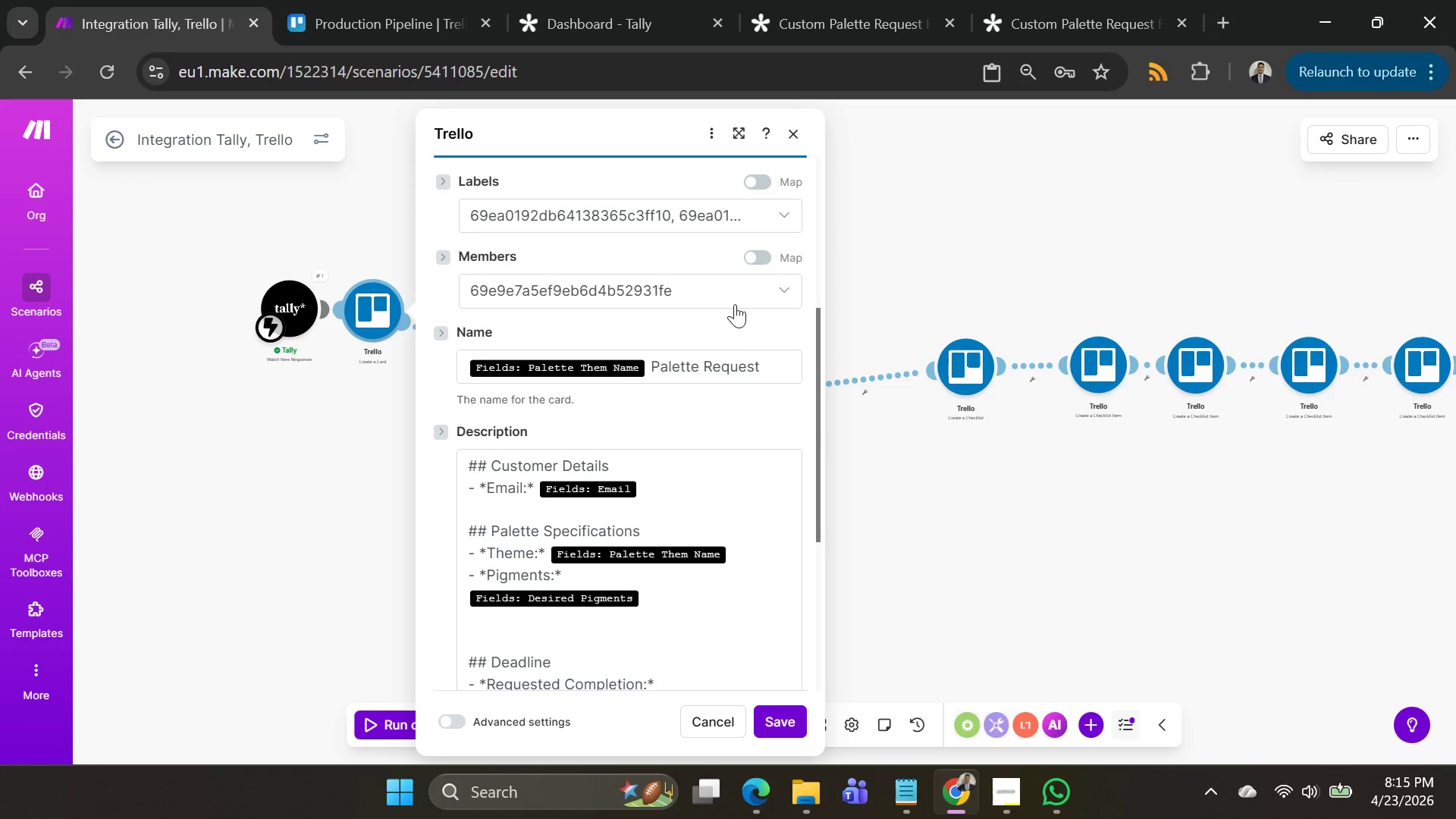 
scroll: coordinate [739, 306], scroll_direction: up, amount: 2.0
 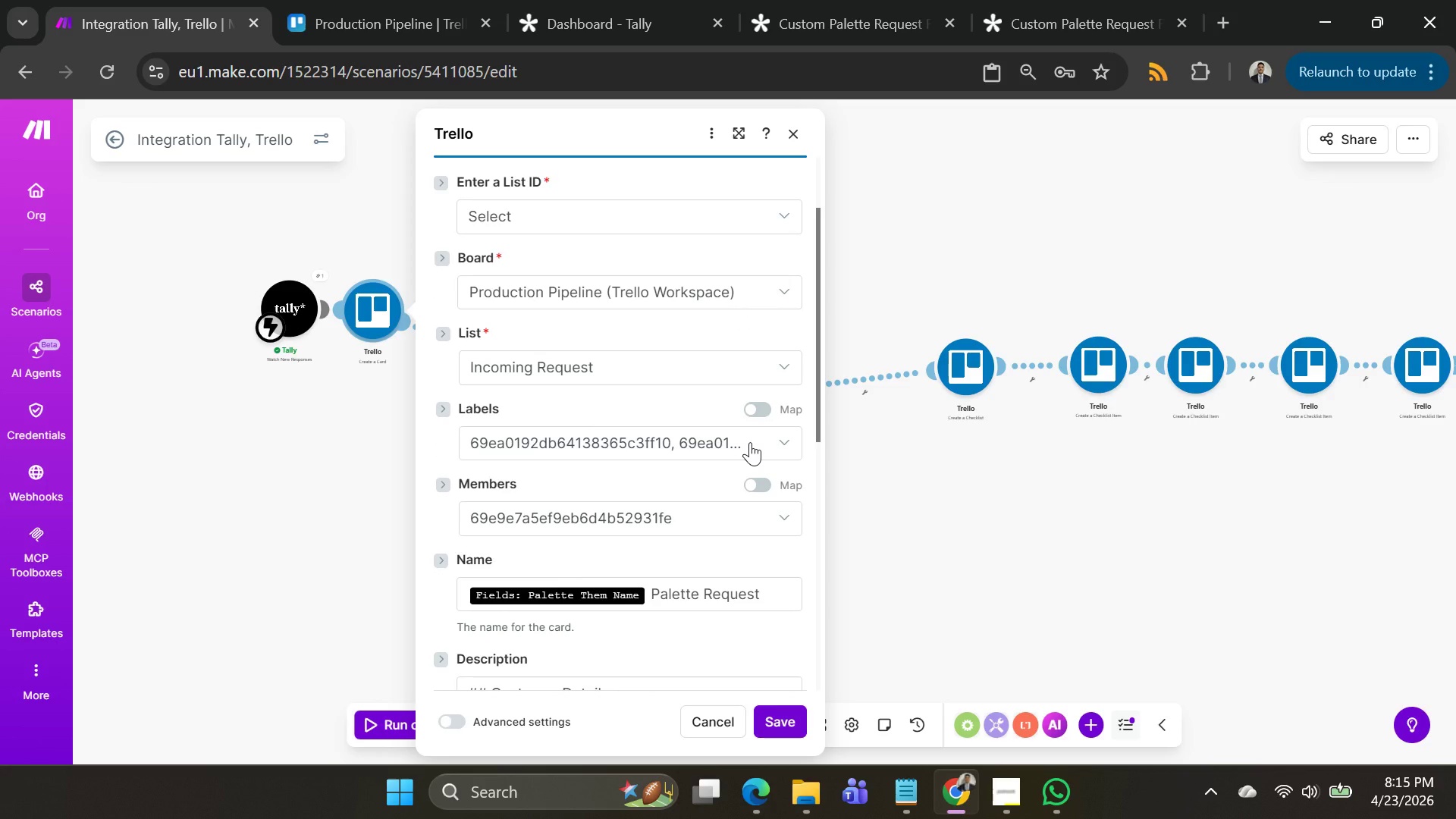 
left_click([750, 442])
 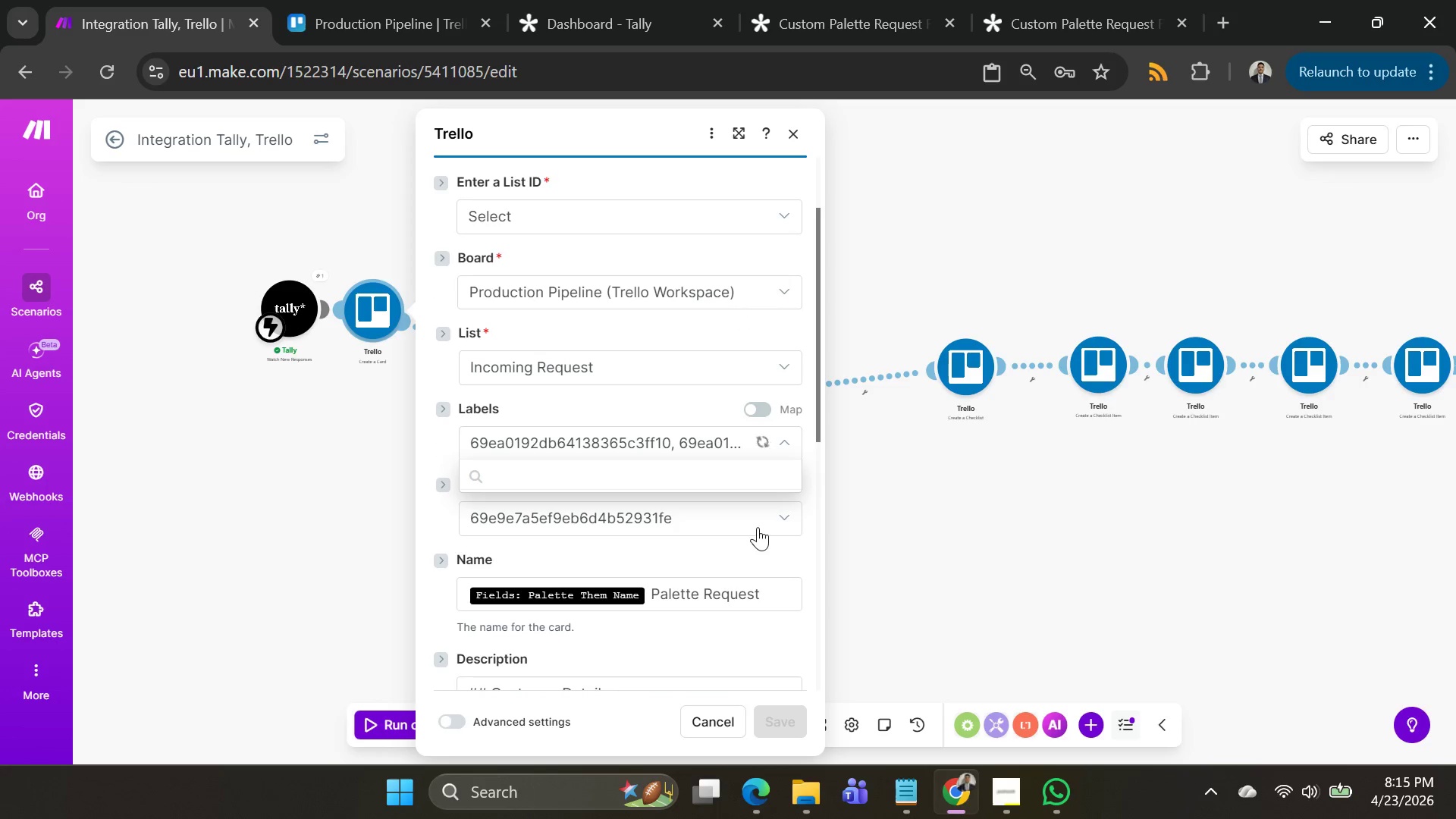 
mouse_move([632, 498])
 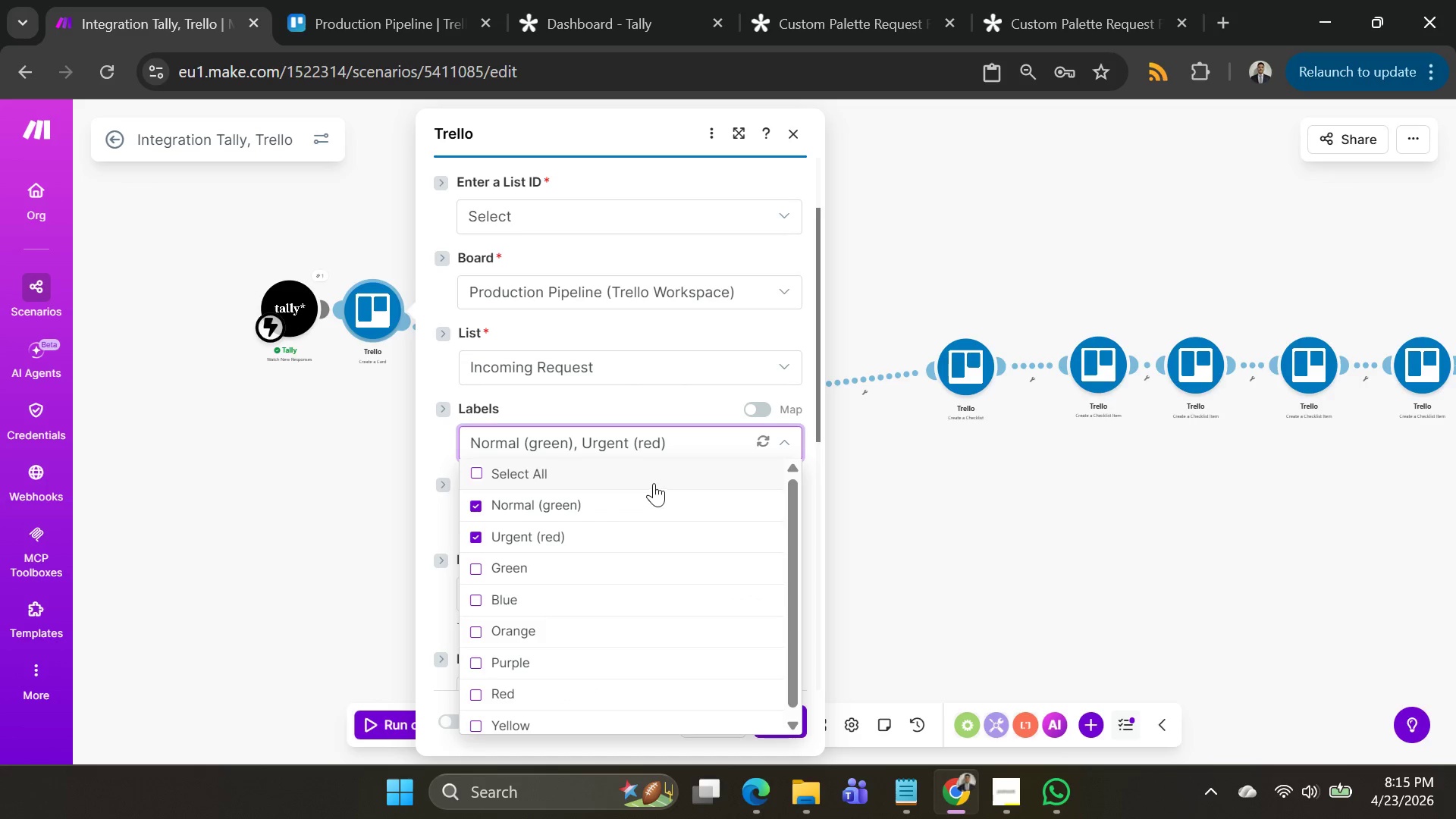 
left_click([475, 476])
 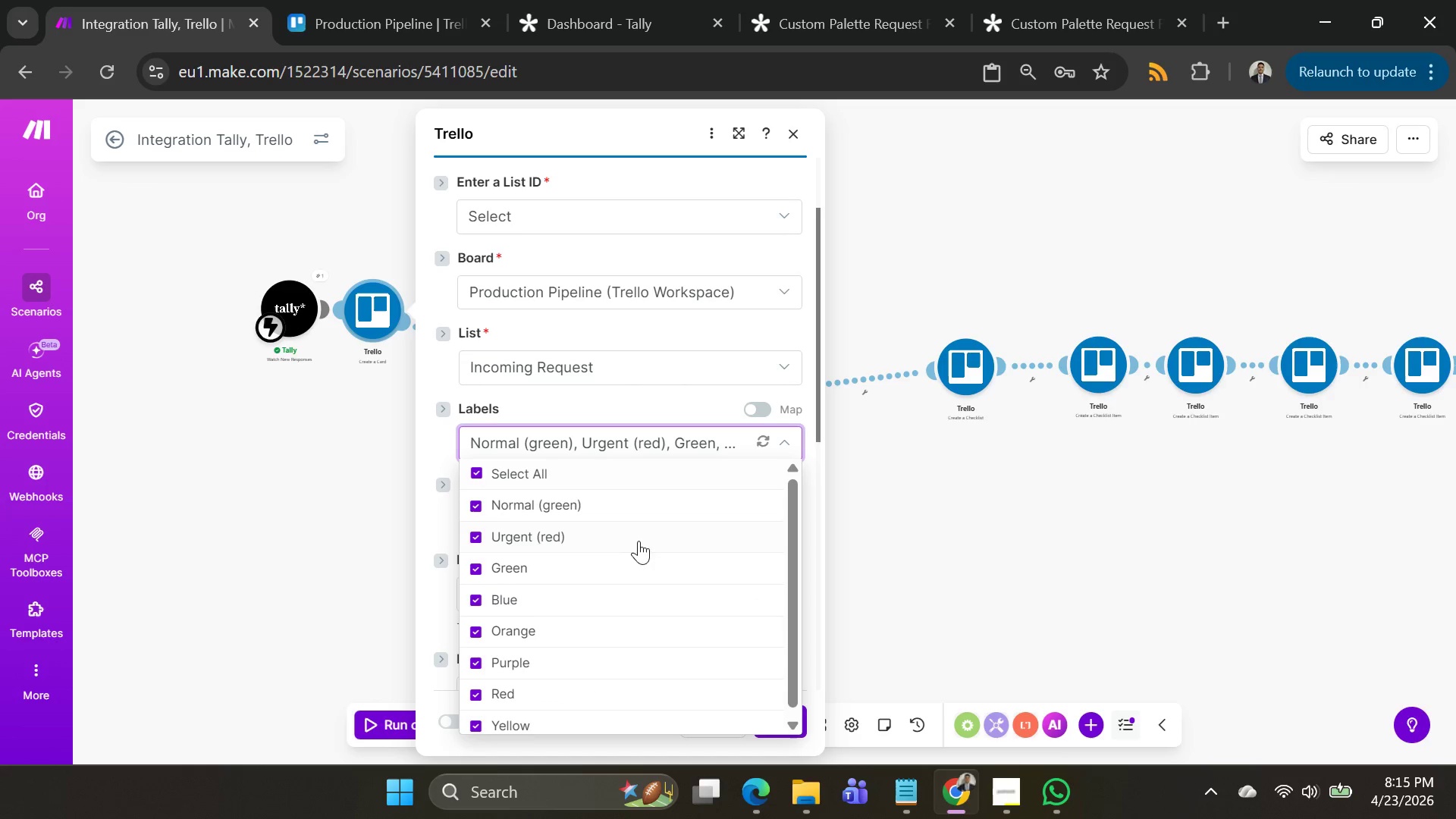 
scroll: coordinate [763, 613], scroll_direction: down, amount: 12.0
 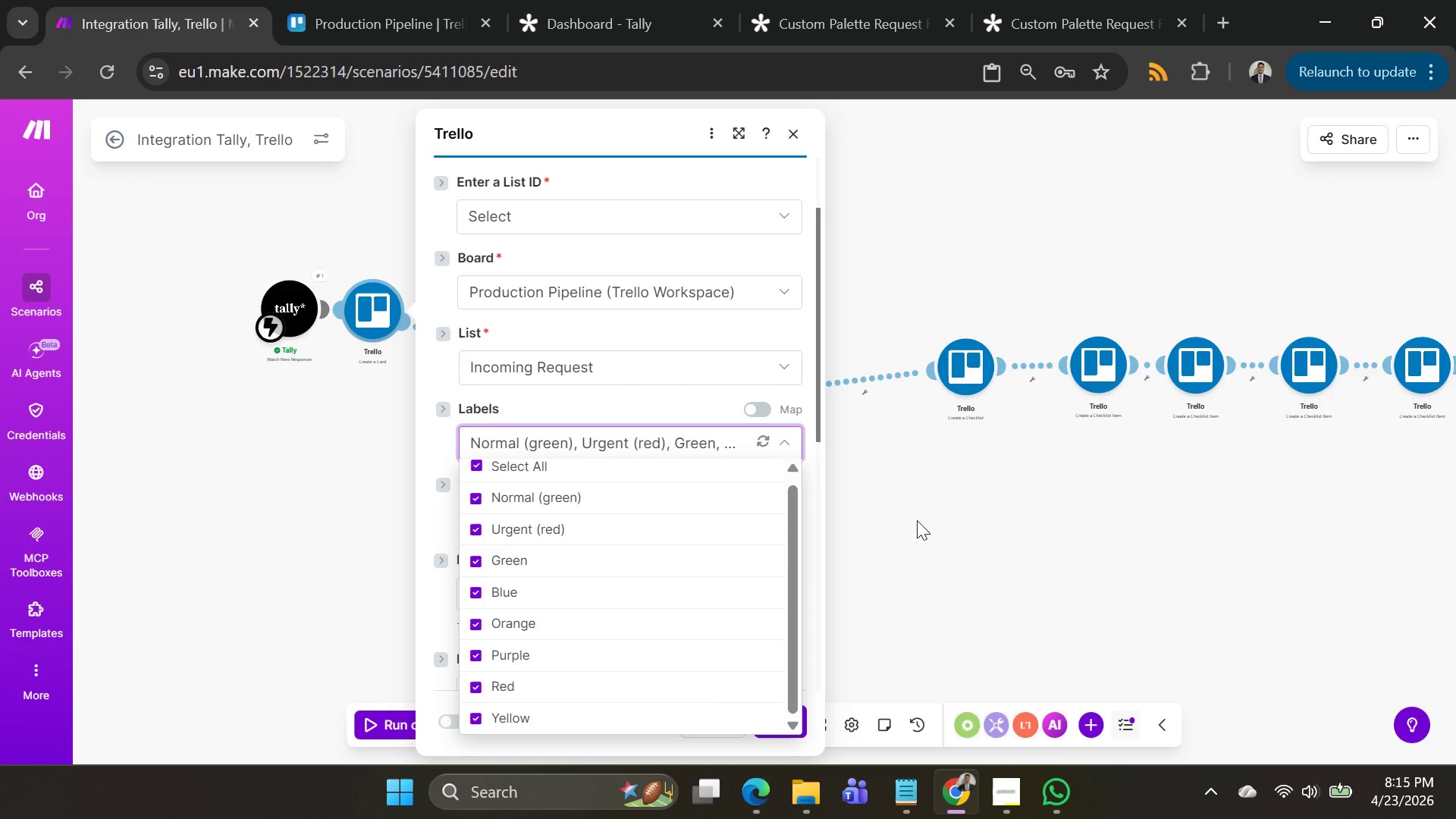 
left_click([921, 519])
 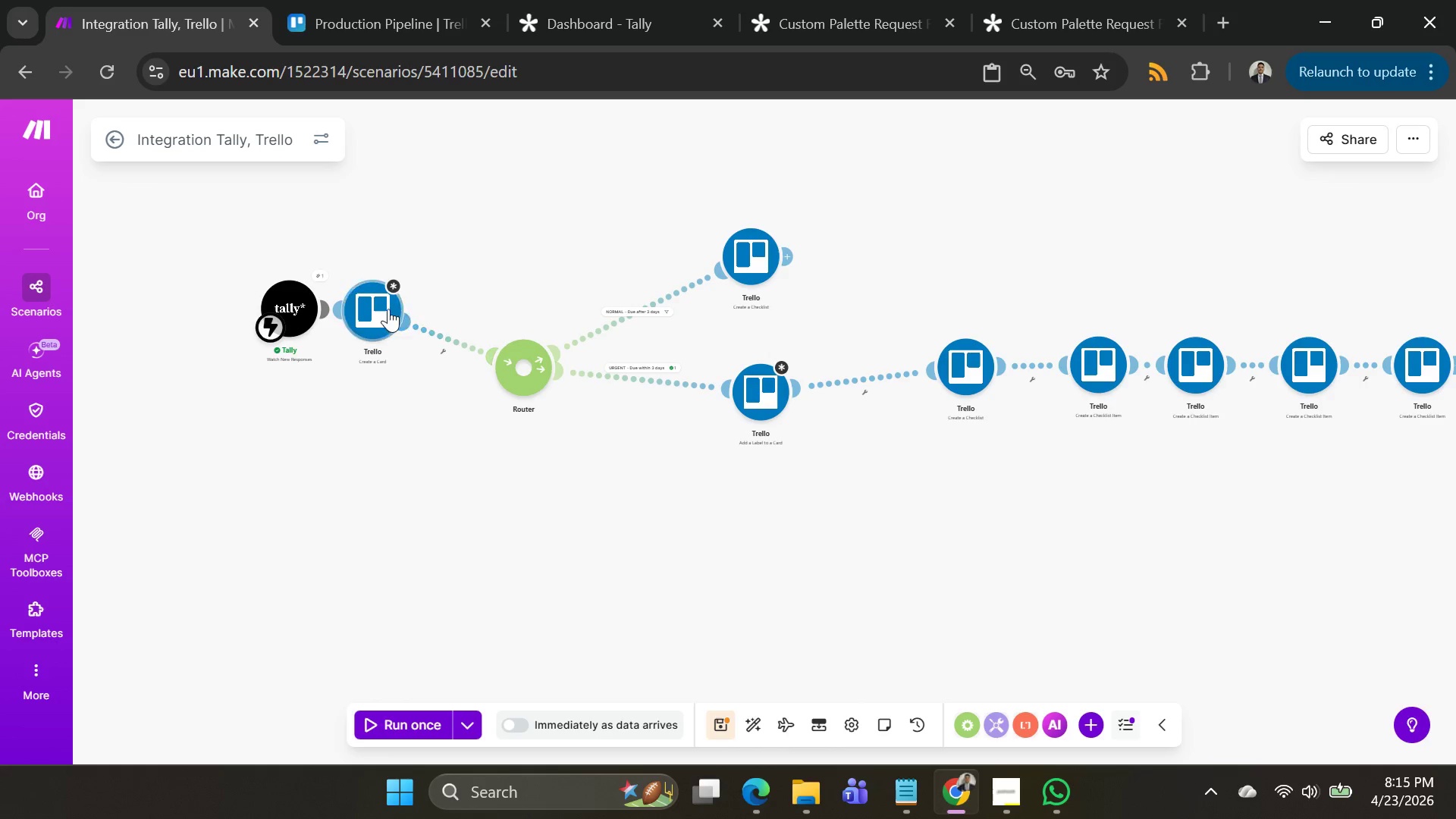 
left_click([386, 309])
 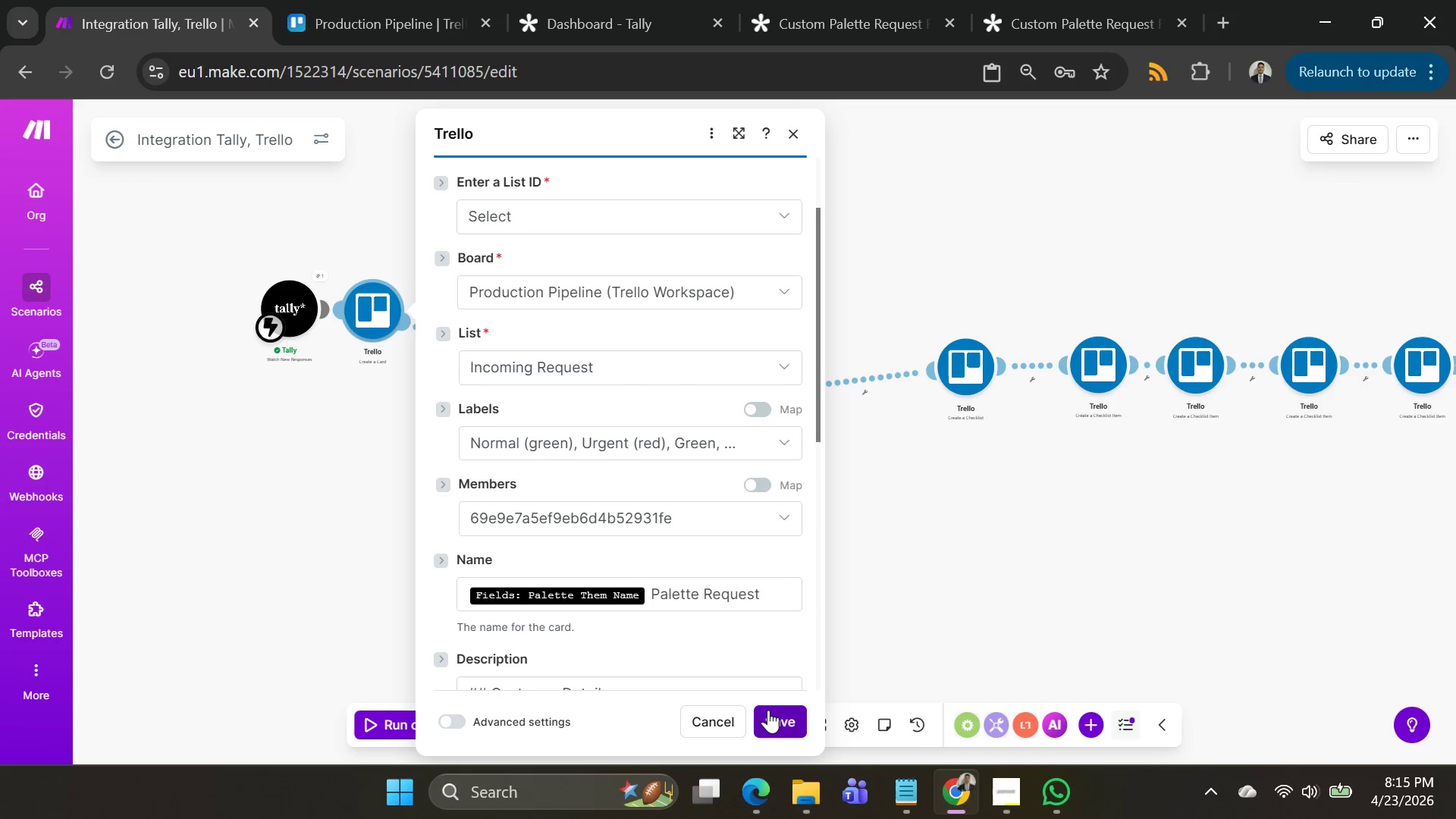 
left_click([768, 710])
 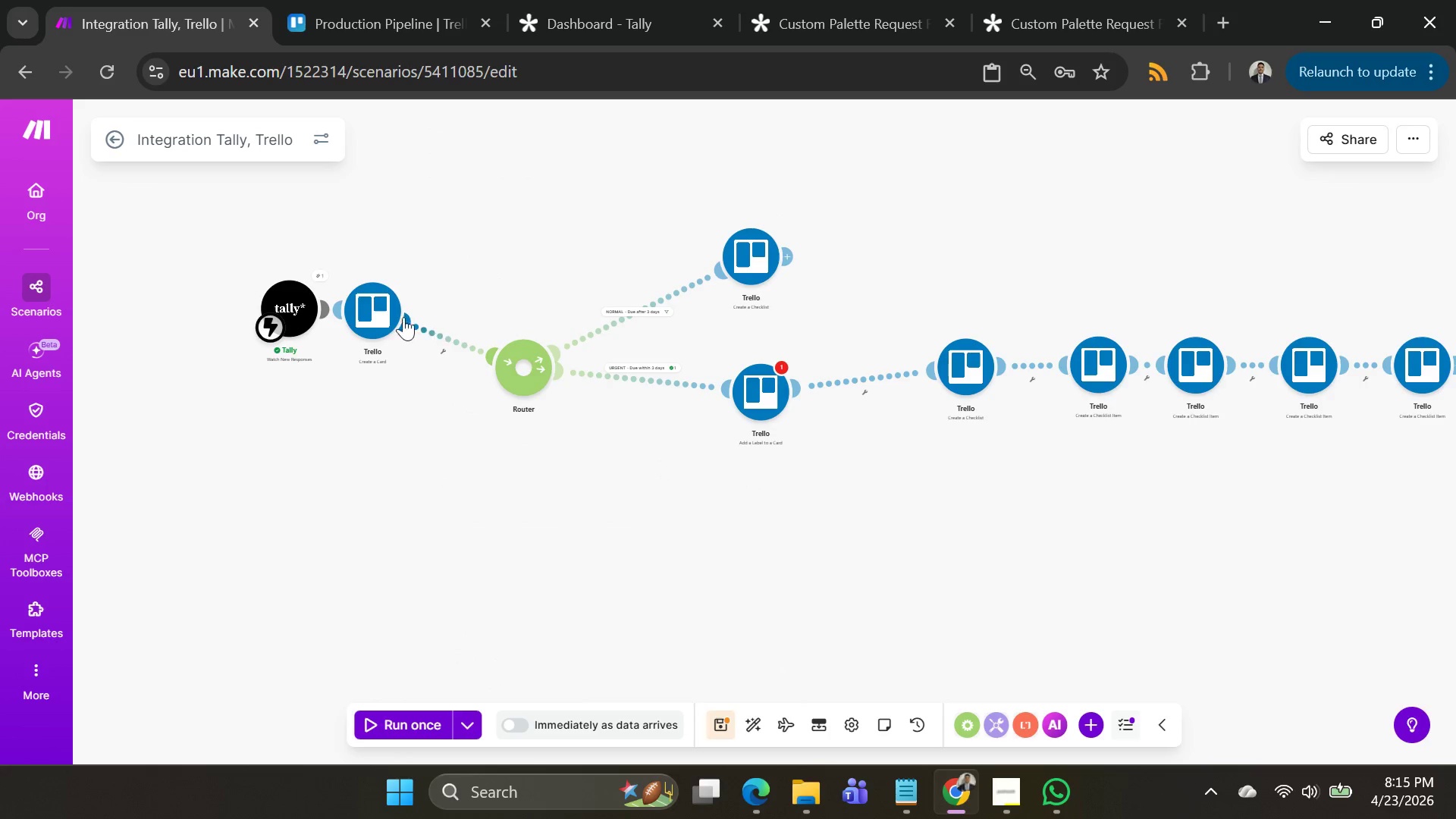 
left_click([380, 300])
 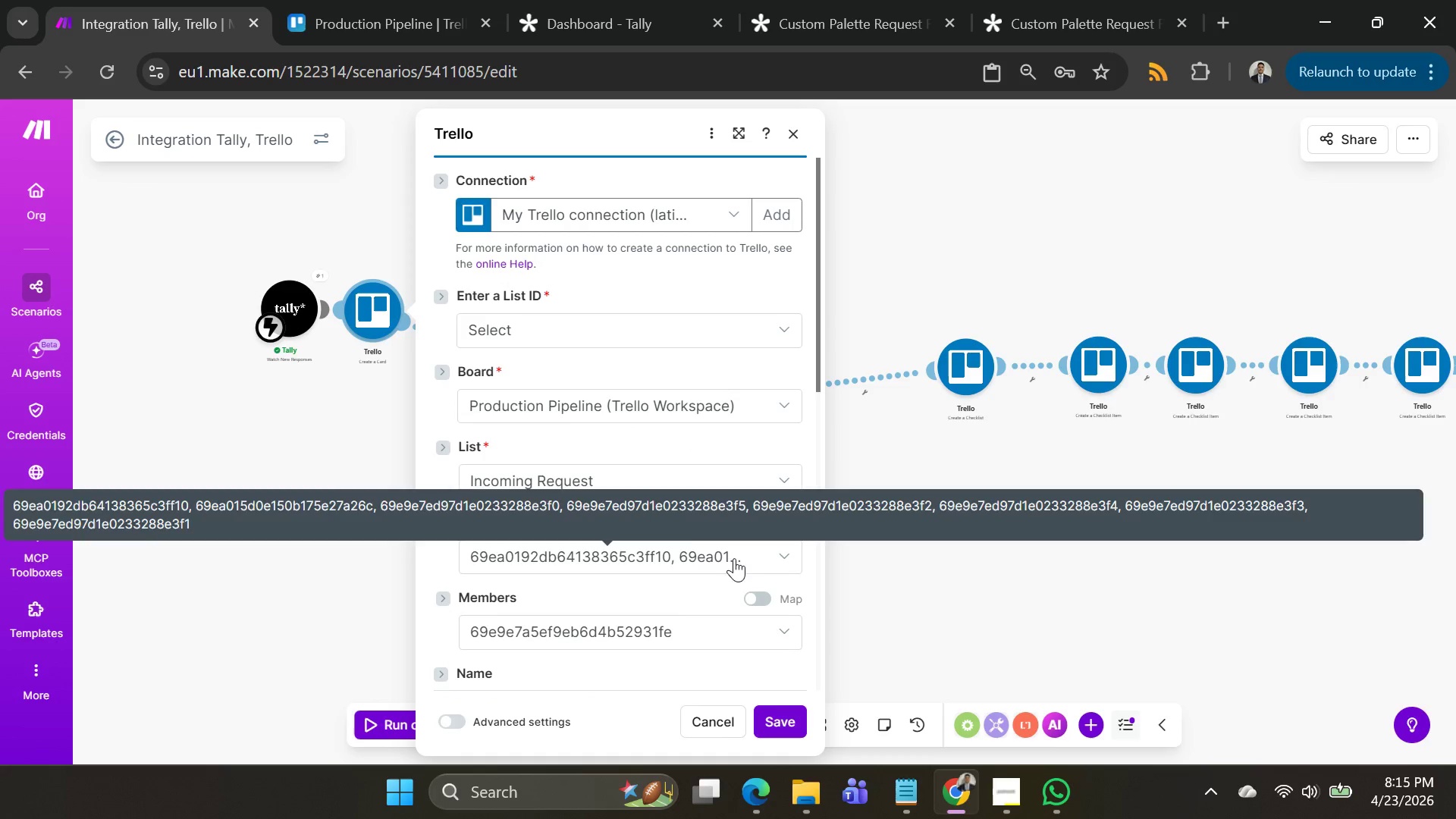 
left_click([934, 544])
 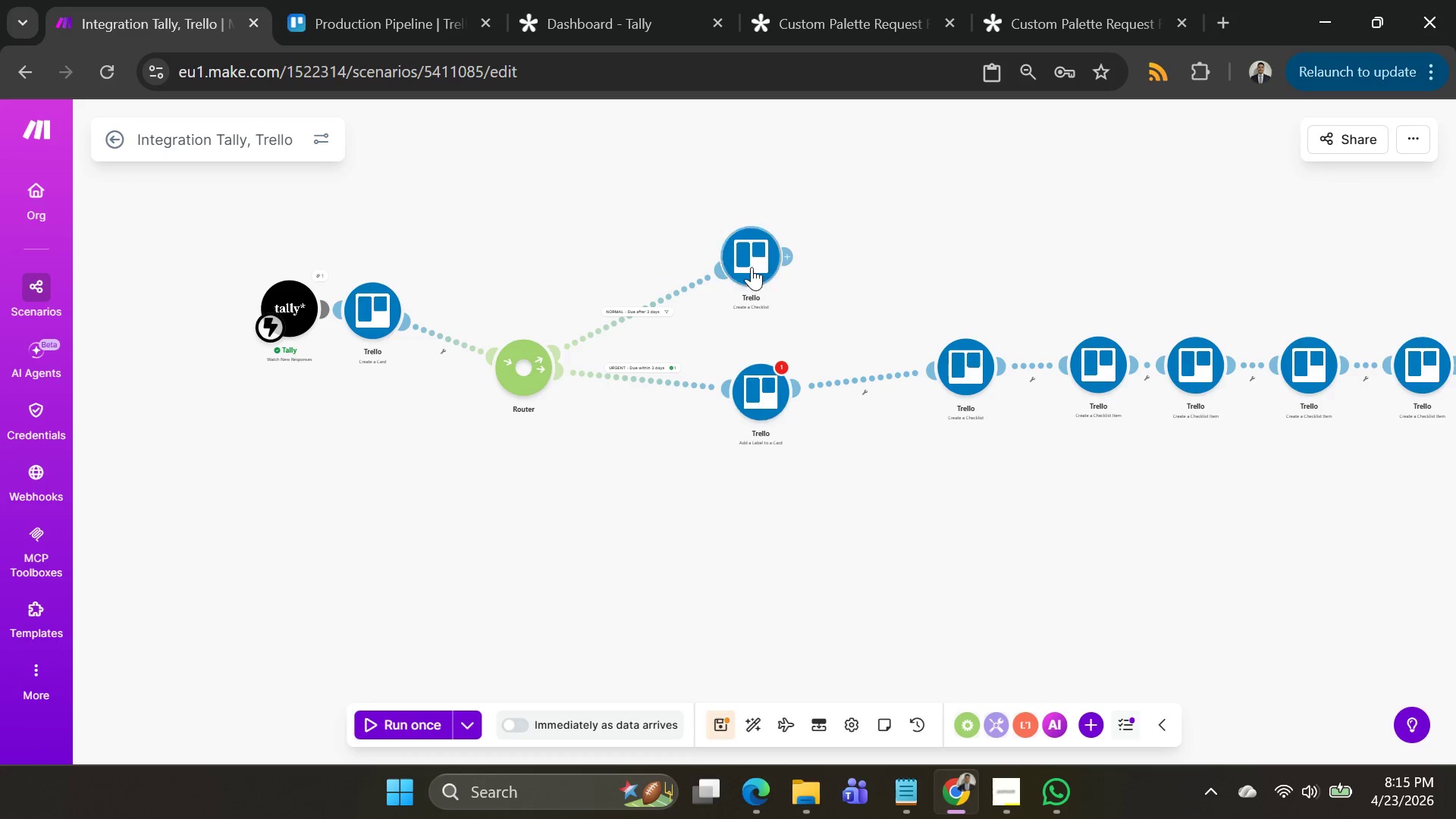 
left_click([763, 392])
 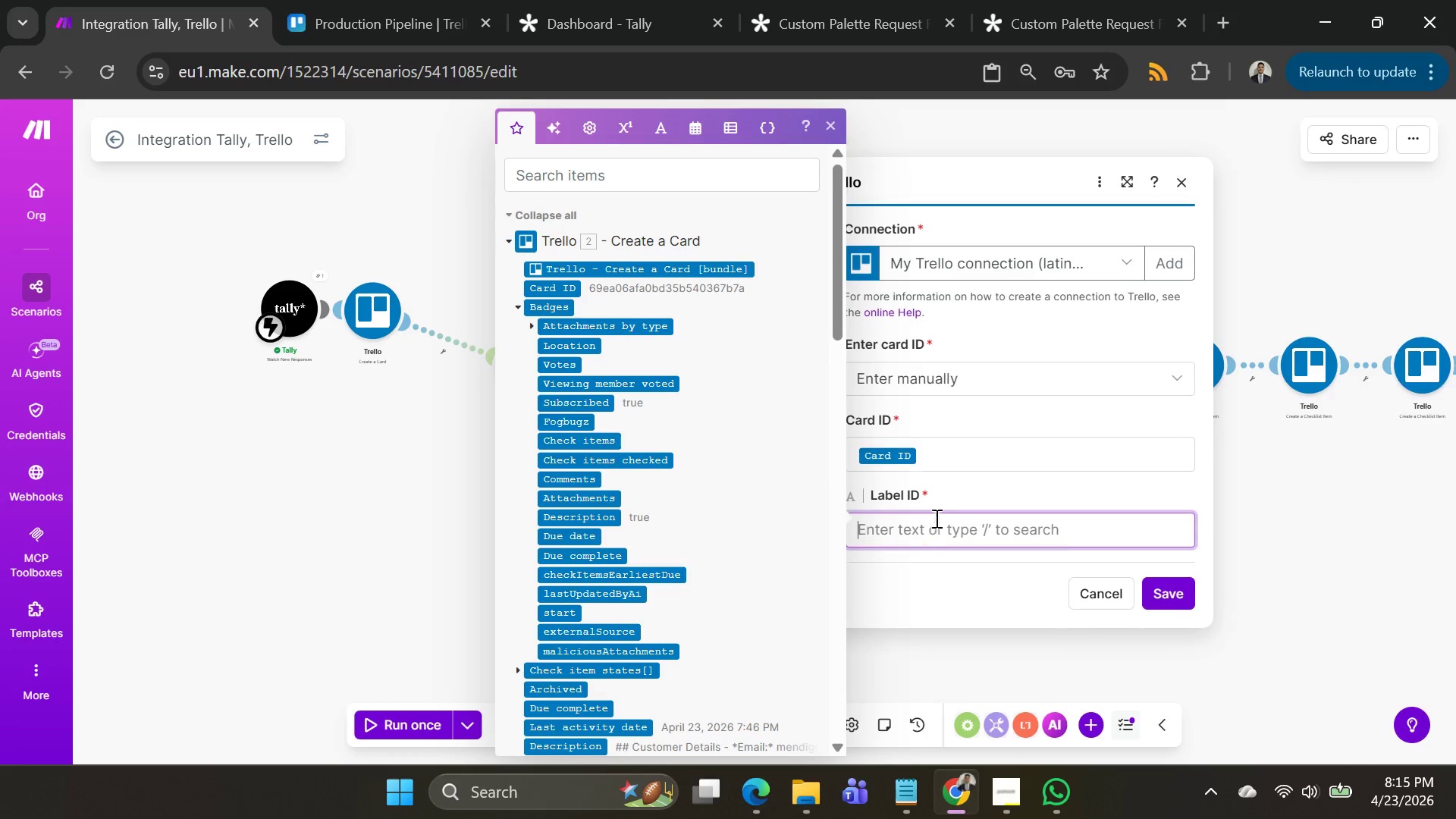 
scroll: coordinate [520, 456], scroll_direction: down, amount: 6.0
 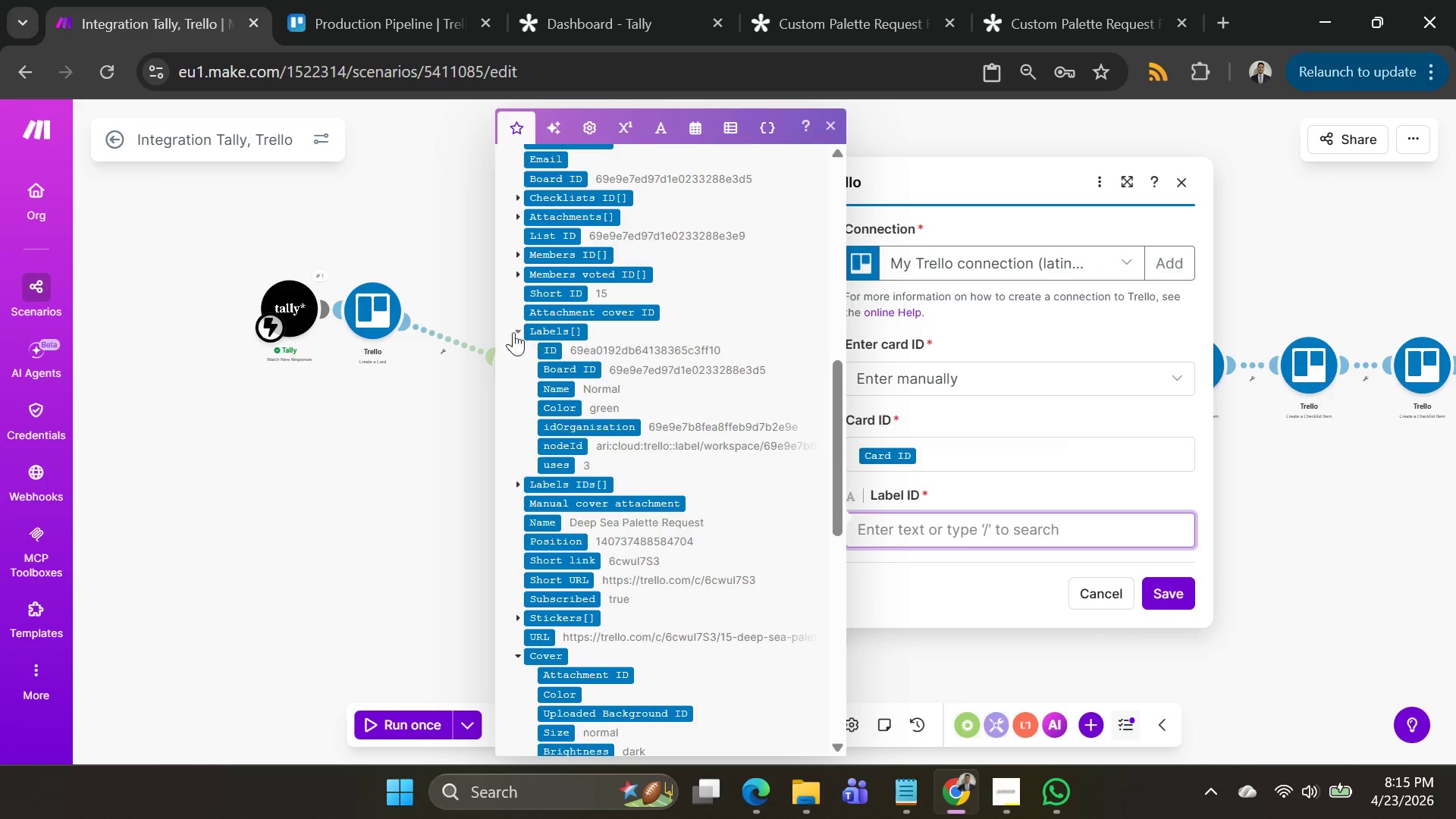 
left_click([518, 328])
 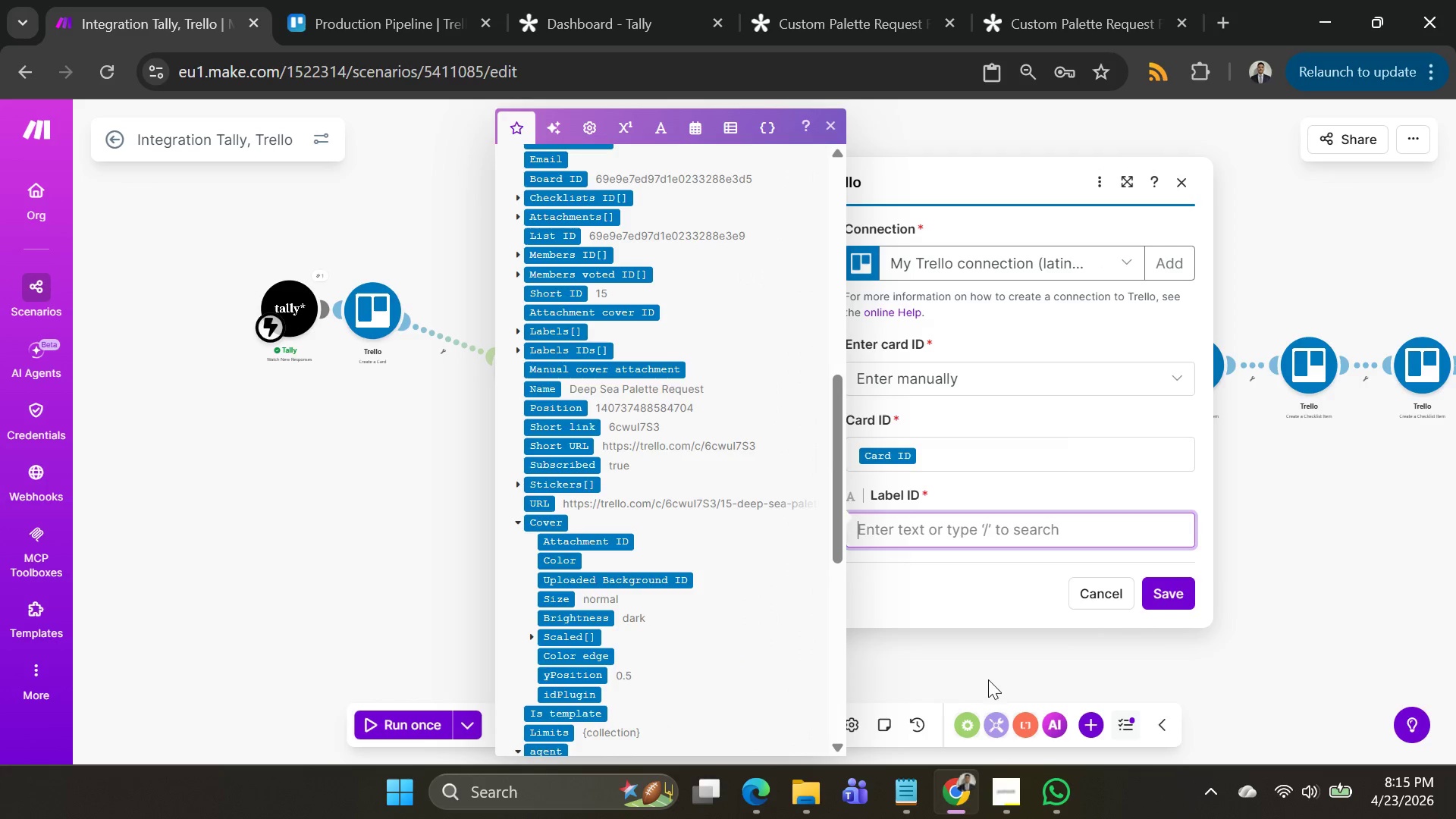 
left_click([992, 676])
 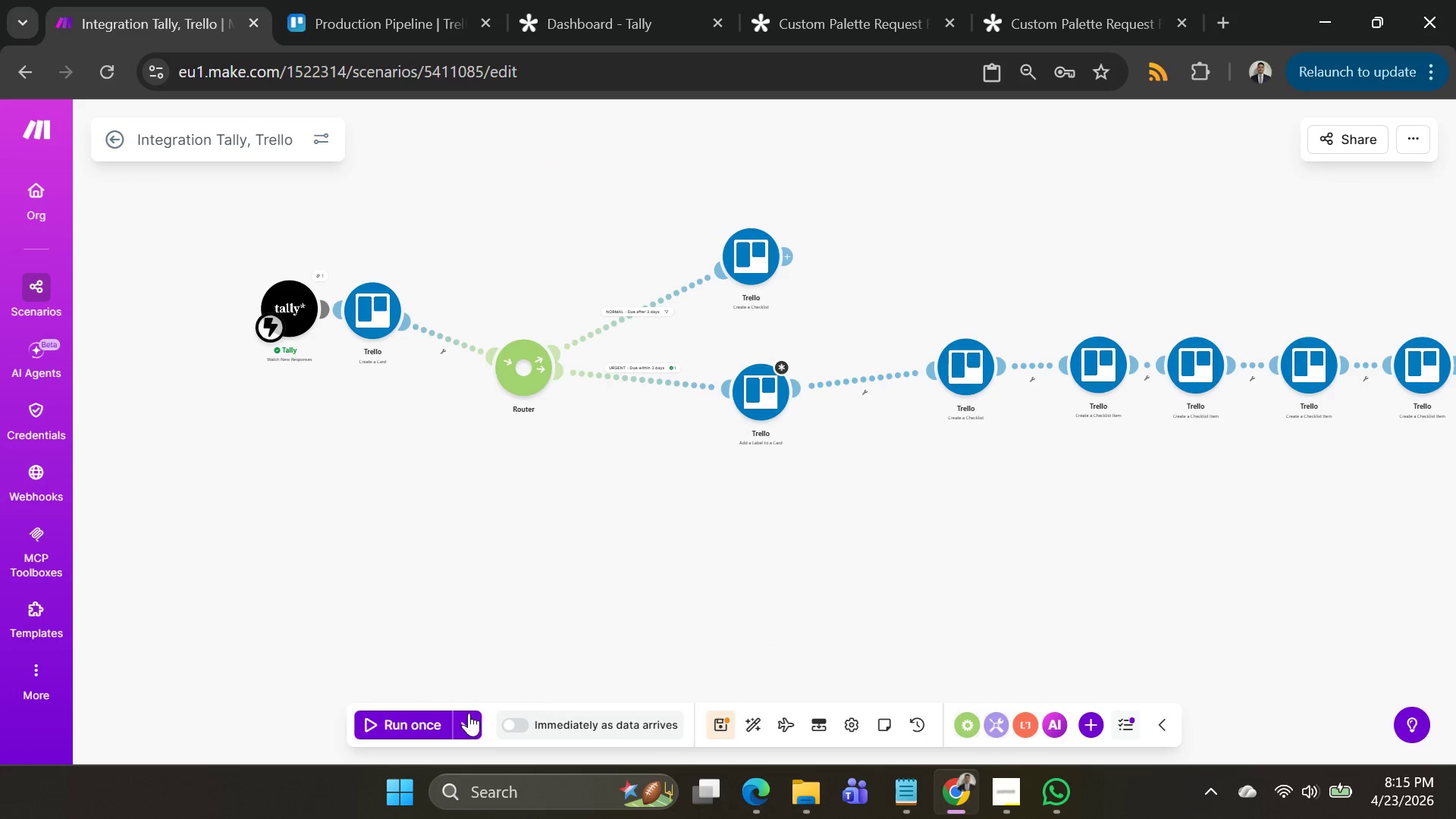 
left_click([464, 714])
 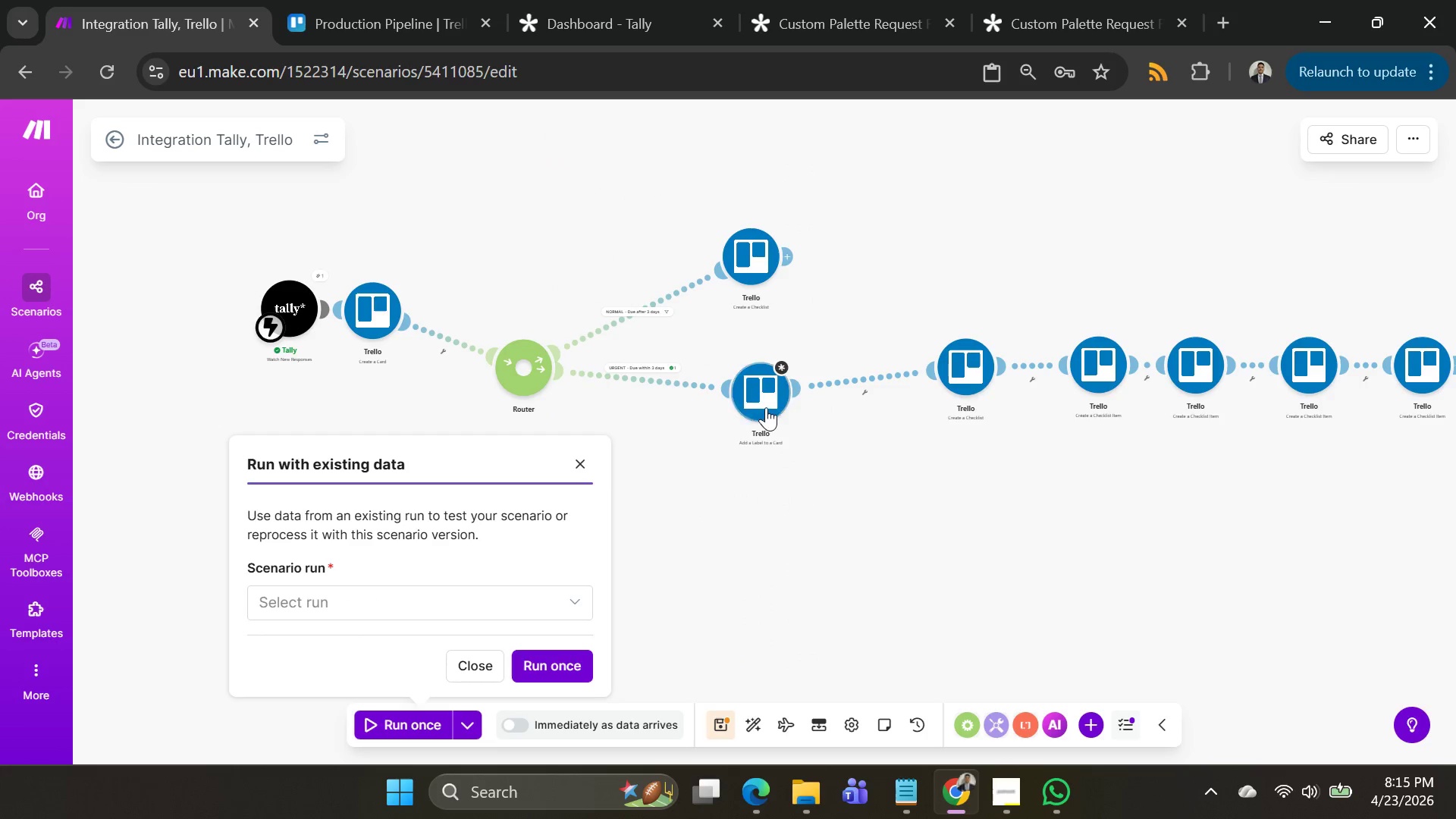 
left_click([768, 406])
 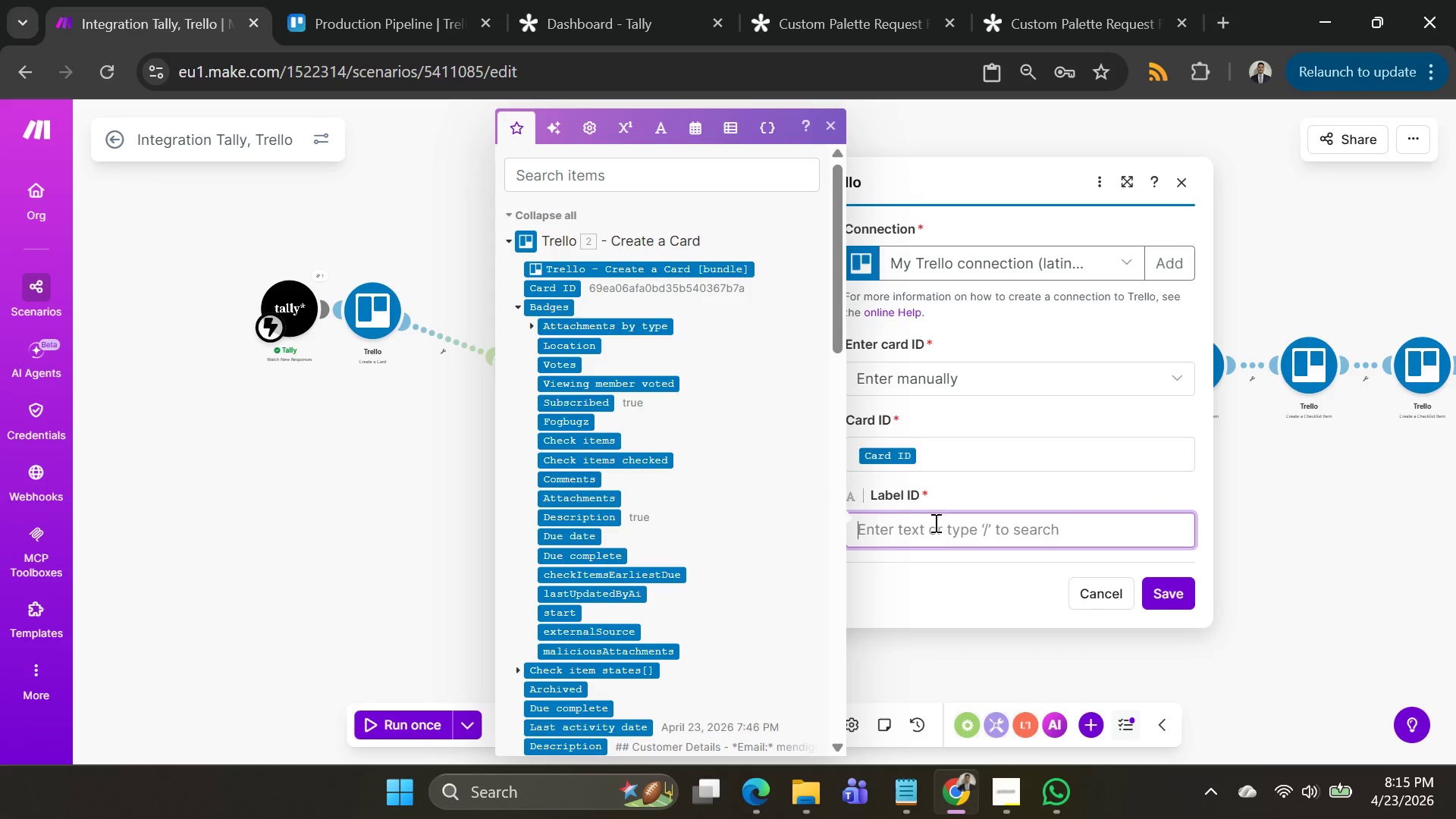 
scroll: coordinate [612, 543], scroll_direction: down, amount: 4.0
 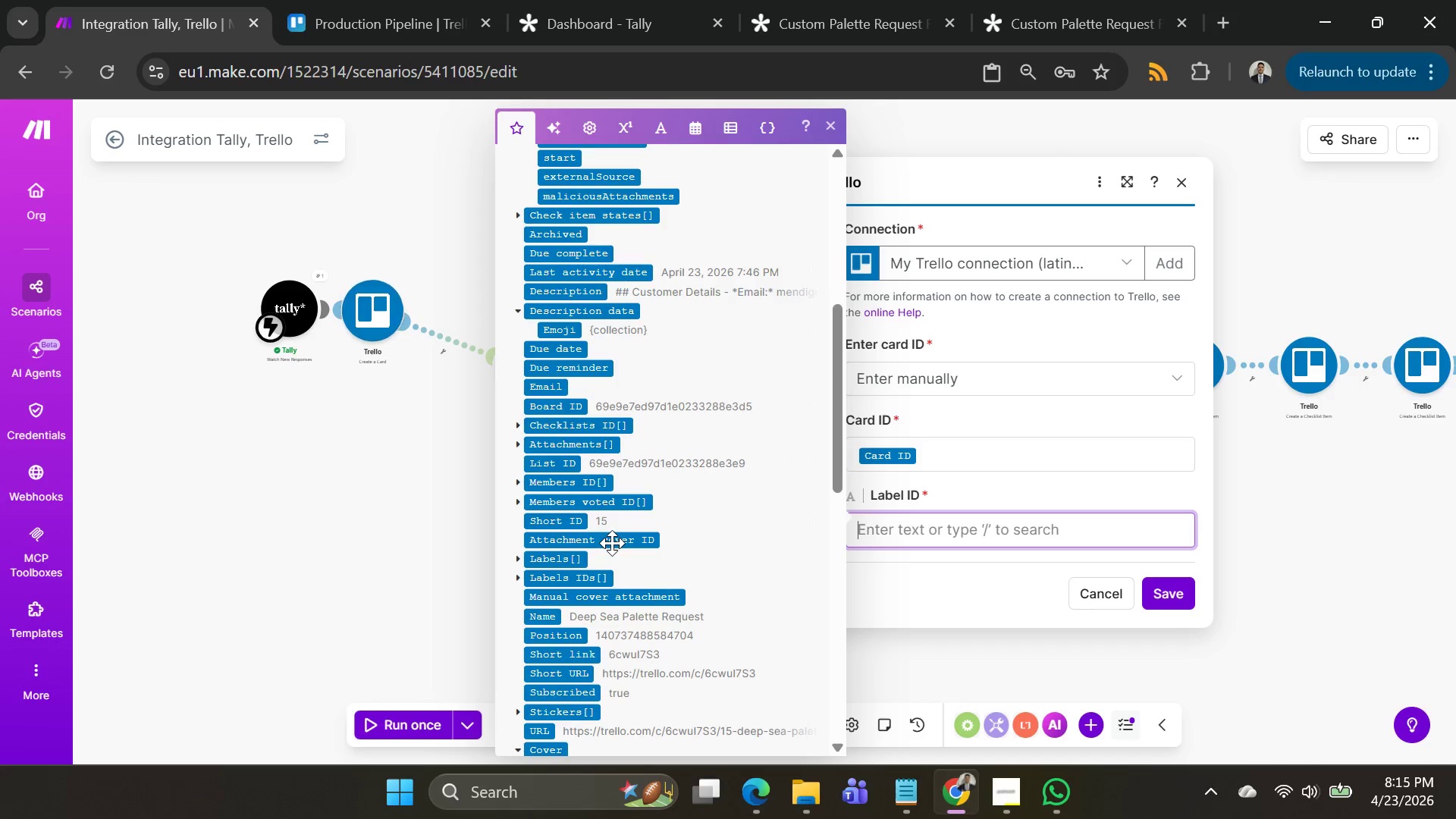 
scroll: coordinate [612, 543], scroll_direction: up, amount: 1.0
 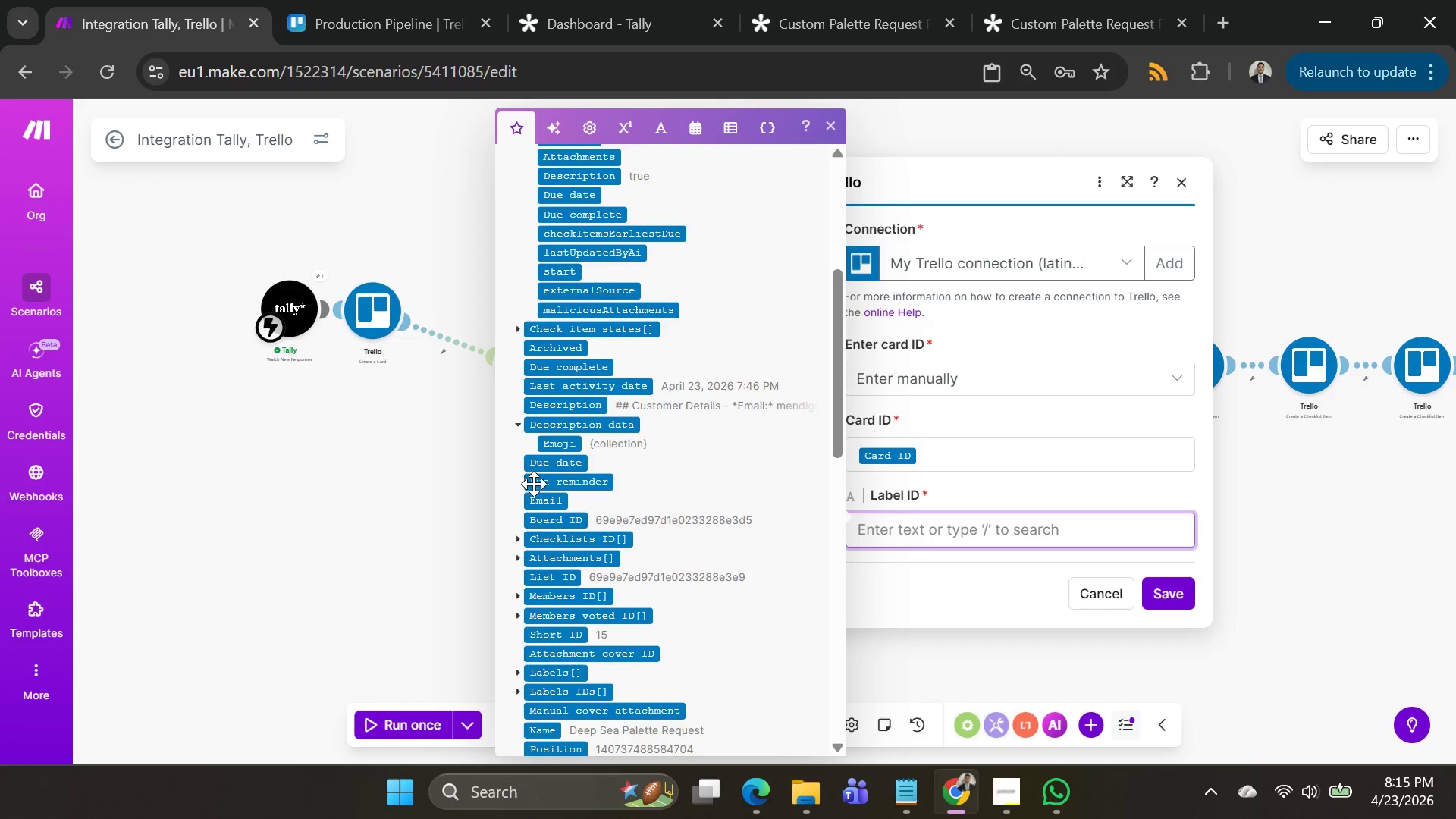 
scroll: coordinate [573, 438], scroll_direction: down, amount: 7.0
 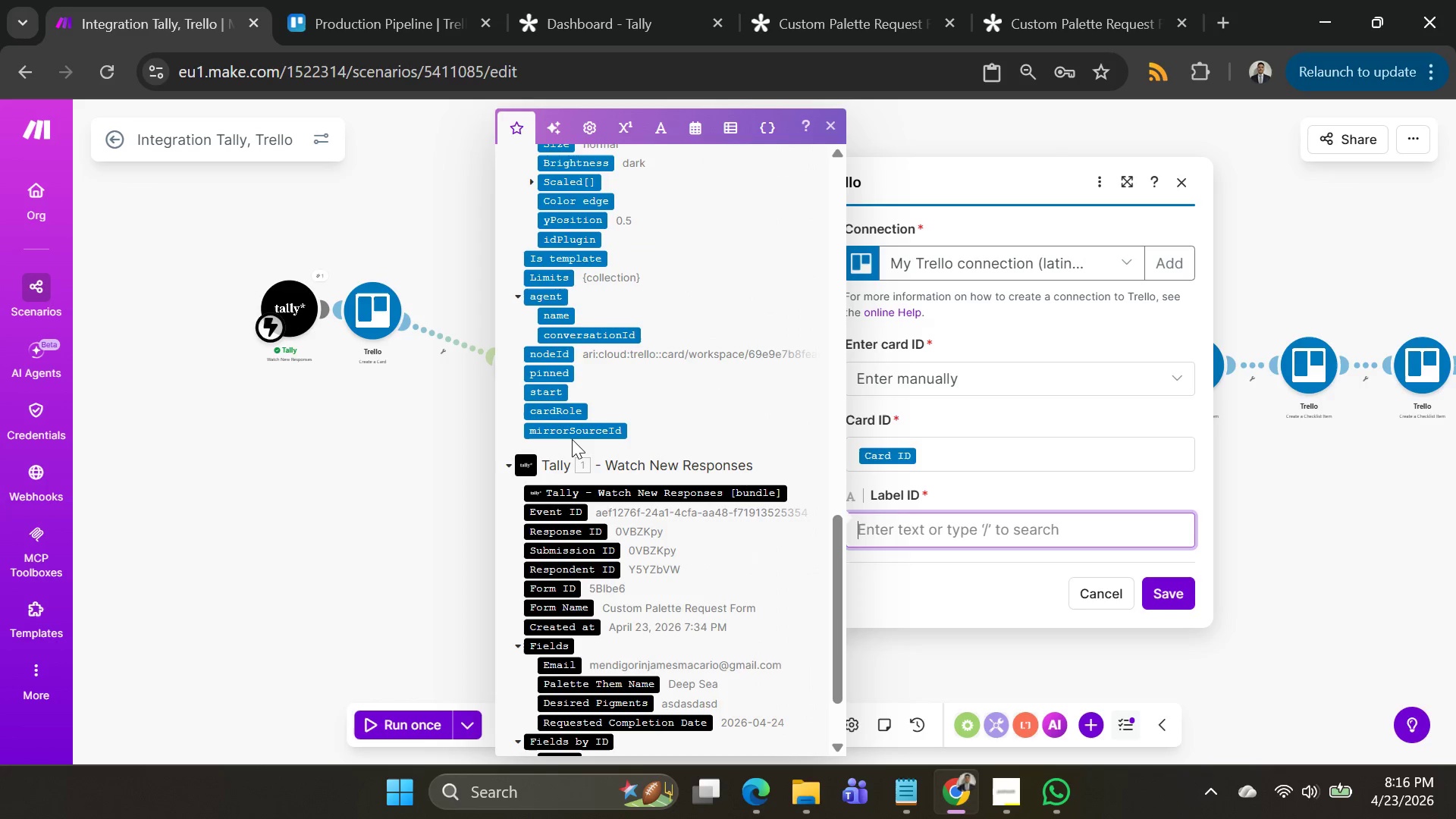 
scroll: coordinate [570, 525], scroll_direction: up, amount: 9.0
 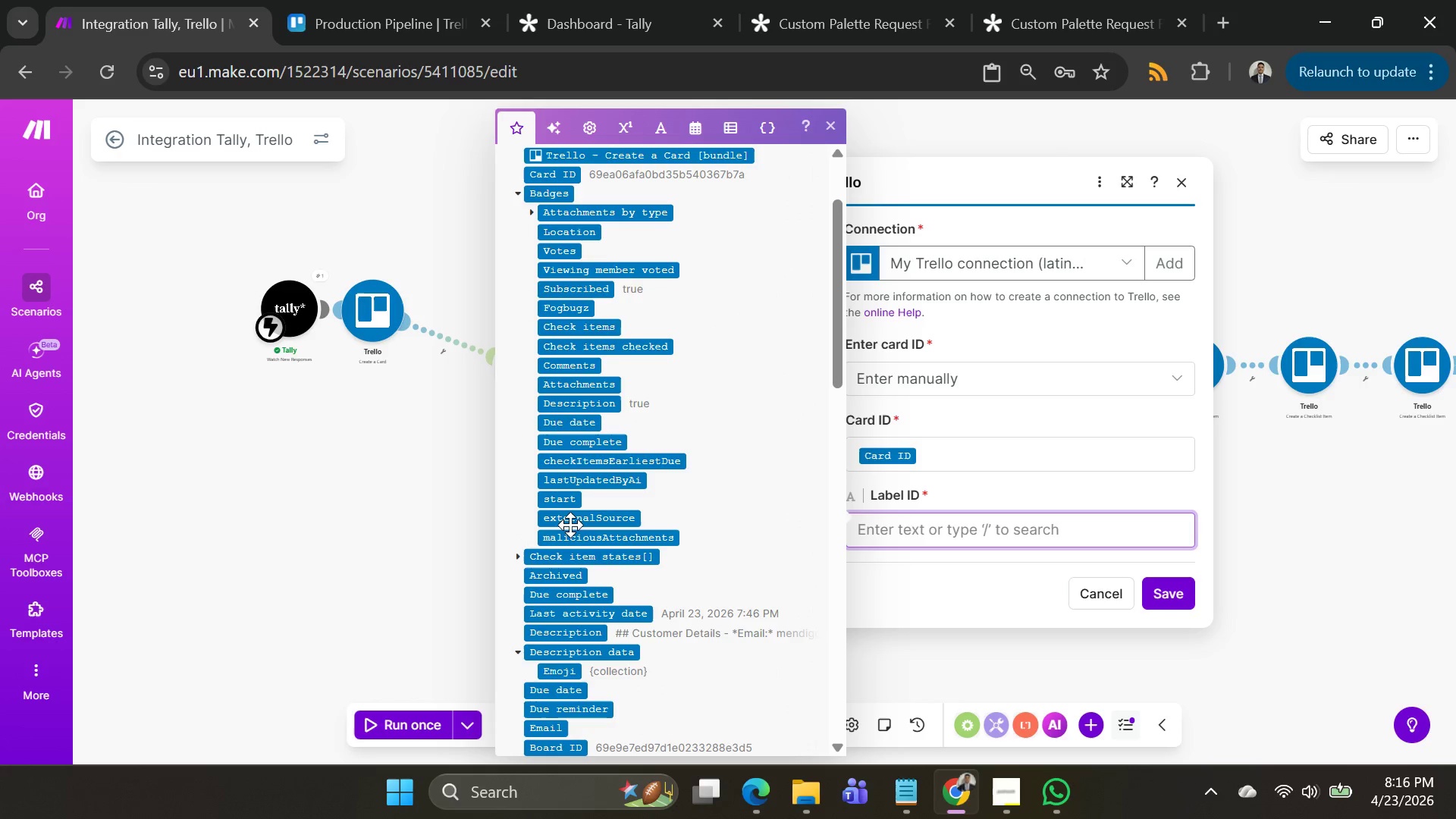 
scroll: coordinate [543, 497], scroll_direction: down, amount: 4.0
 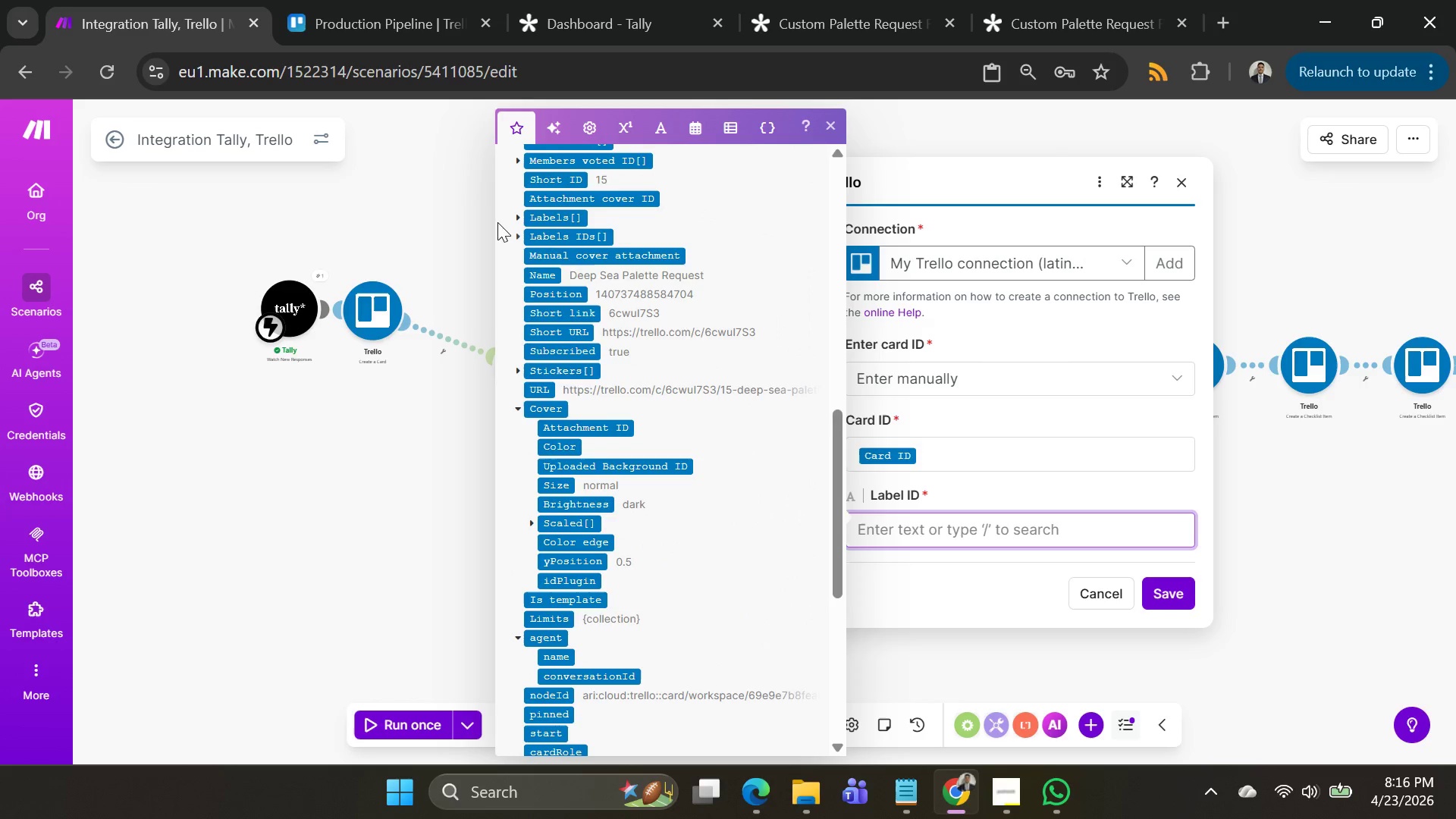 
left_click([526, 218])
 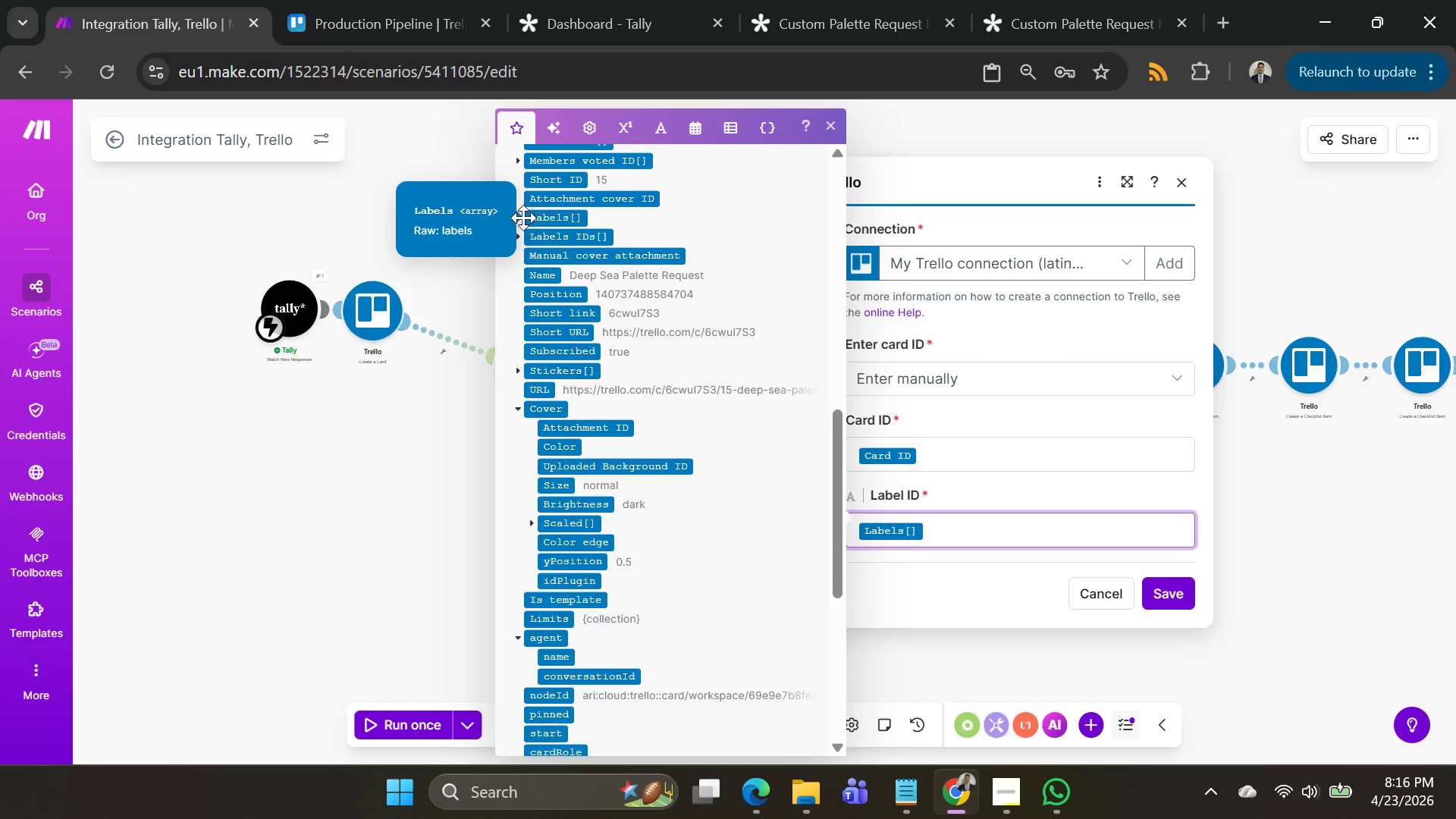 
left_click([523, 218])
 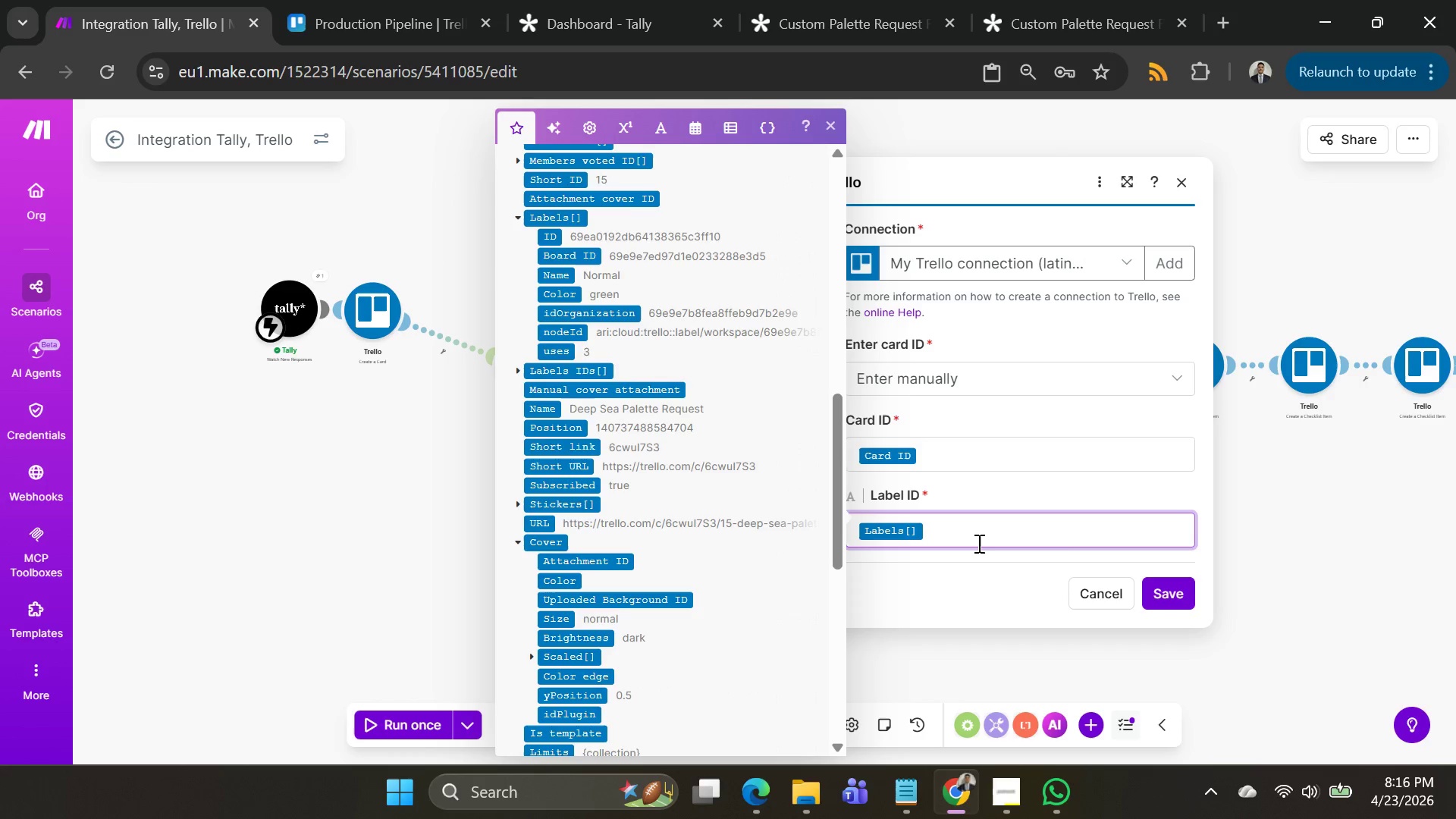 
left_click([1159, 587])
 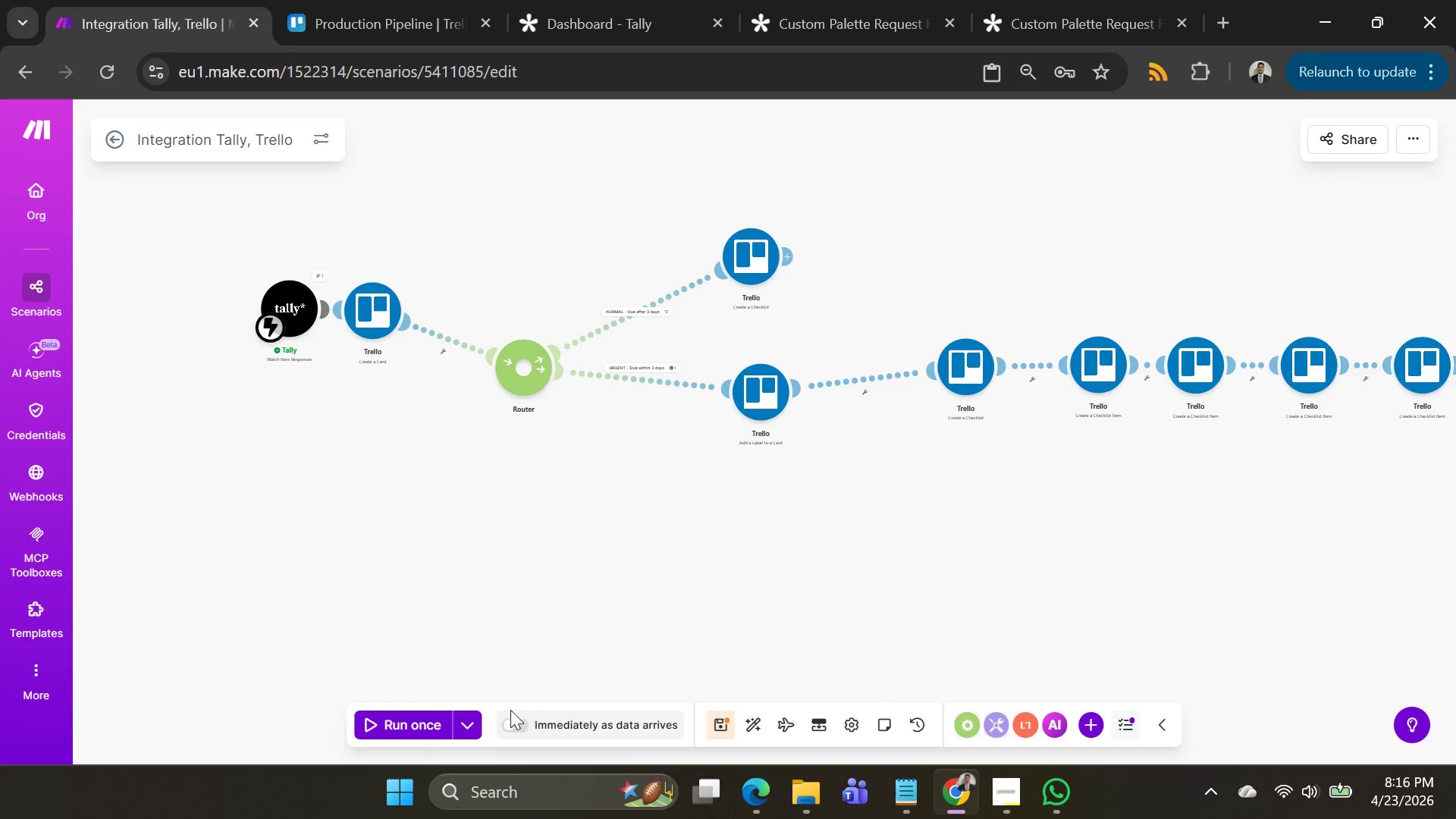 
left_click([442, 724])
 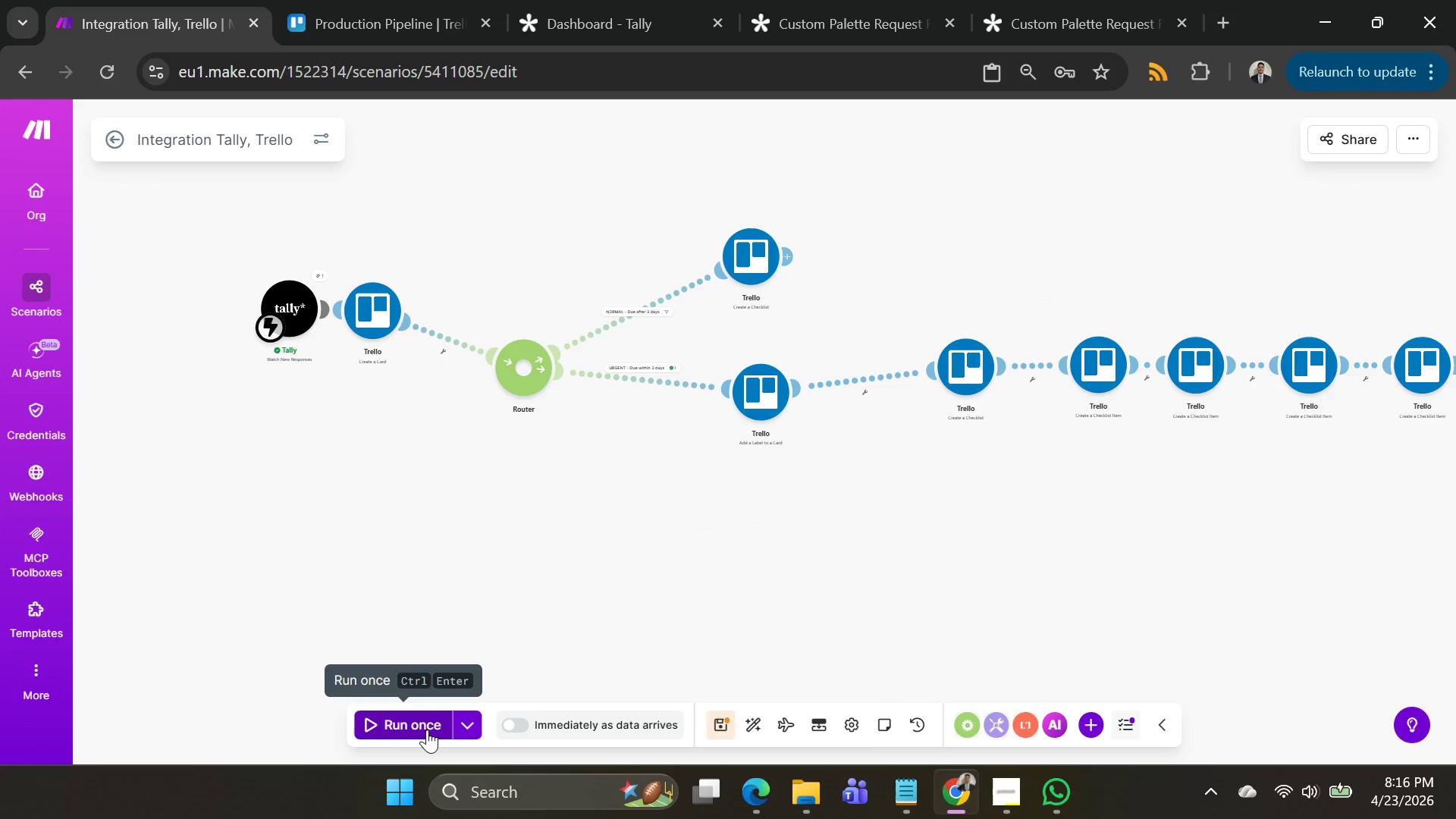 
left_click([419, 730])
 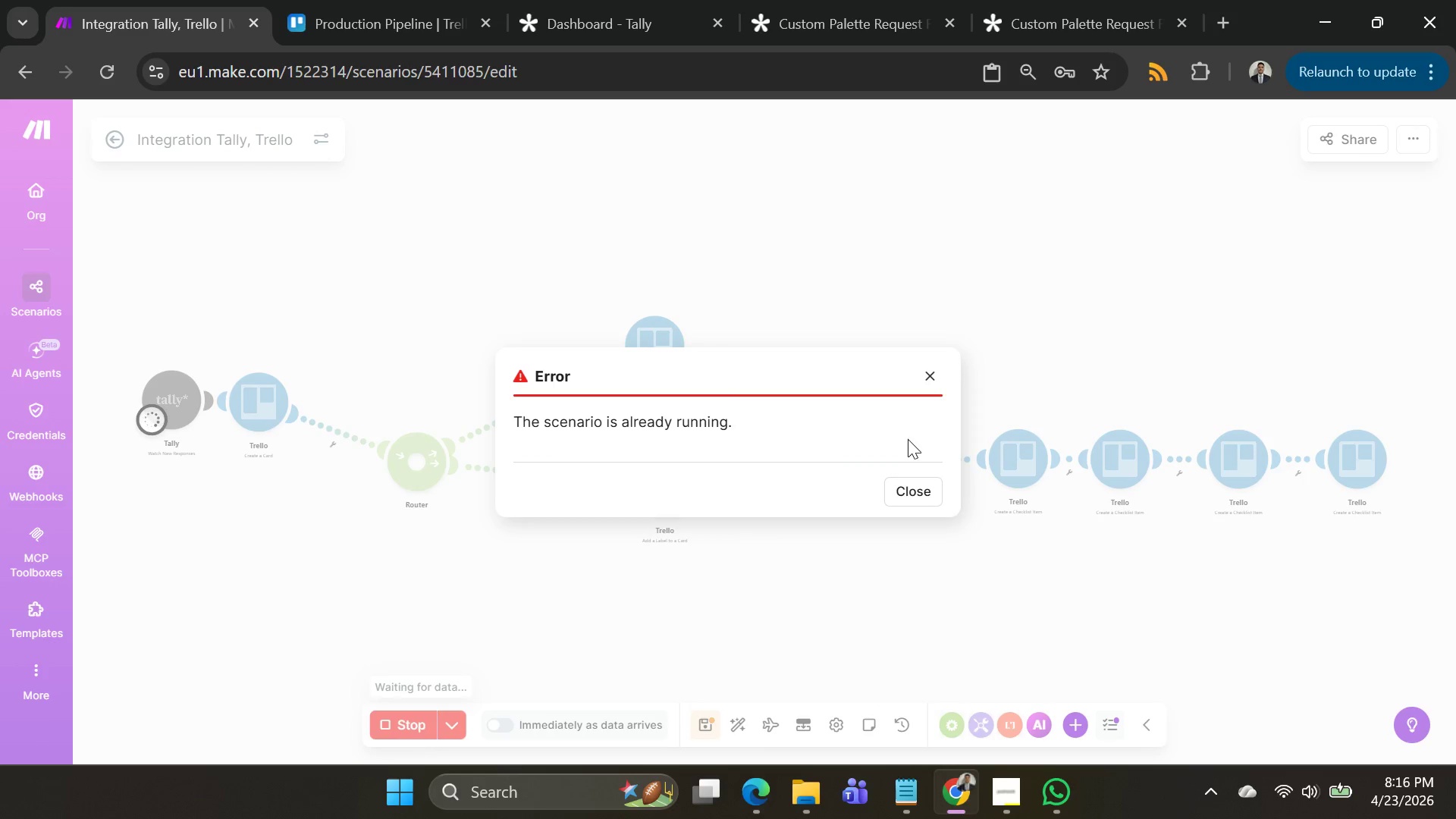 
left_click([911, 487])
 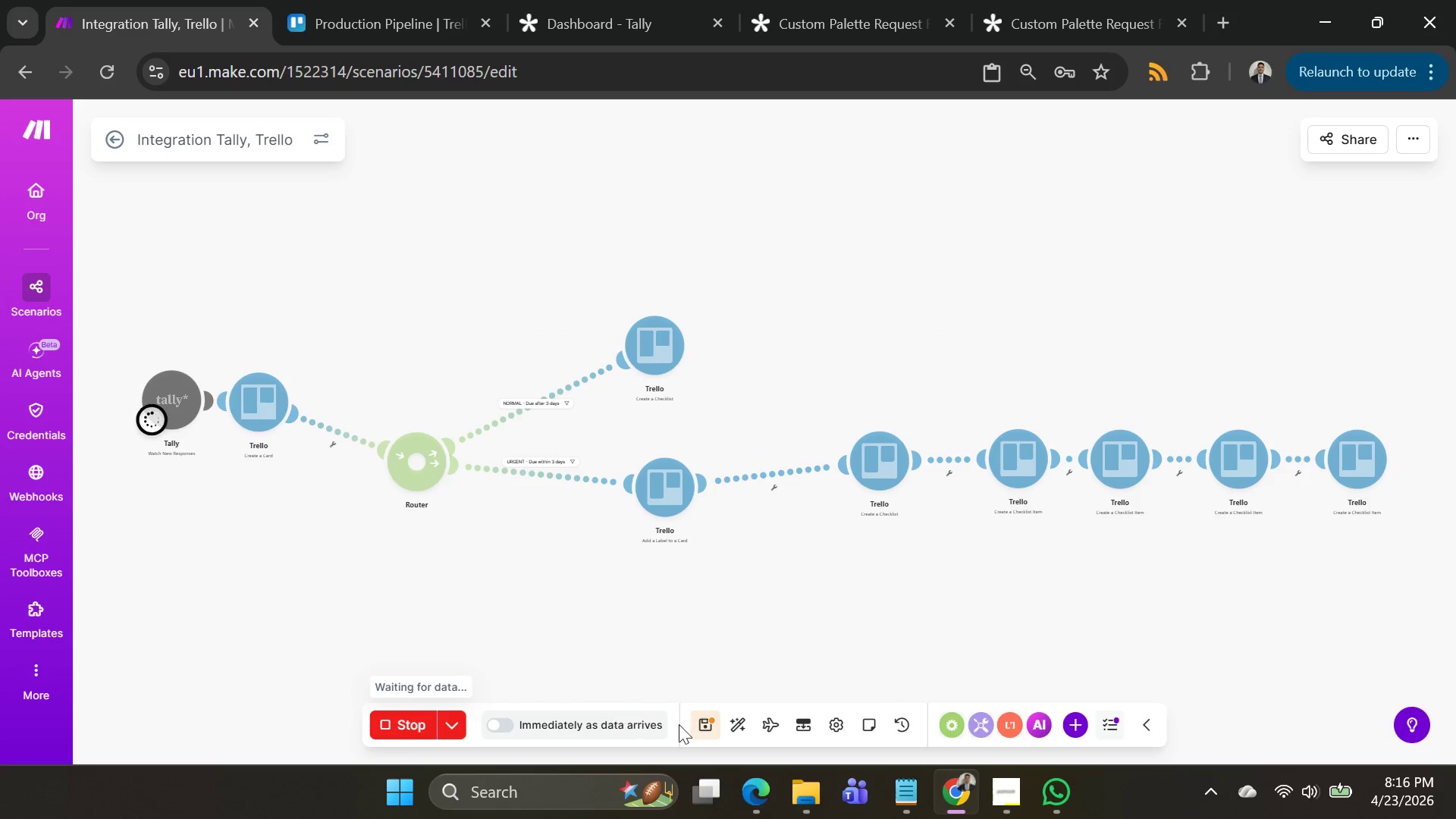 
left_click([712, 732])
 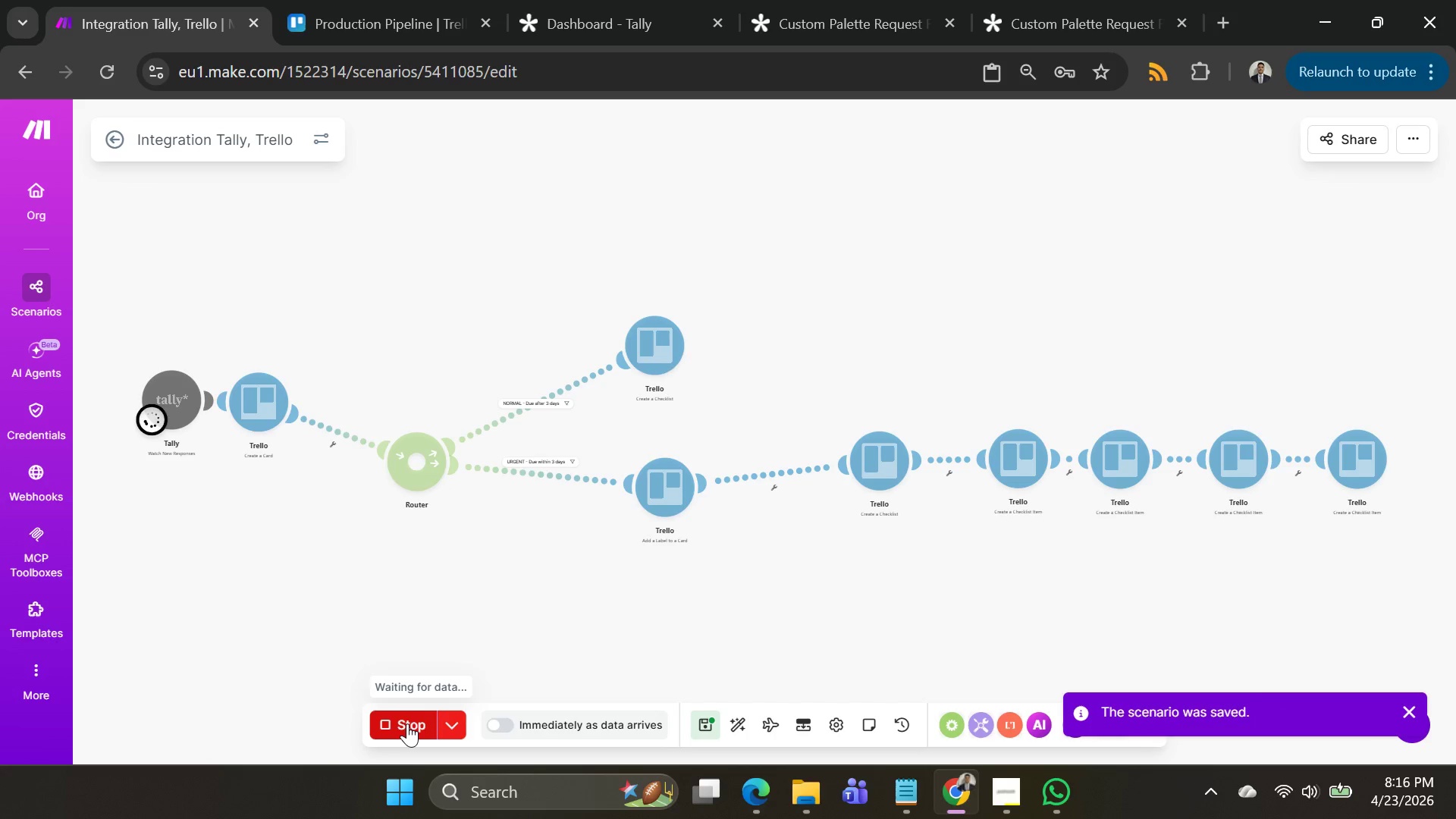 
left_click([407, 723])
 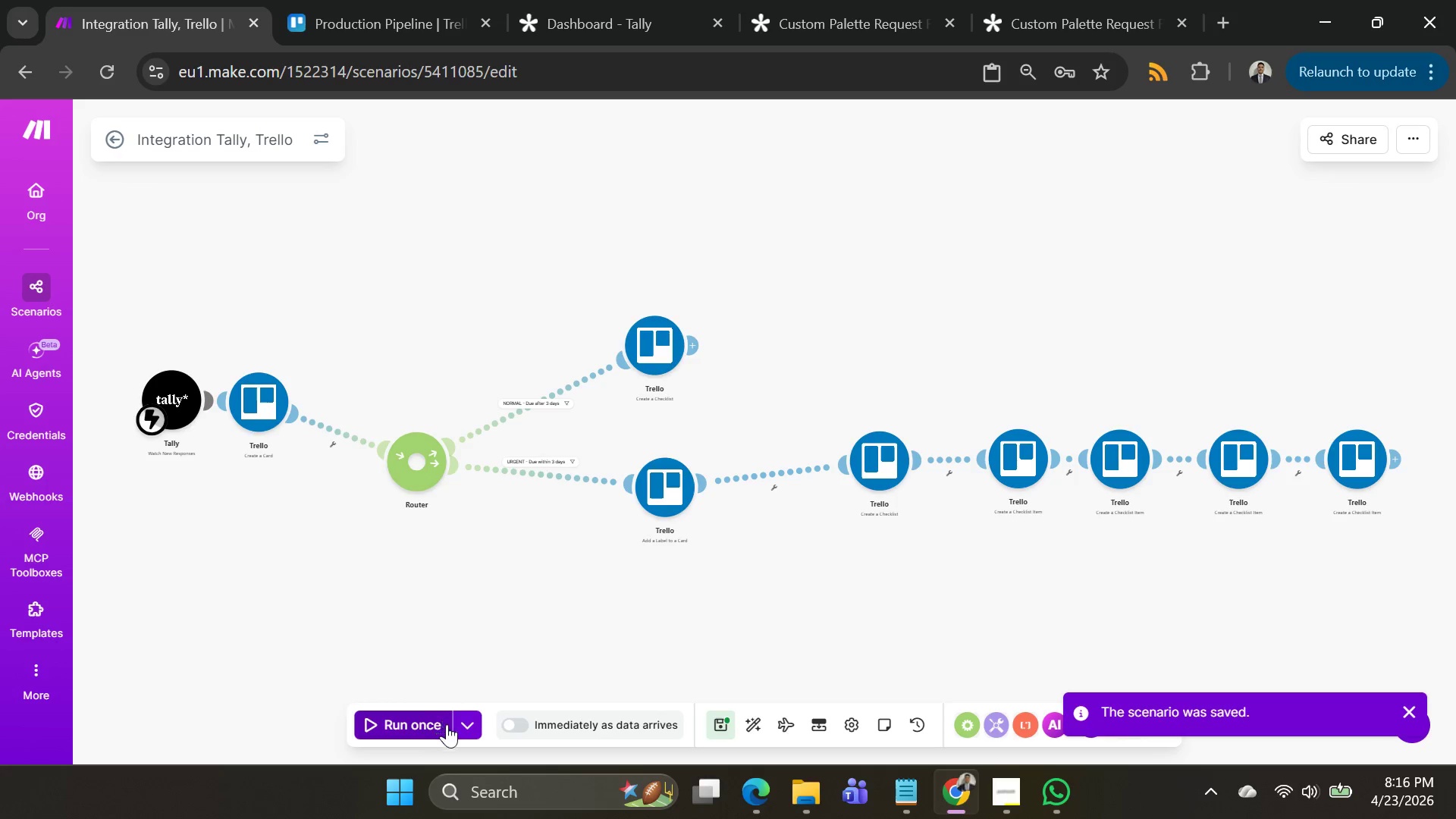 
left_click([469, 726])
 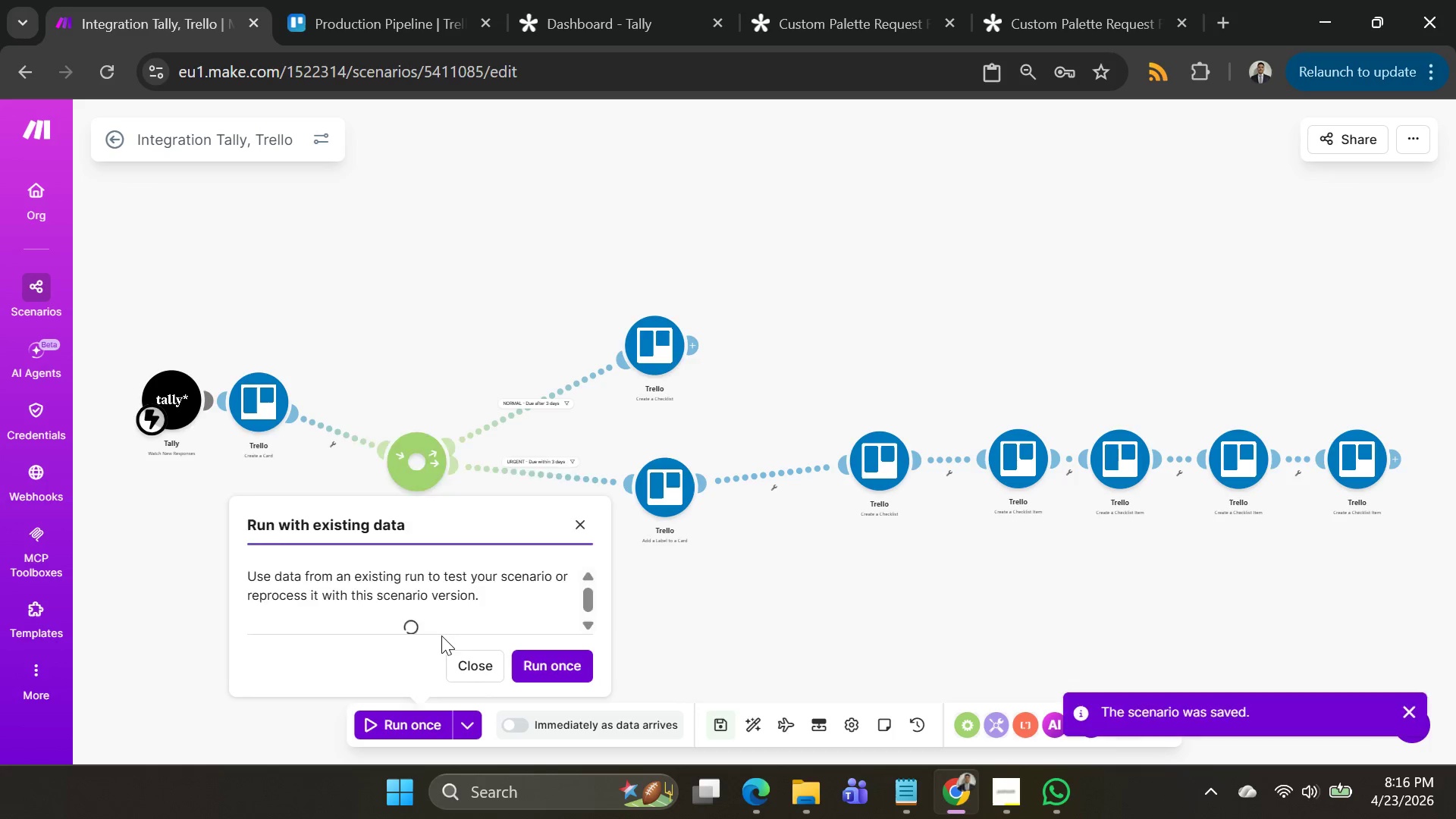 
left_click([444, 599])
 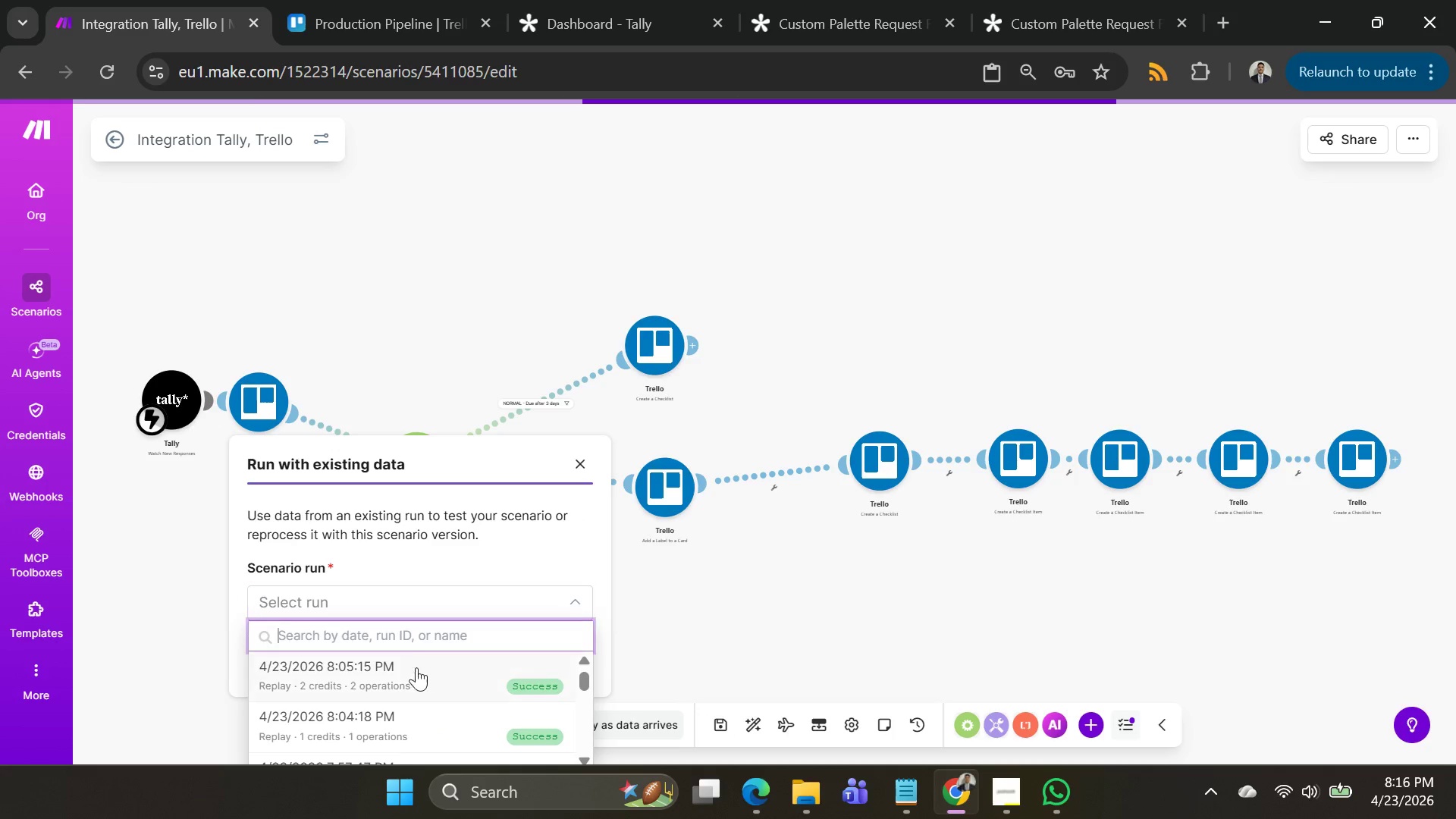 
left_click([414, 668])
 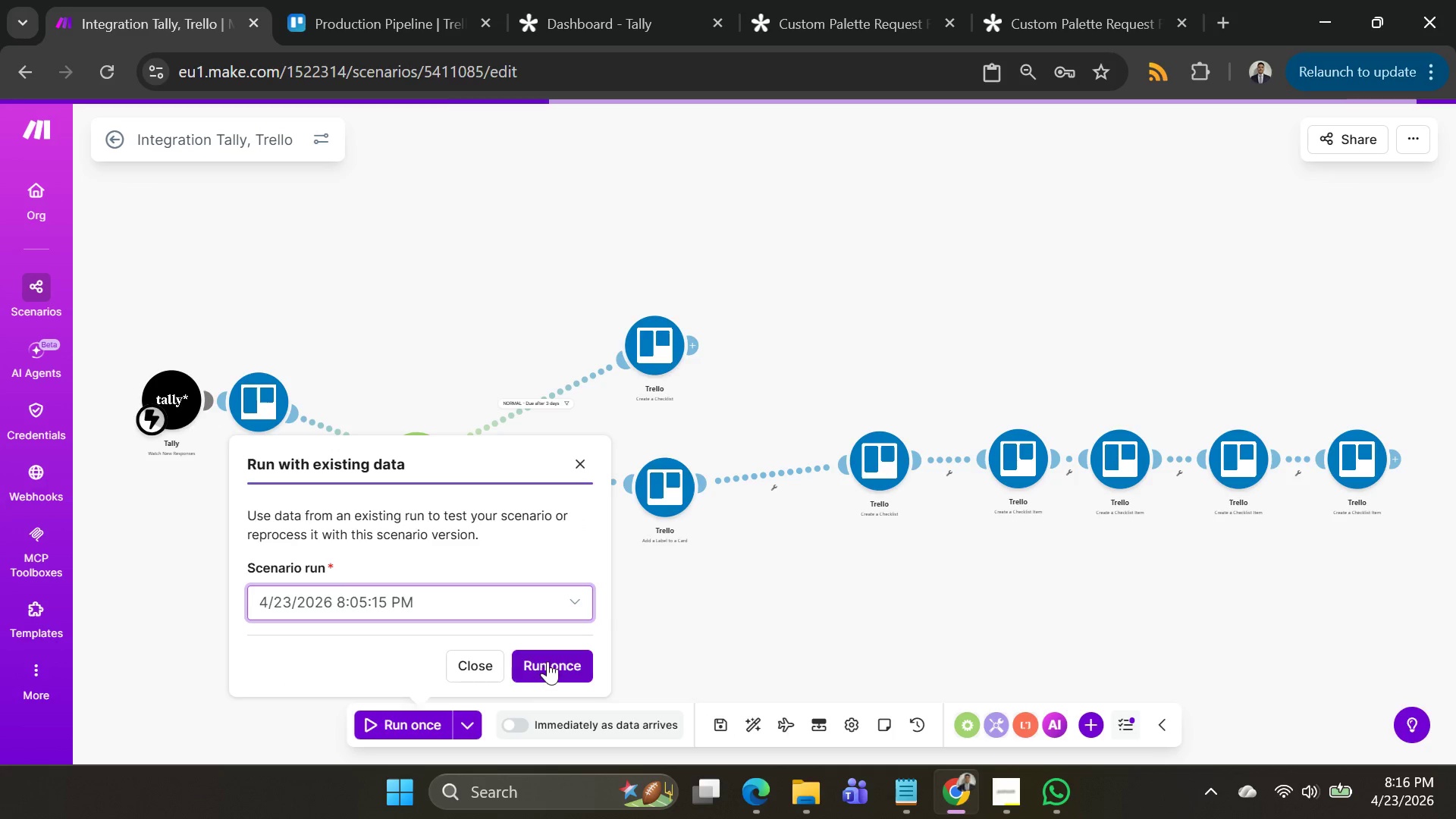 
left_click([549, 661])
 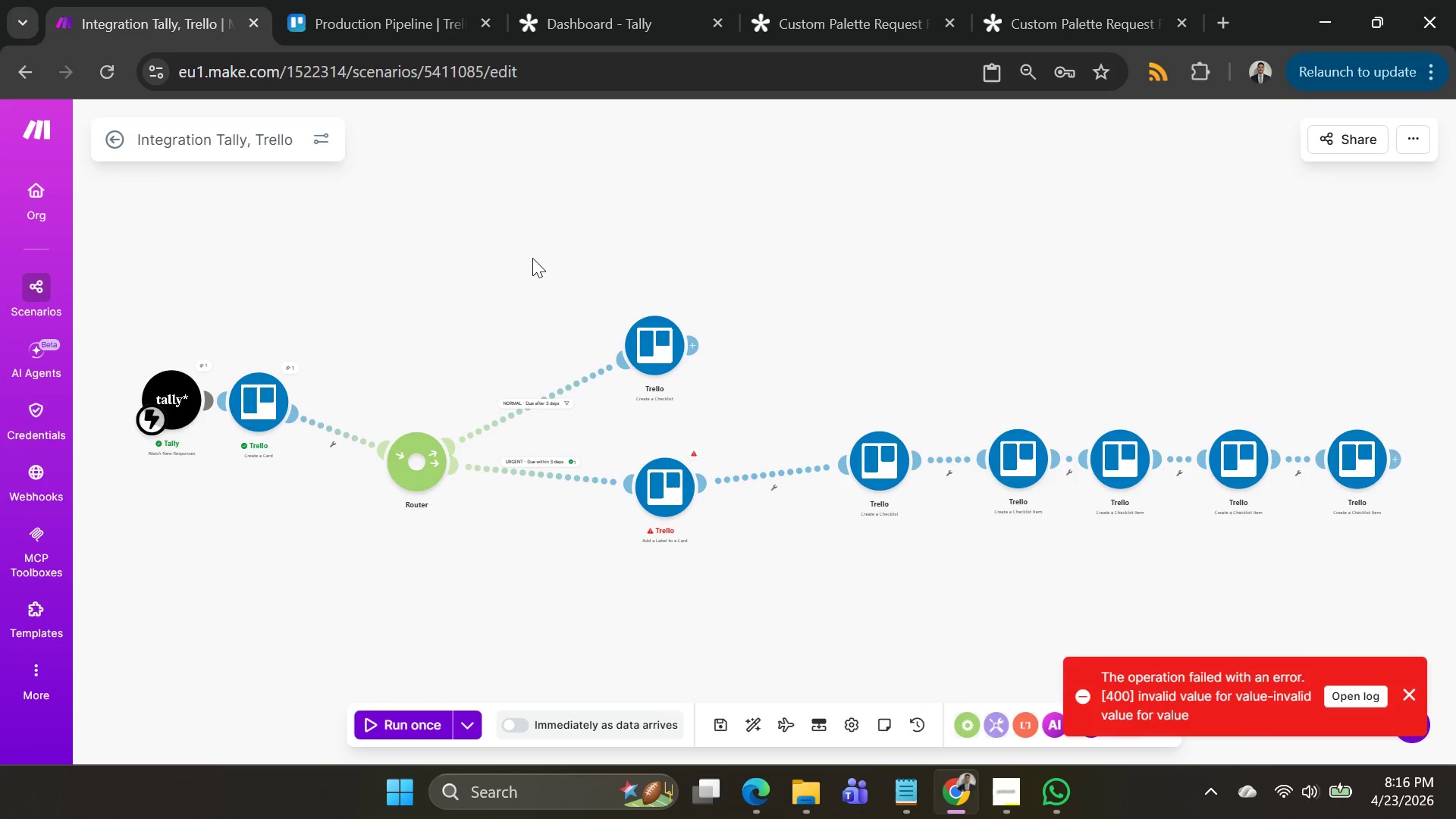 
left_click([651, 502])
 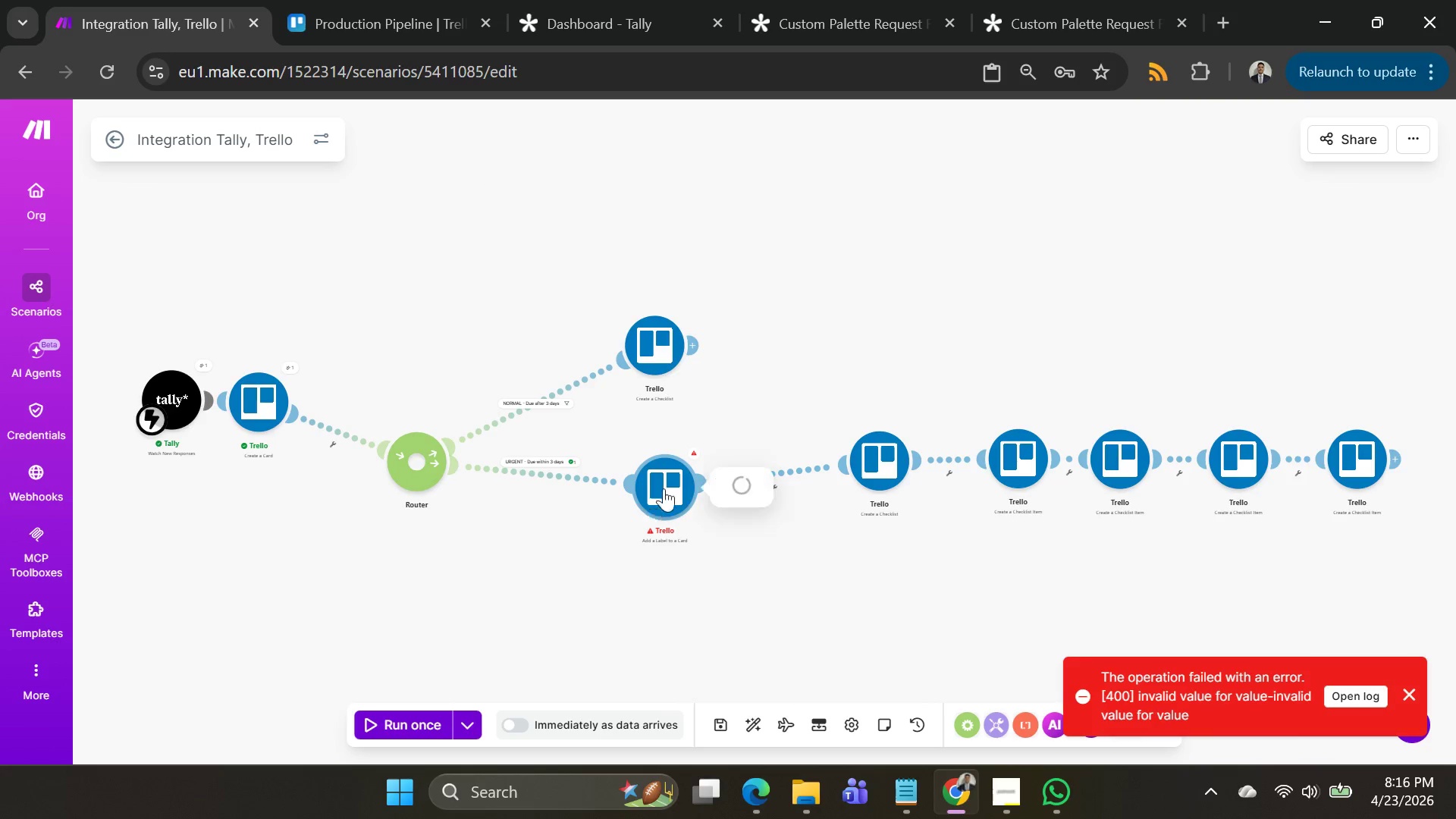 
mouse_move([720, 448])
 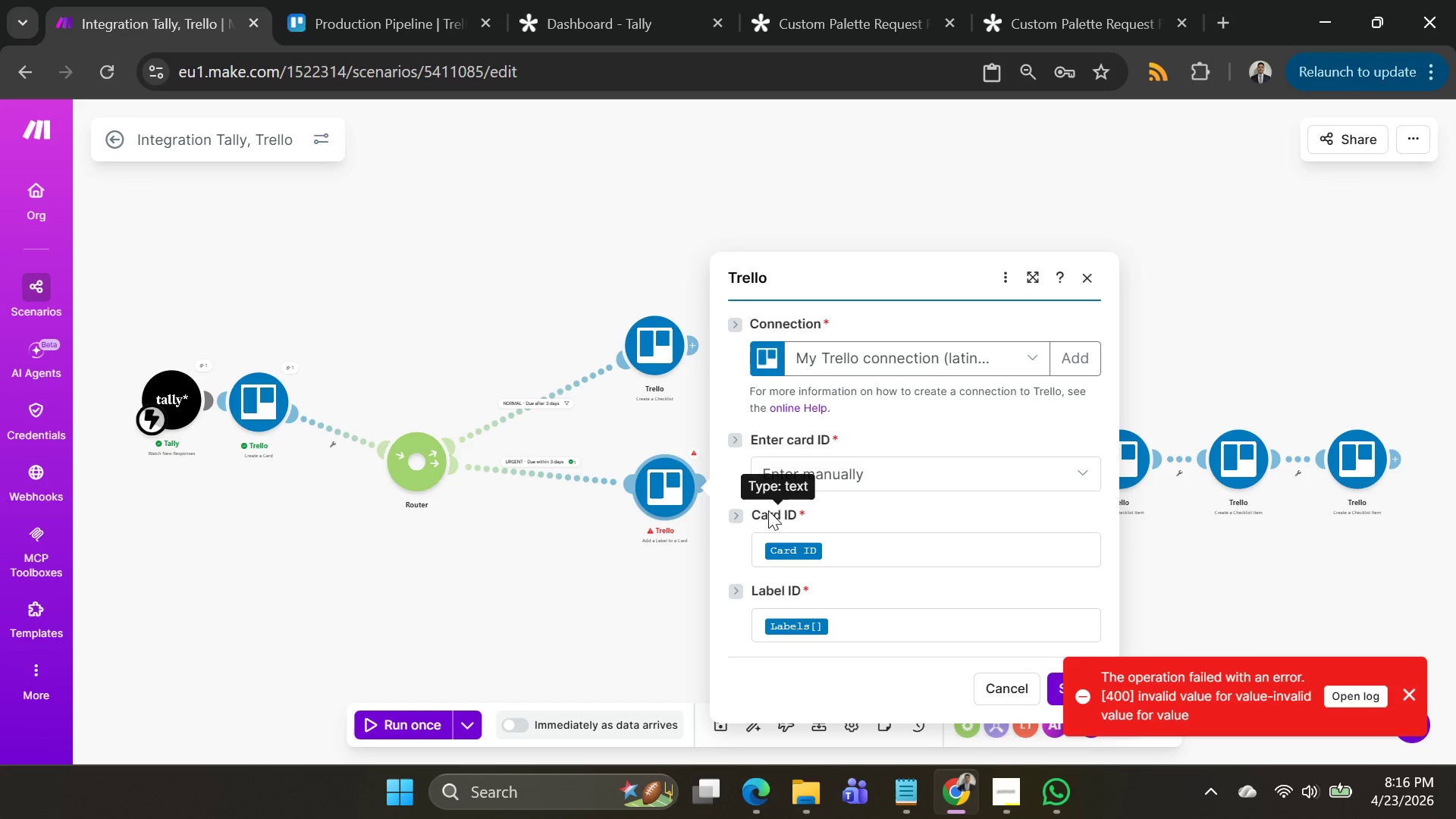 
scroll: coordinate [774, 506], scroll_direction: down, amount: 3.0
 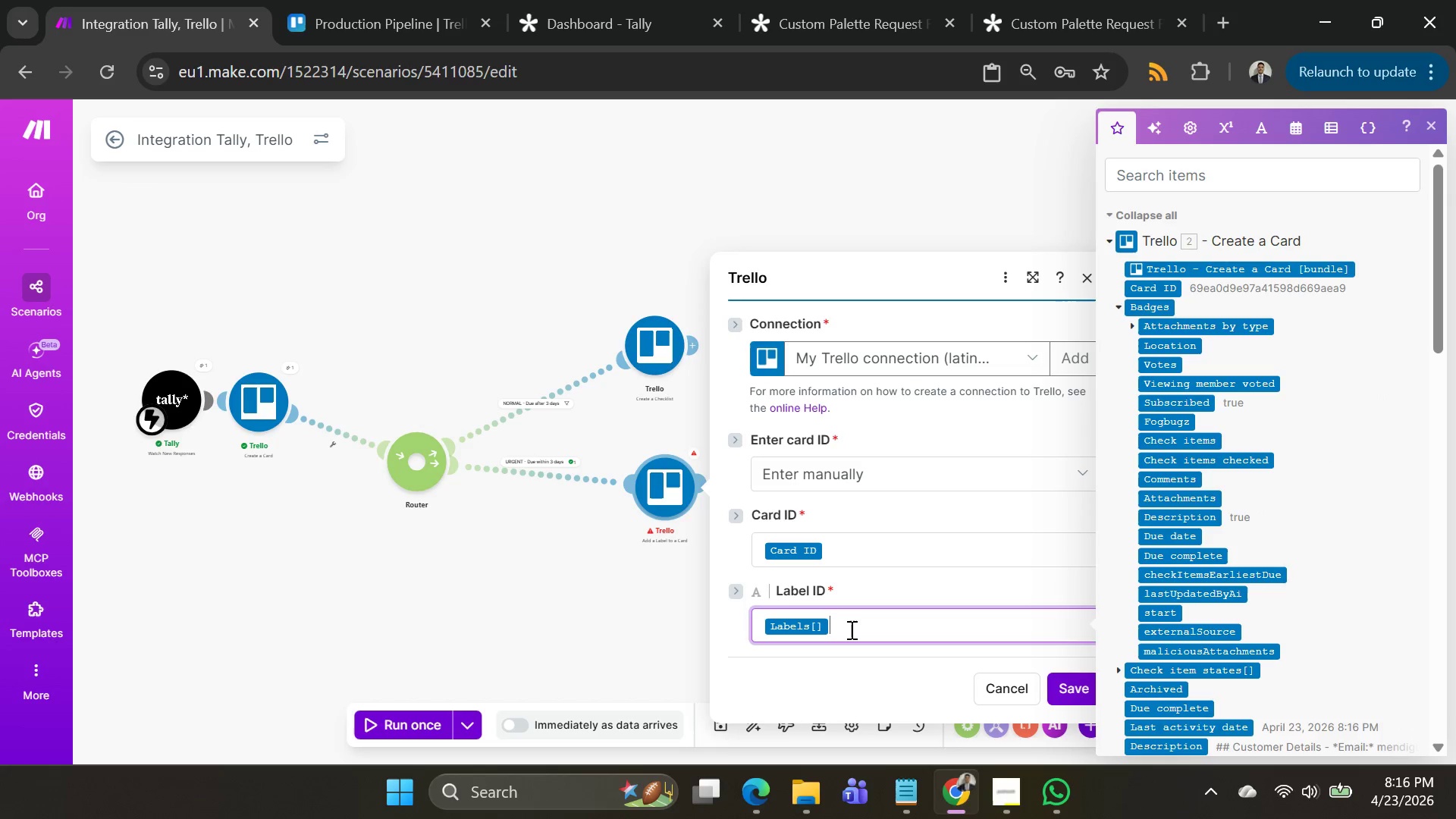 
key(Backspace)
 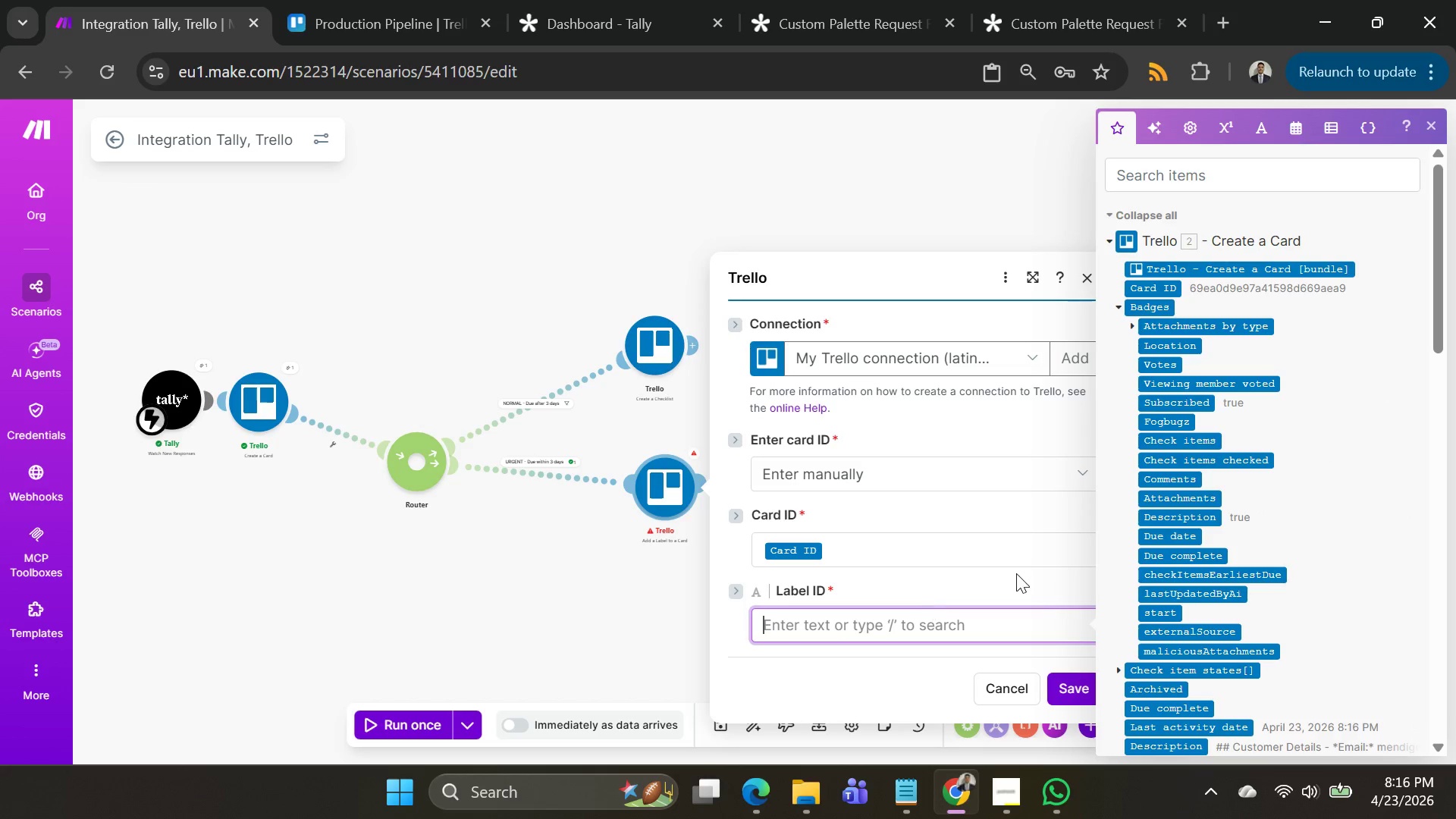 
scroll: coordinate [1188, 450], scroll_direction: down, amount: 9.0
 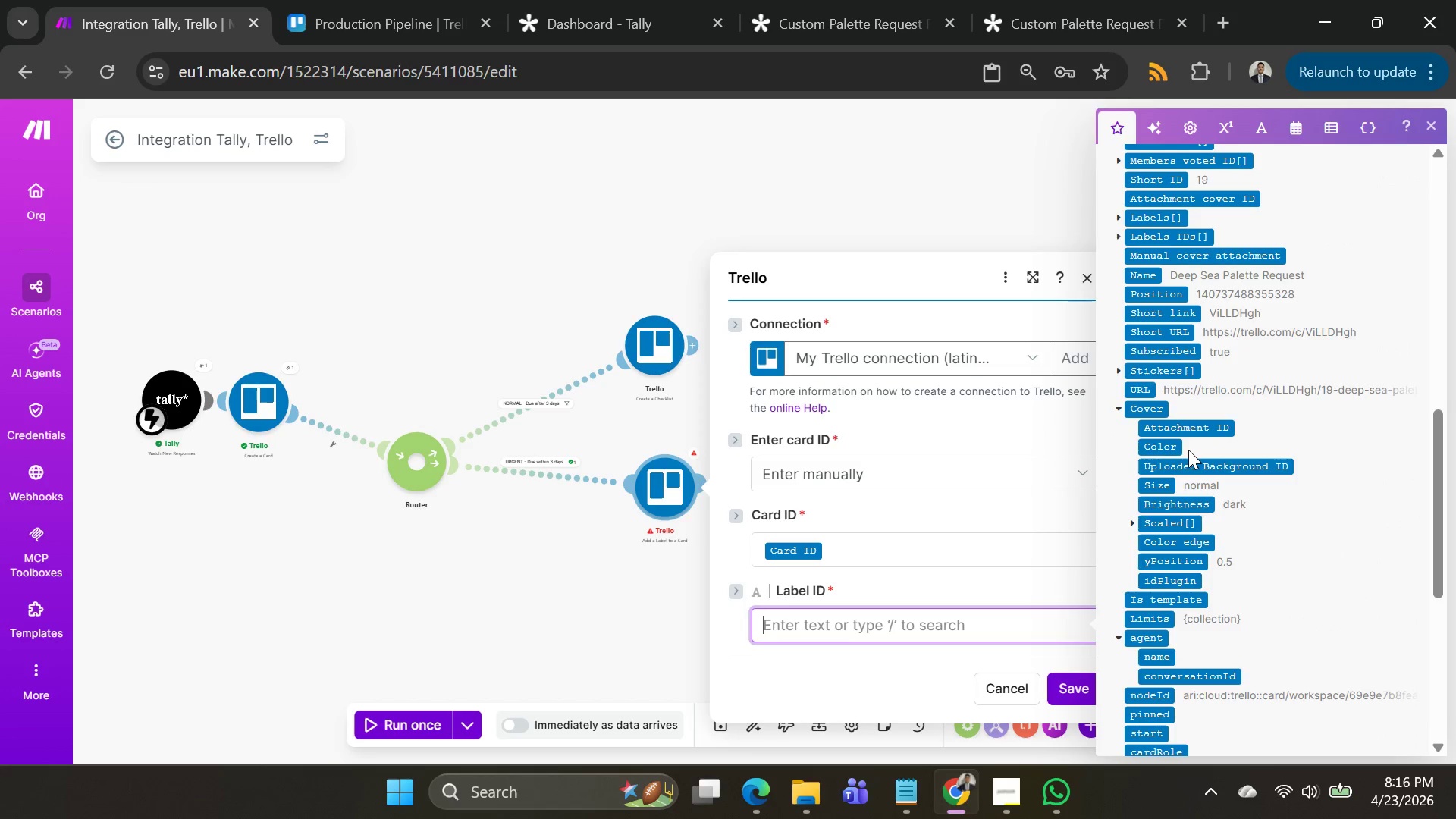 
scroll: coordinate [1188, 450], scroll_direction: up, amount: 1.0
 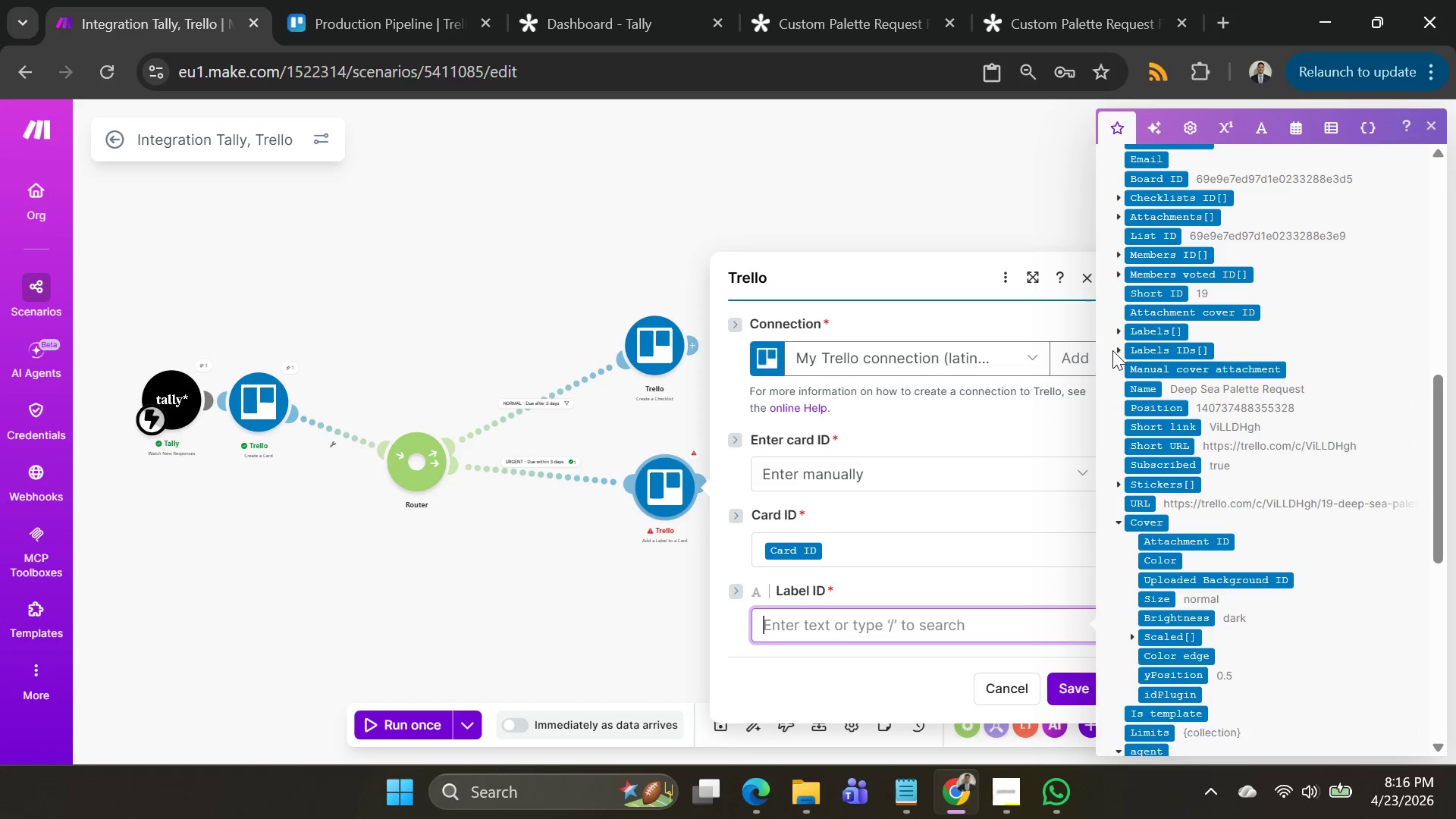 
left_click([1116, 350])
 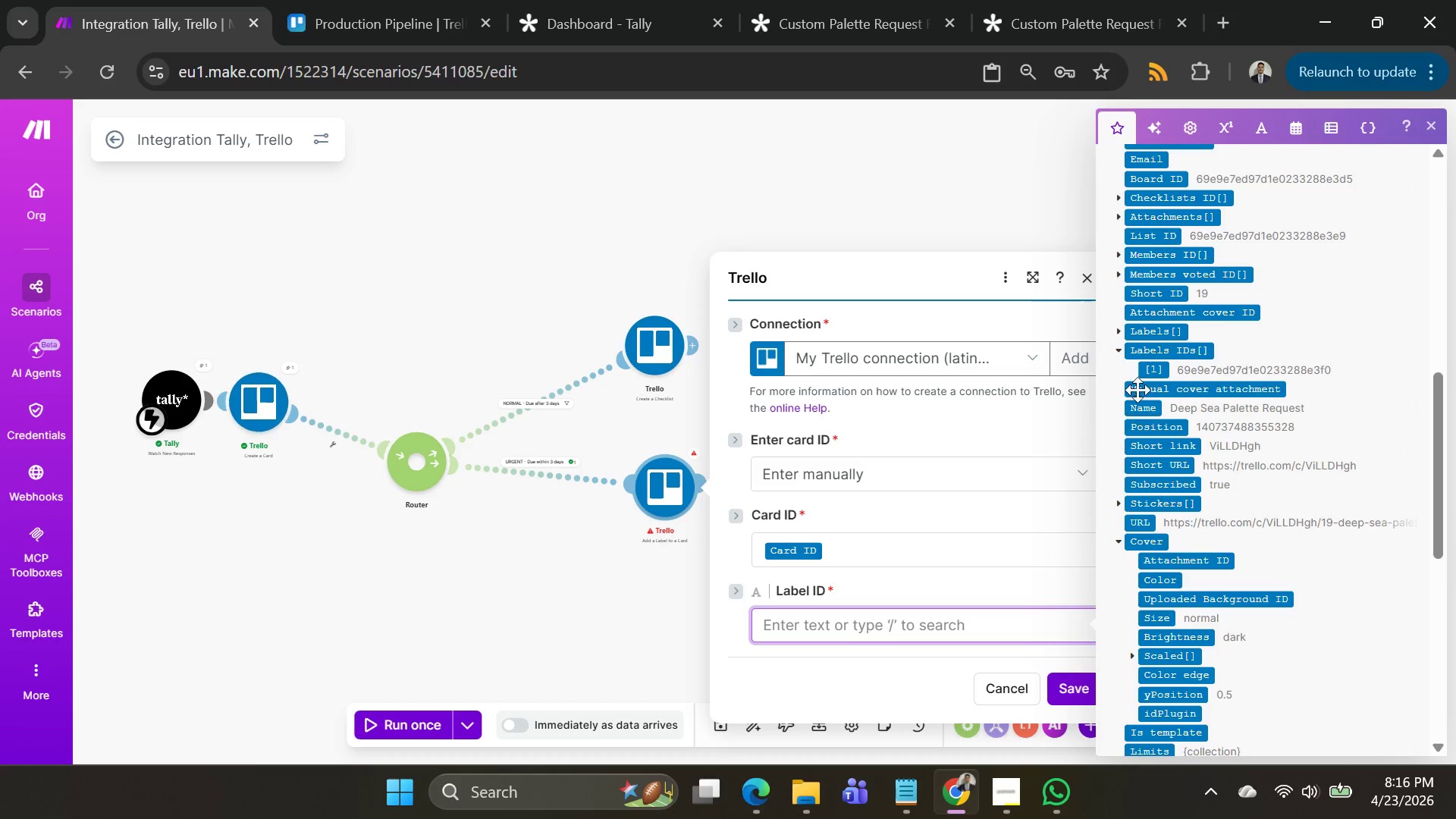 
left_click([1119, 329])
 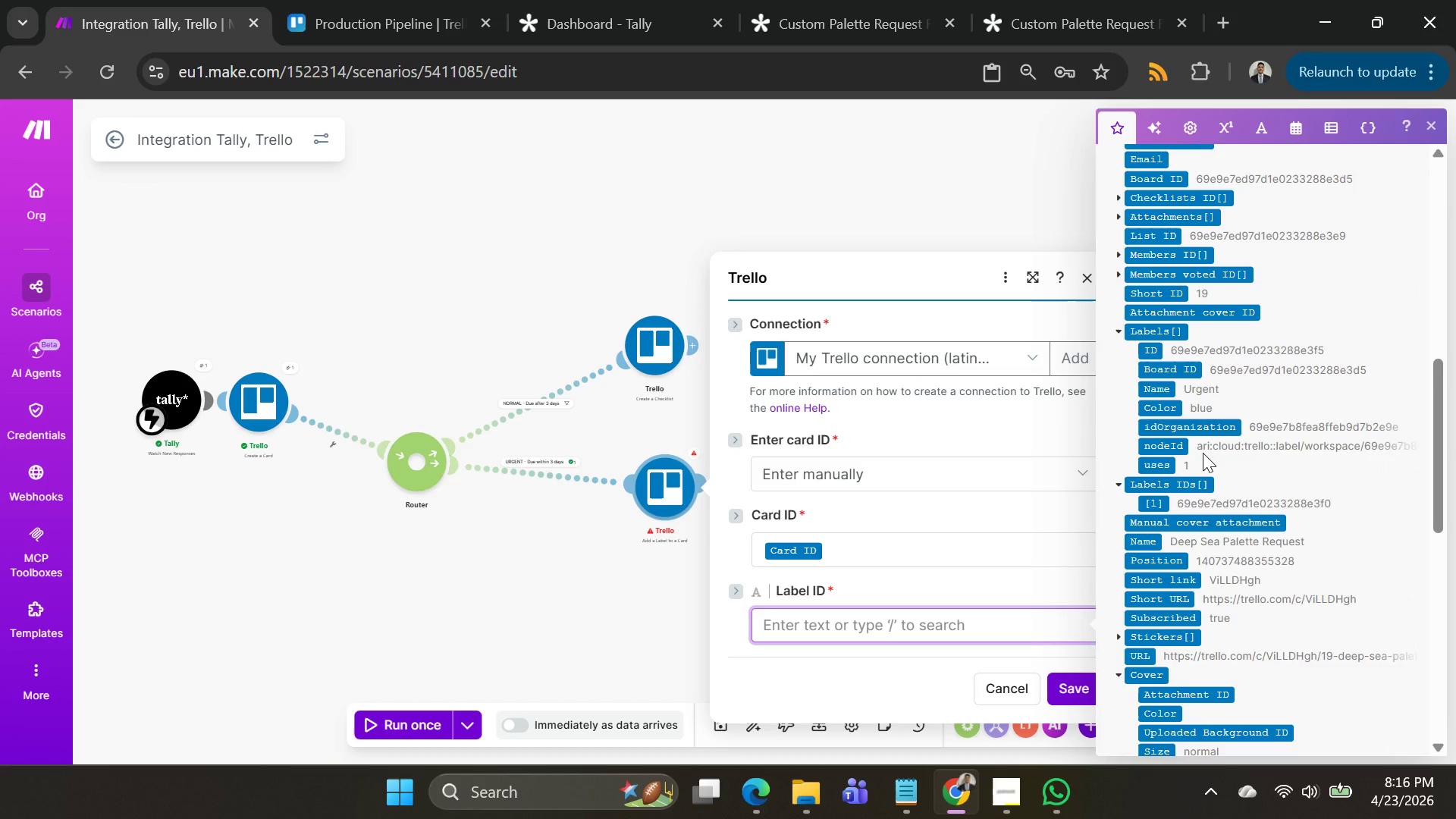 
wait(11.86)
 